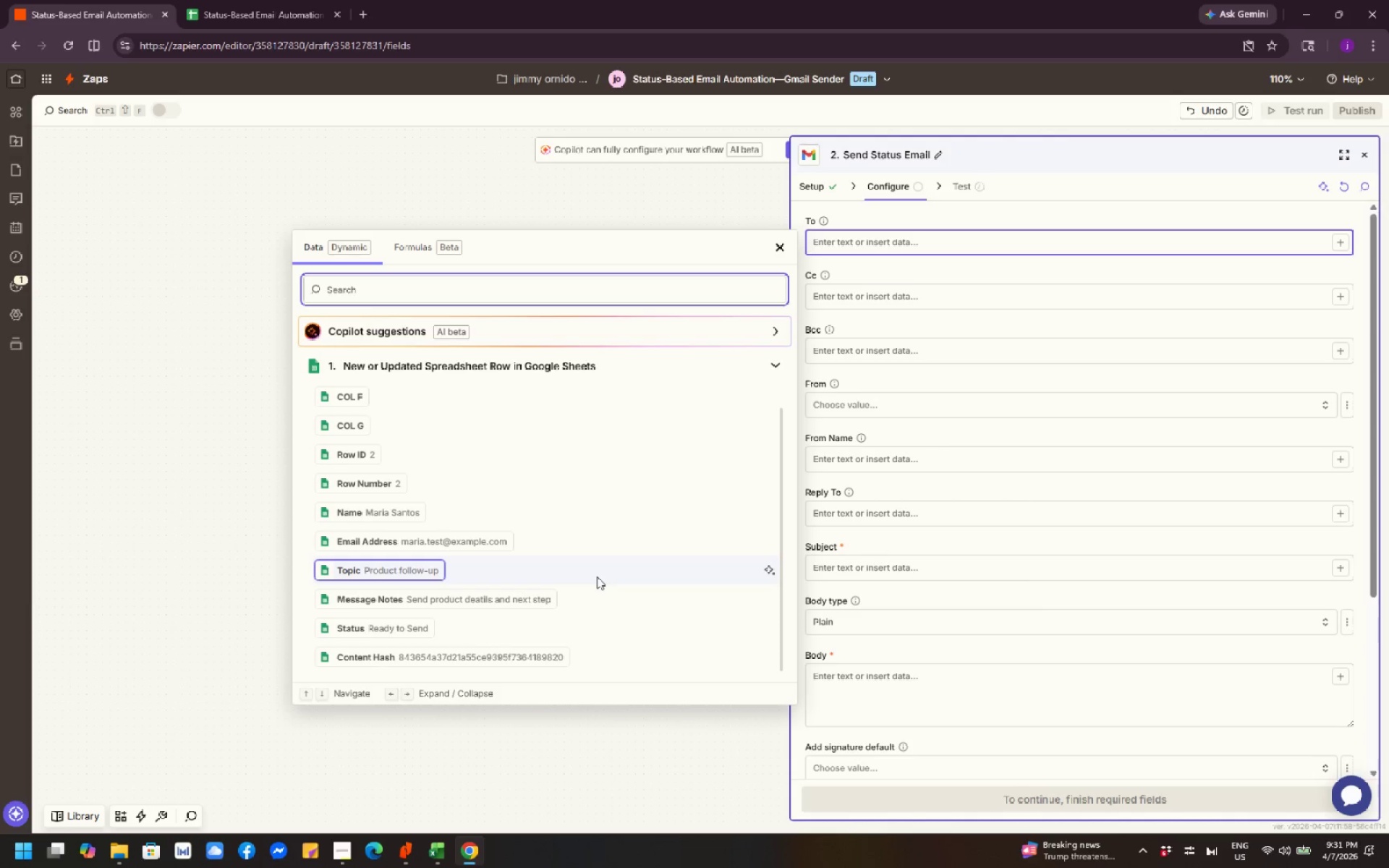 
left_click([779, 244])
 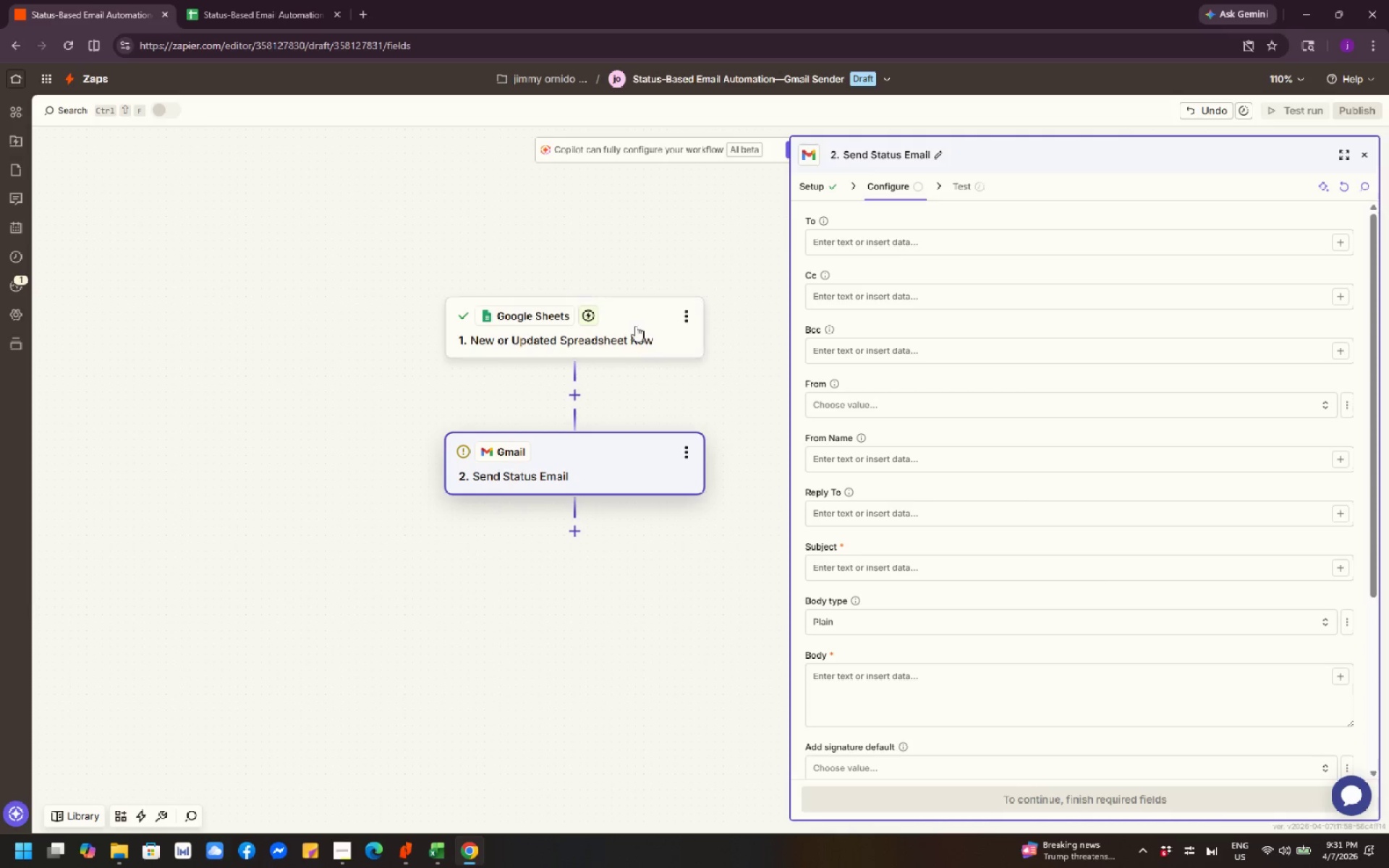 
left_click([633, 327])
 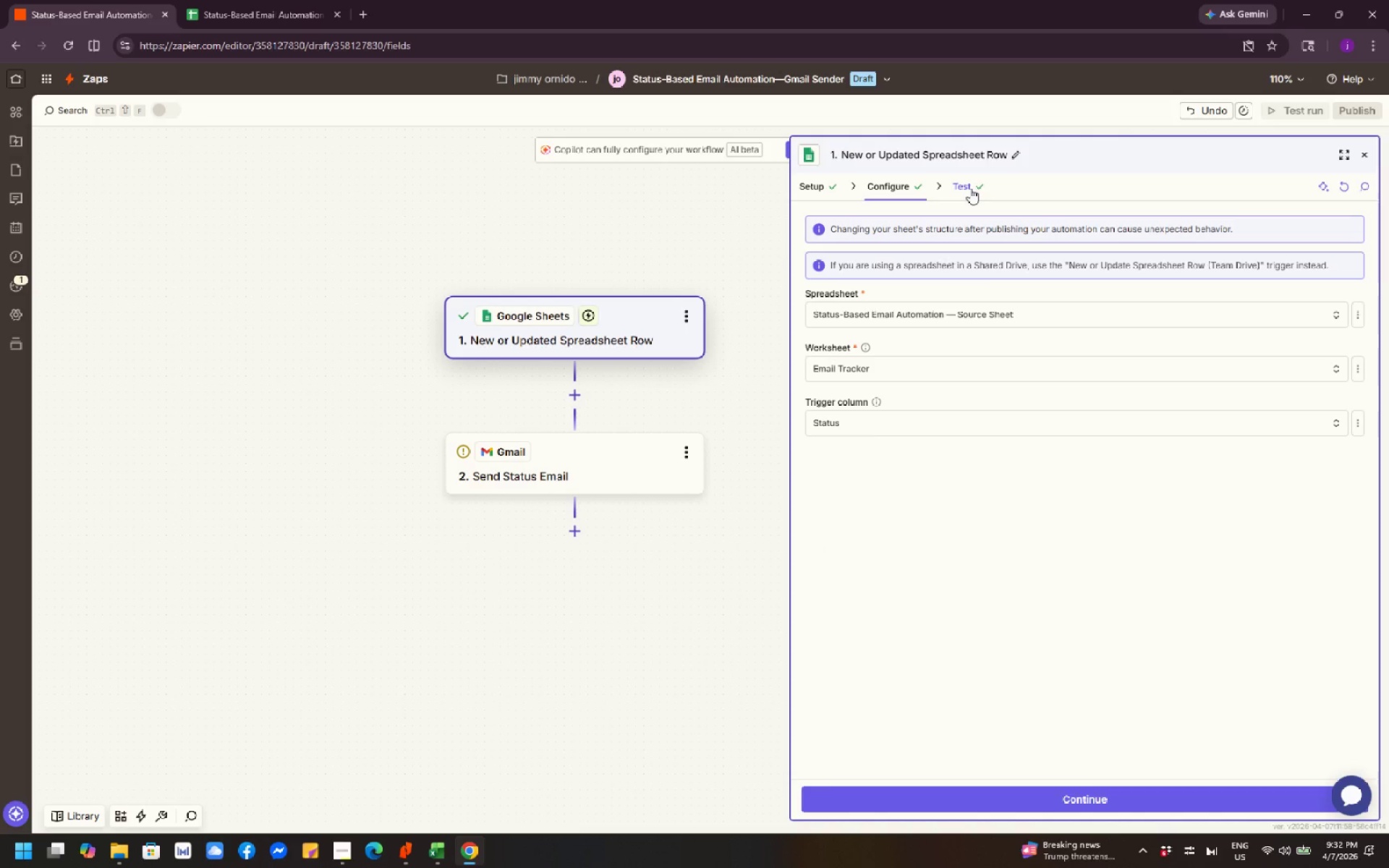 
left_click([970, 188])
 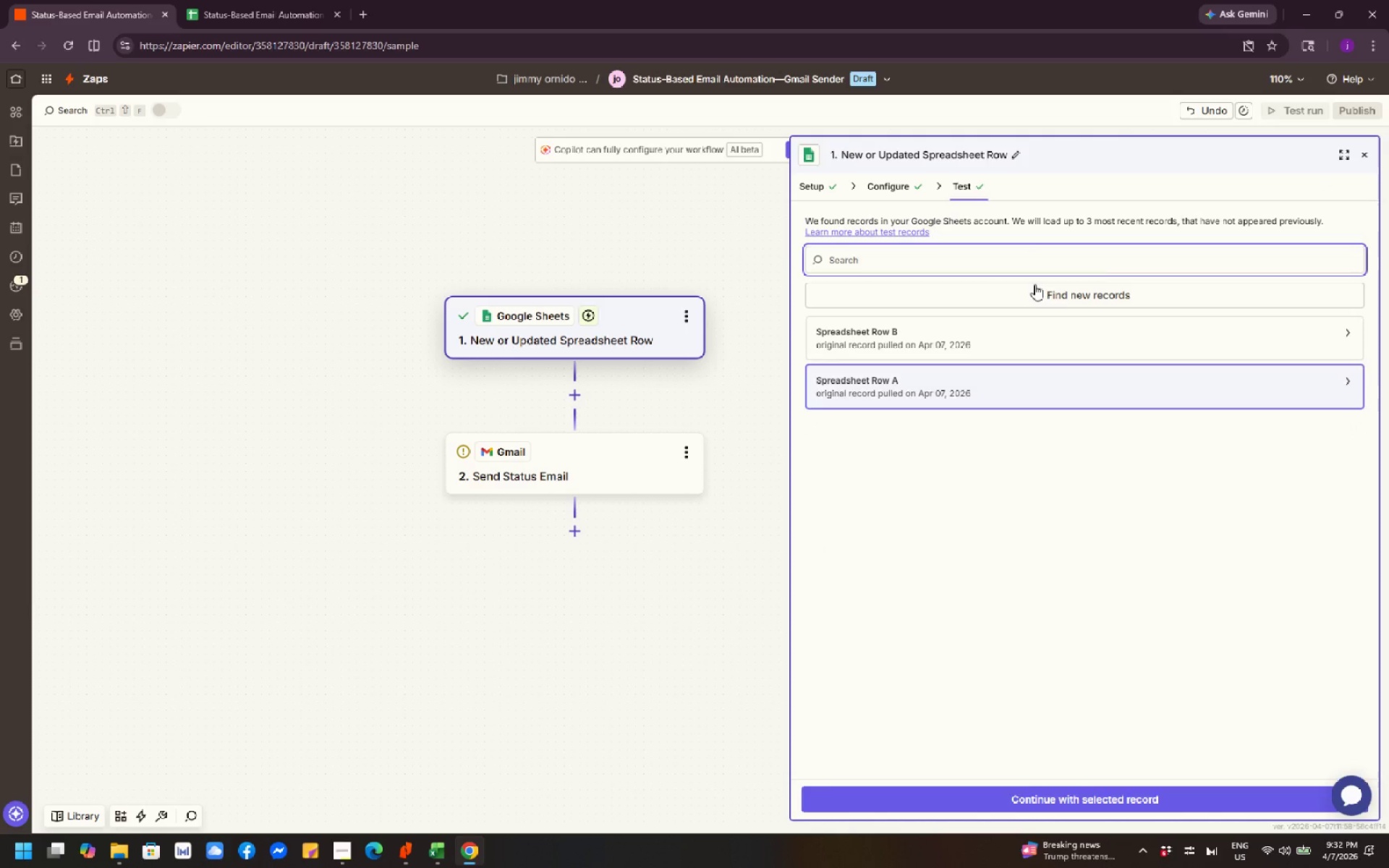 
left_click([1050, 292])
 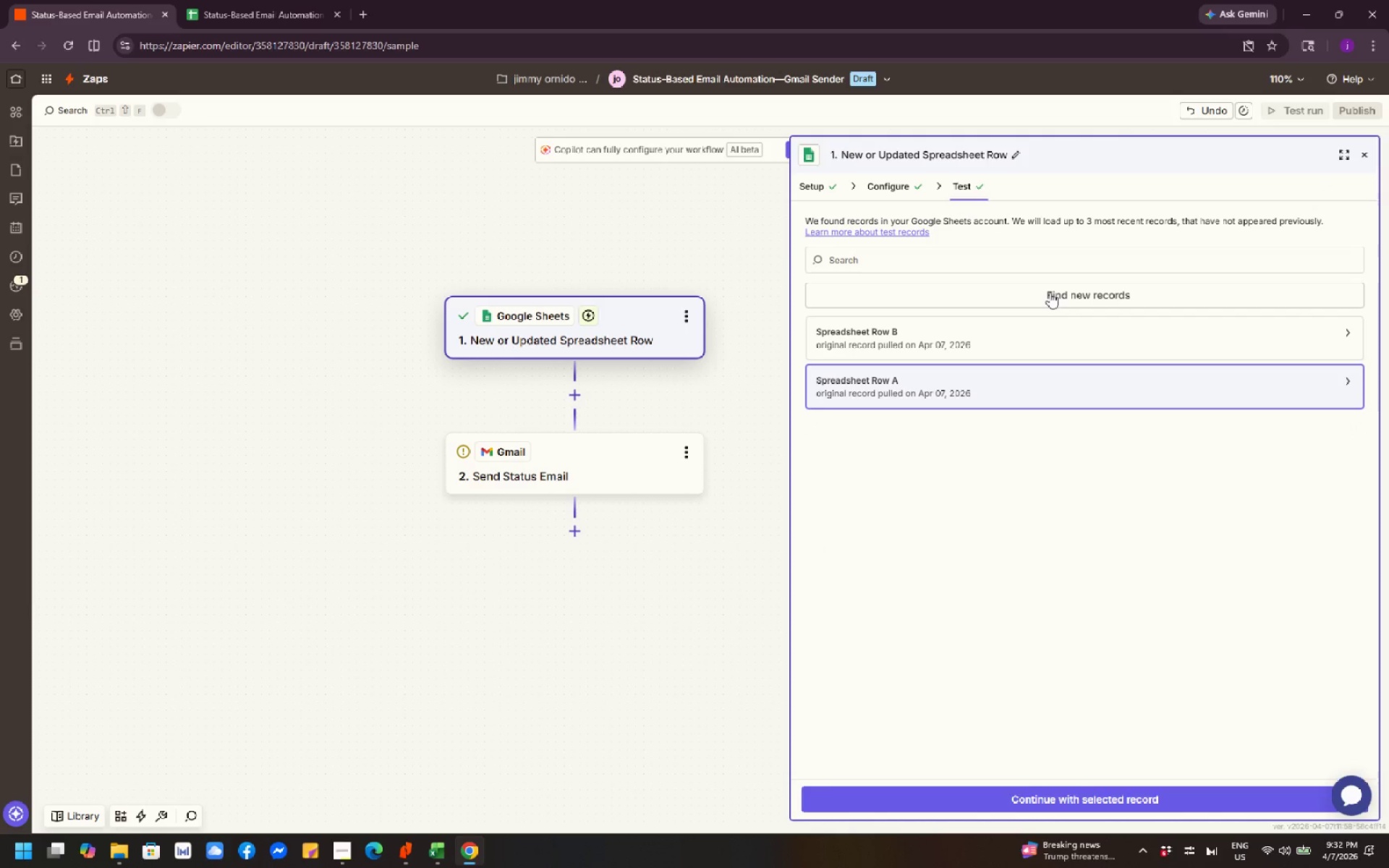 
left_click([1050, 292])
 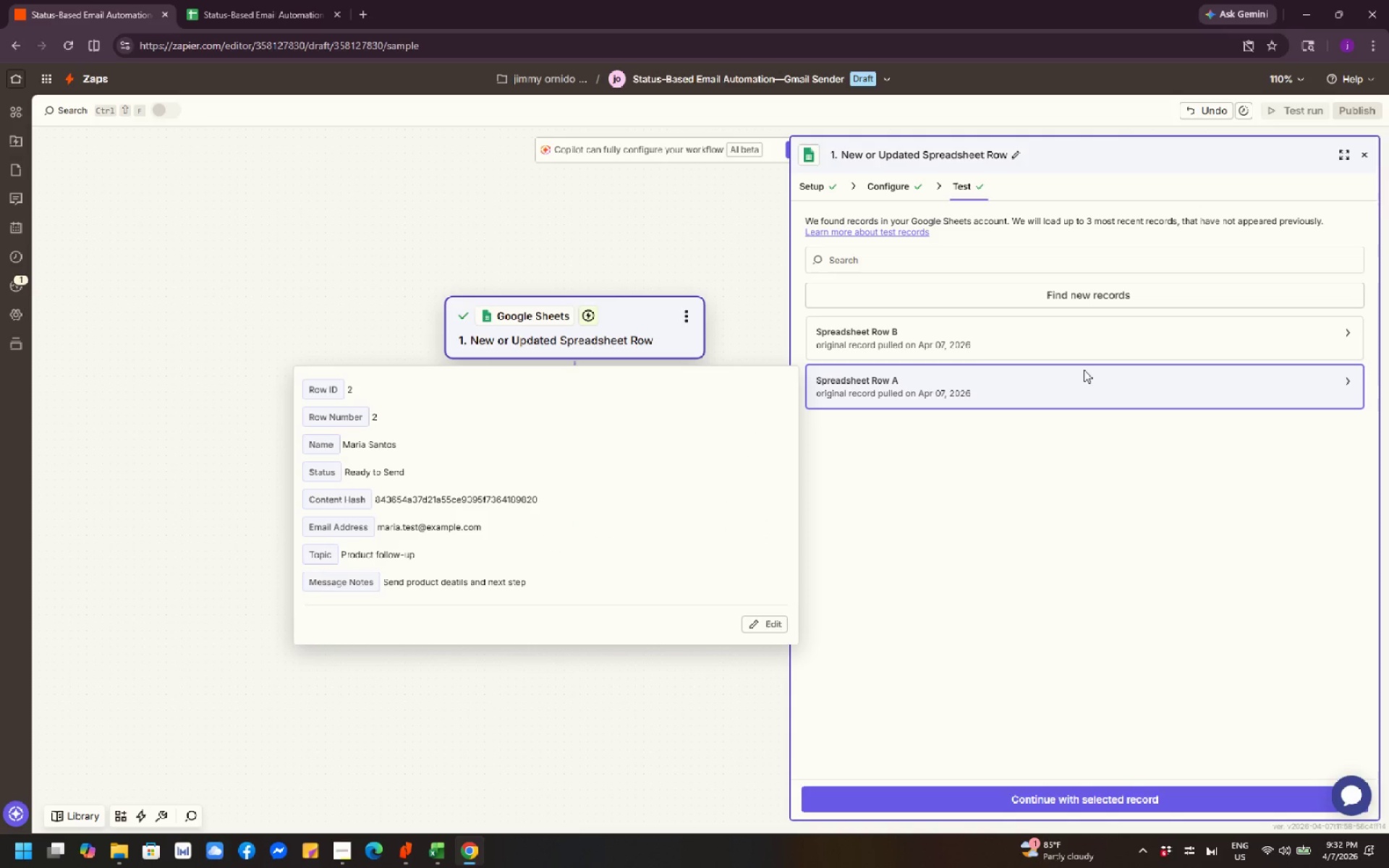 
wait(6.52)
 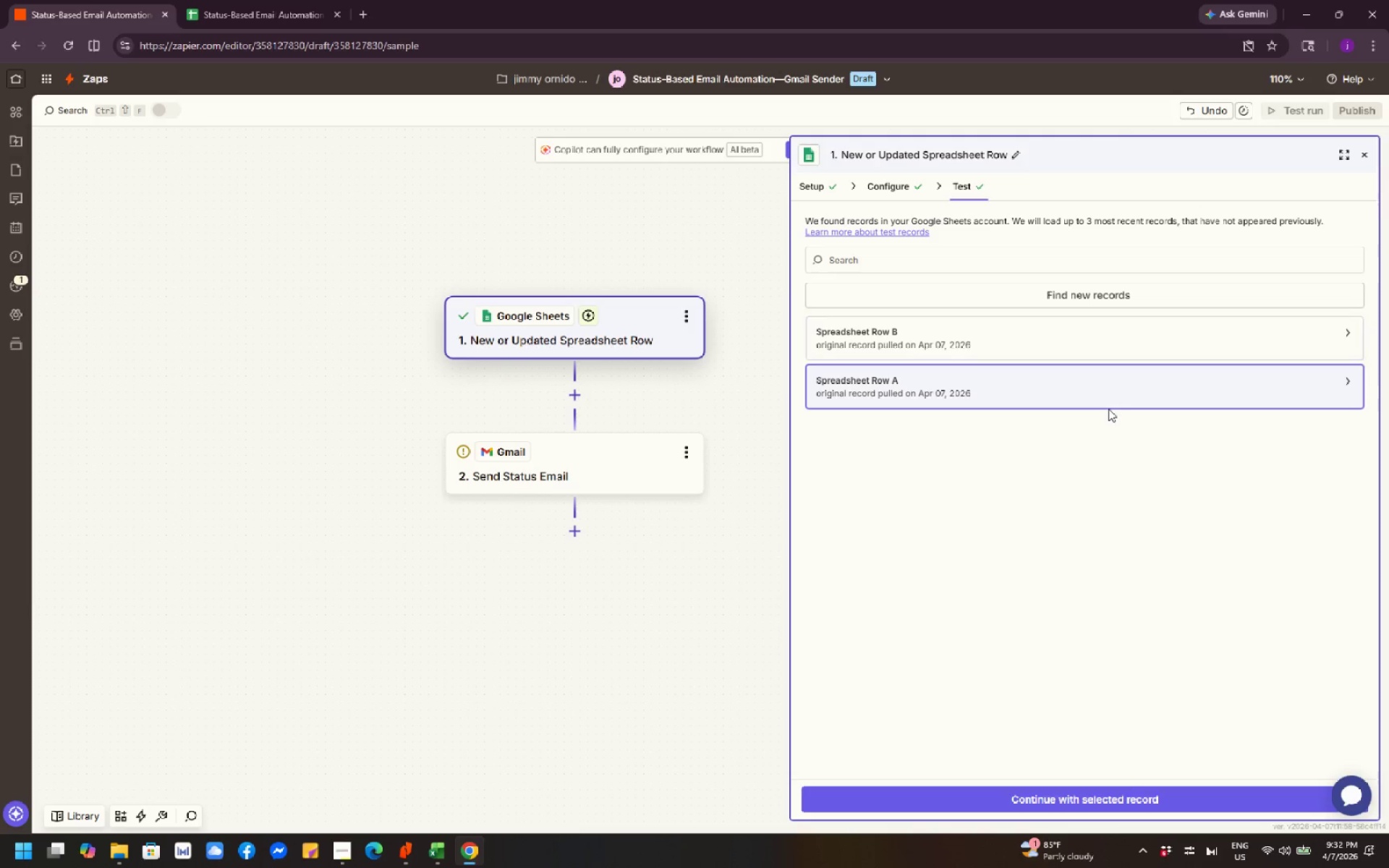 
left_click([1095, 497])
 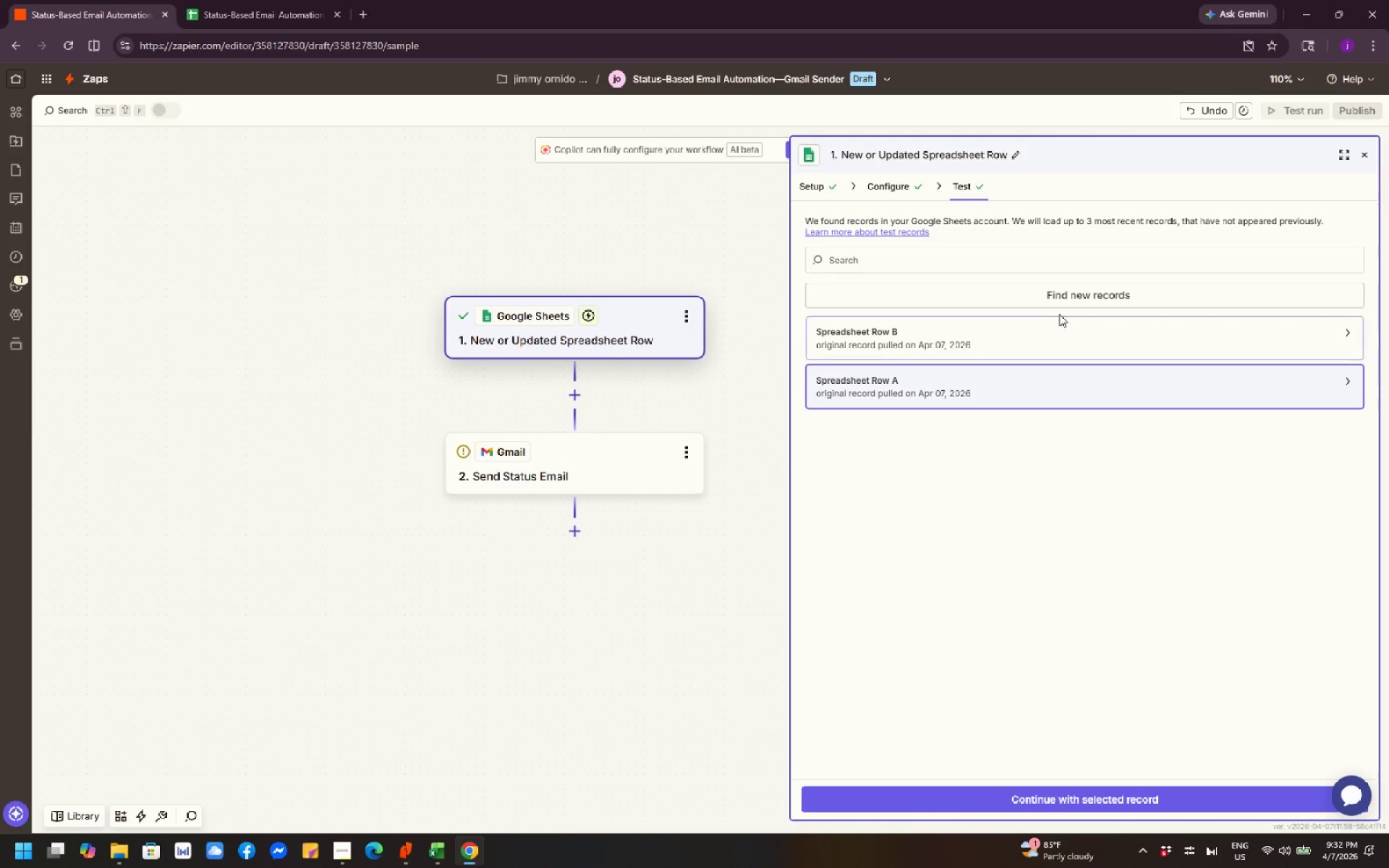 
left_click([1082, 297])
 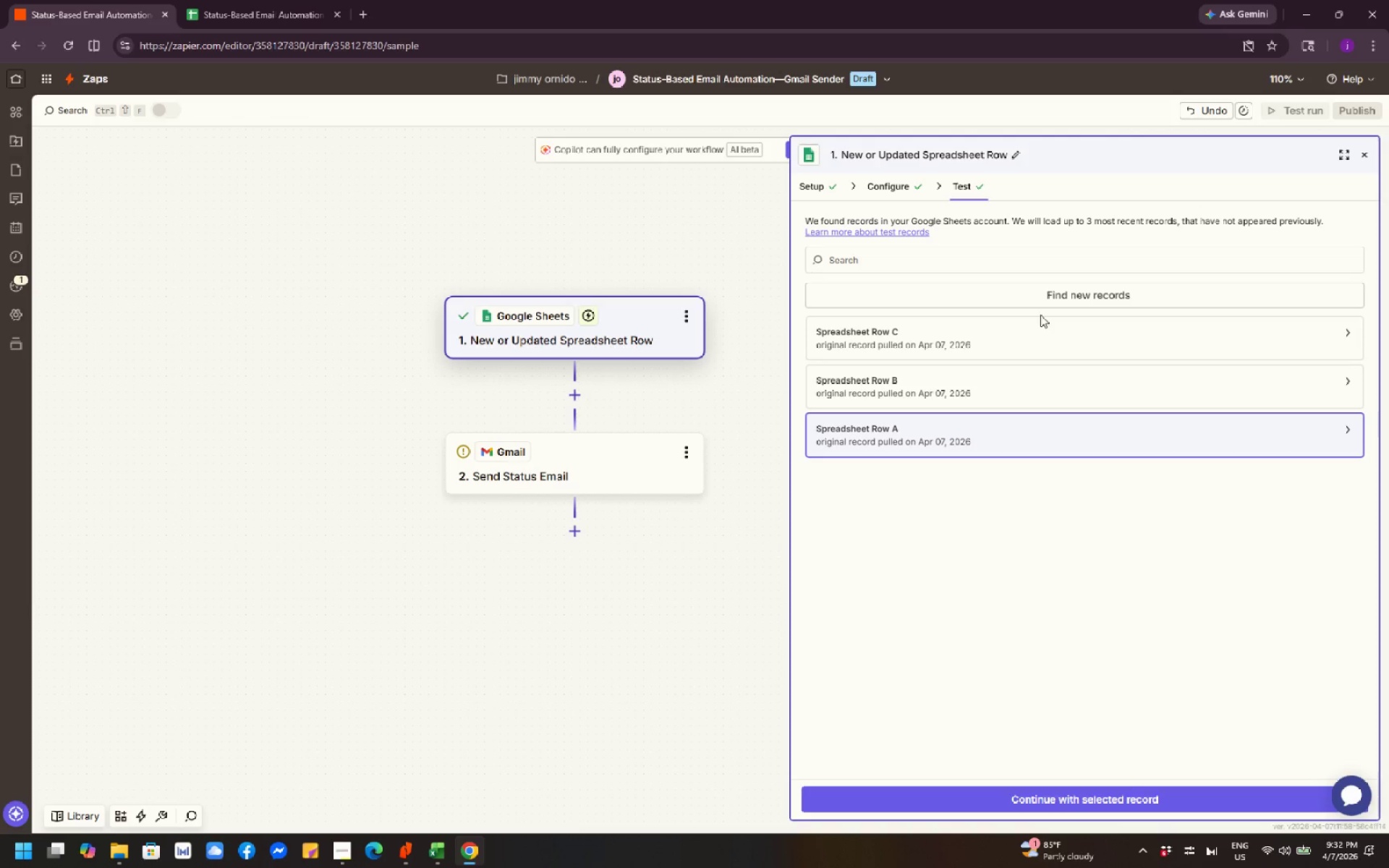 
wait(7.25)
 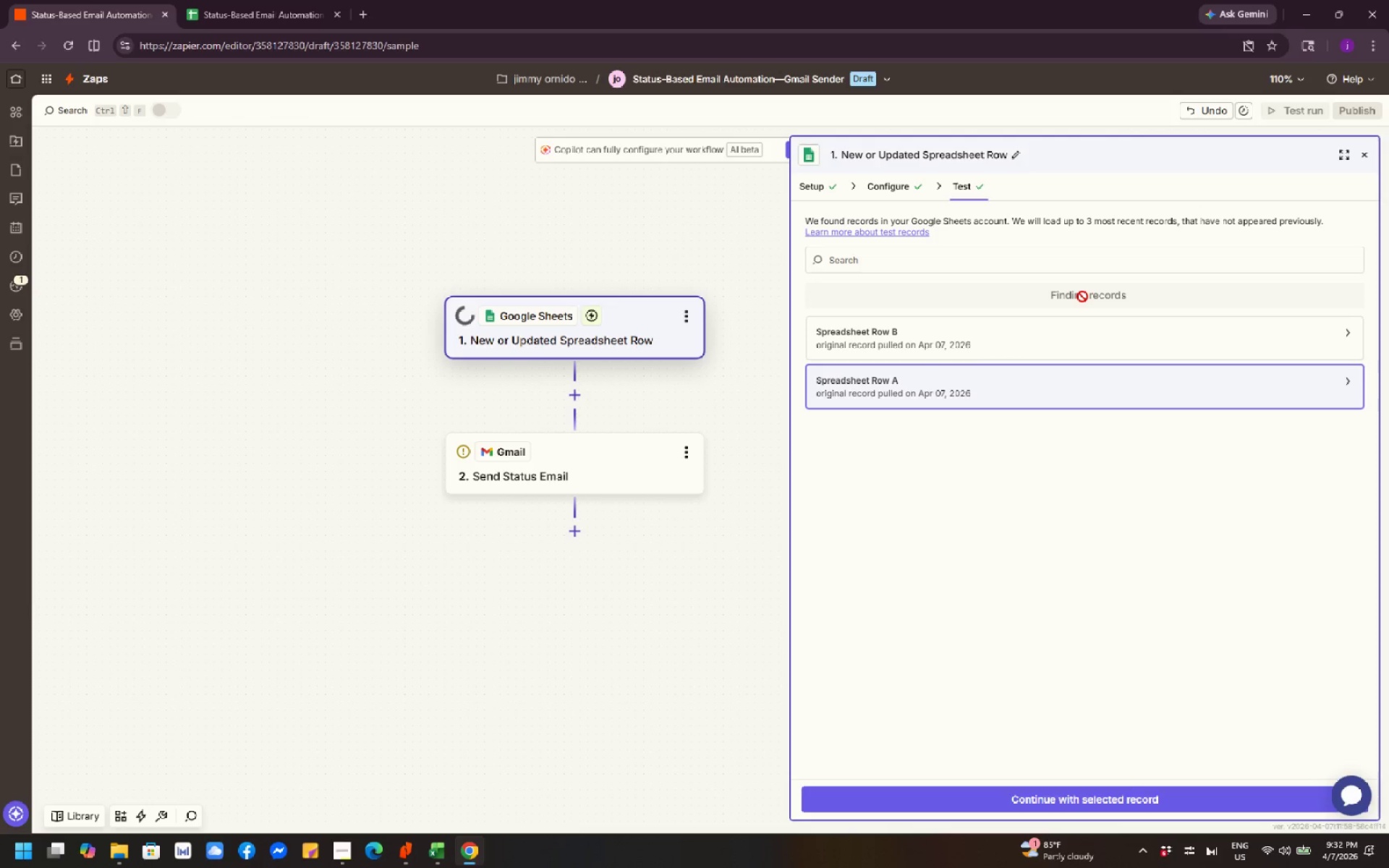 
left_click([1092, 328])
 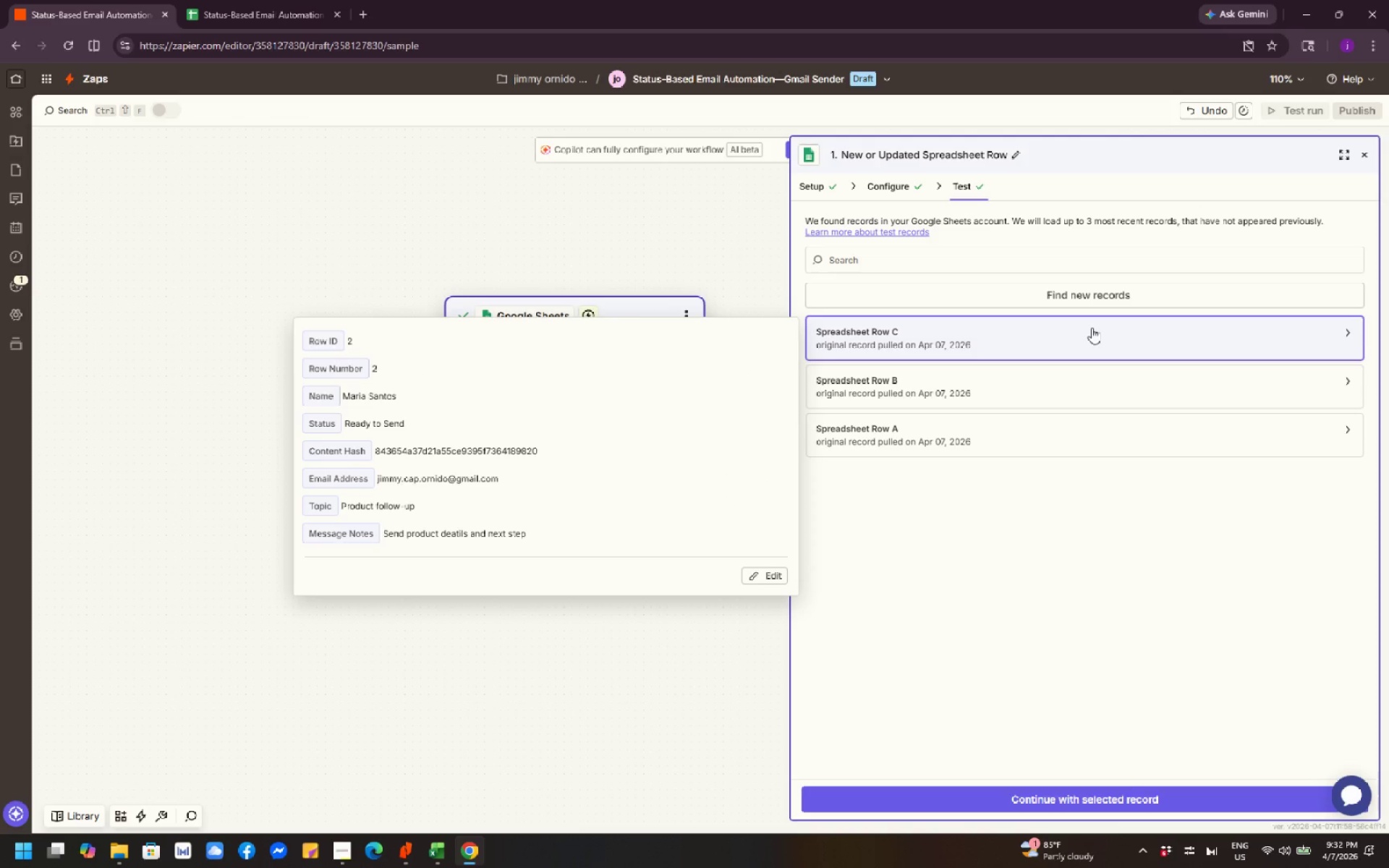 
wait(6.0)
 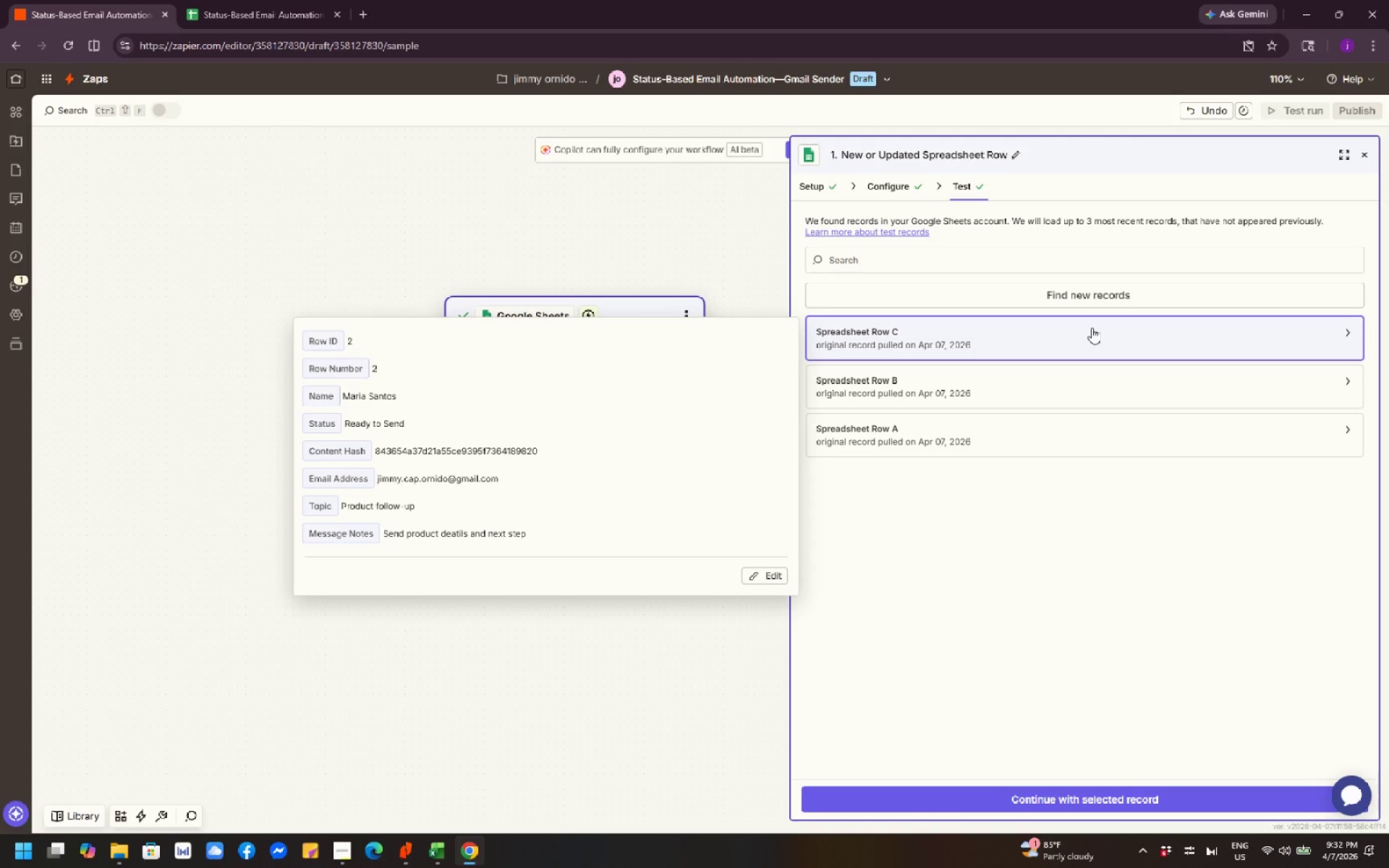 
left_click([1100, 342])
 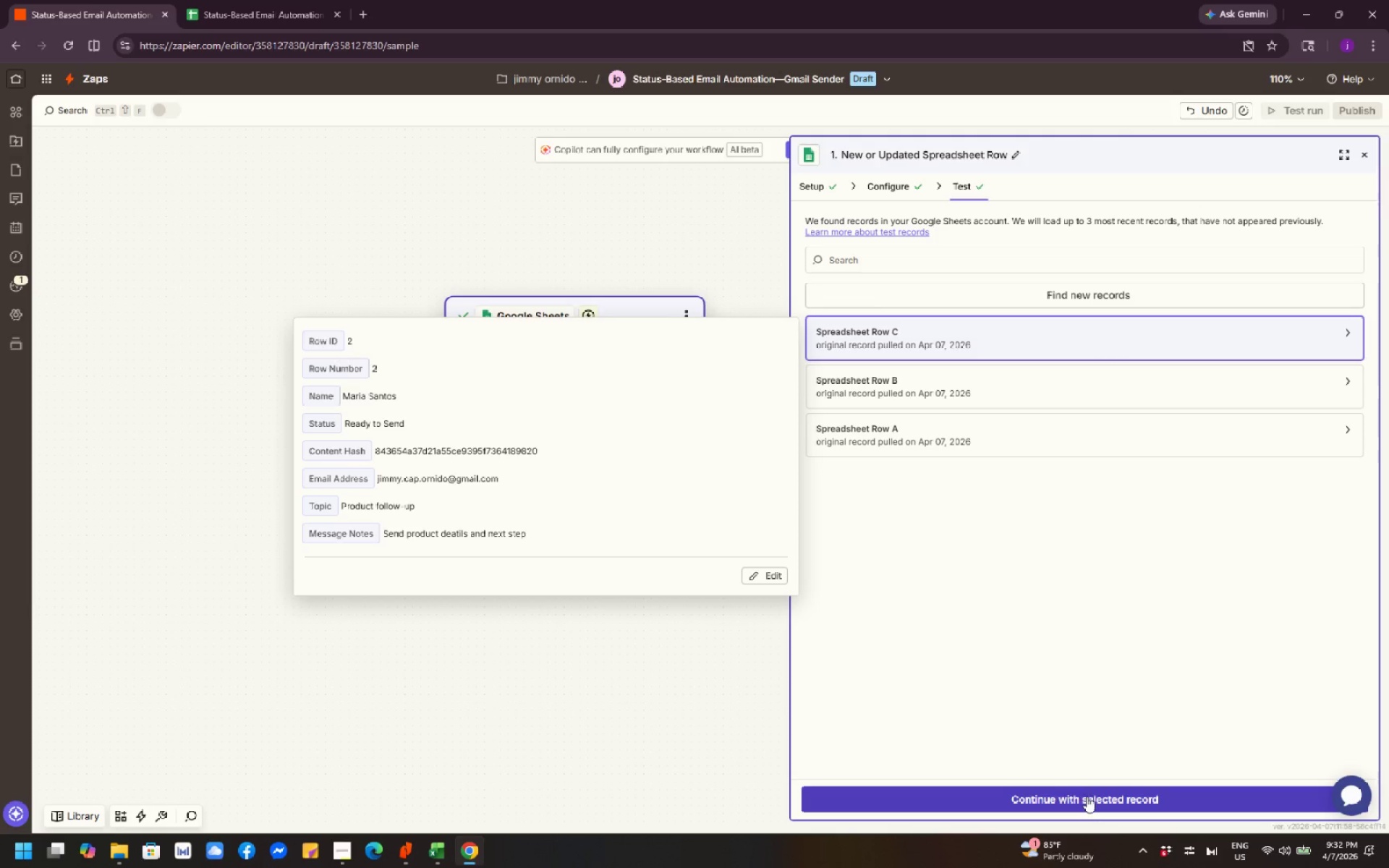 
left_click([1087, 796])
 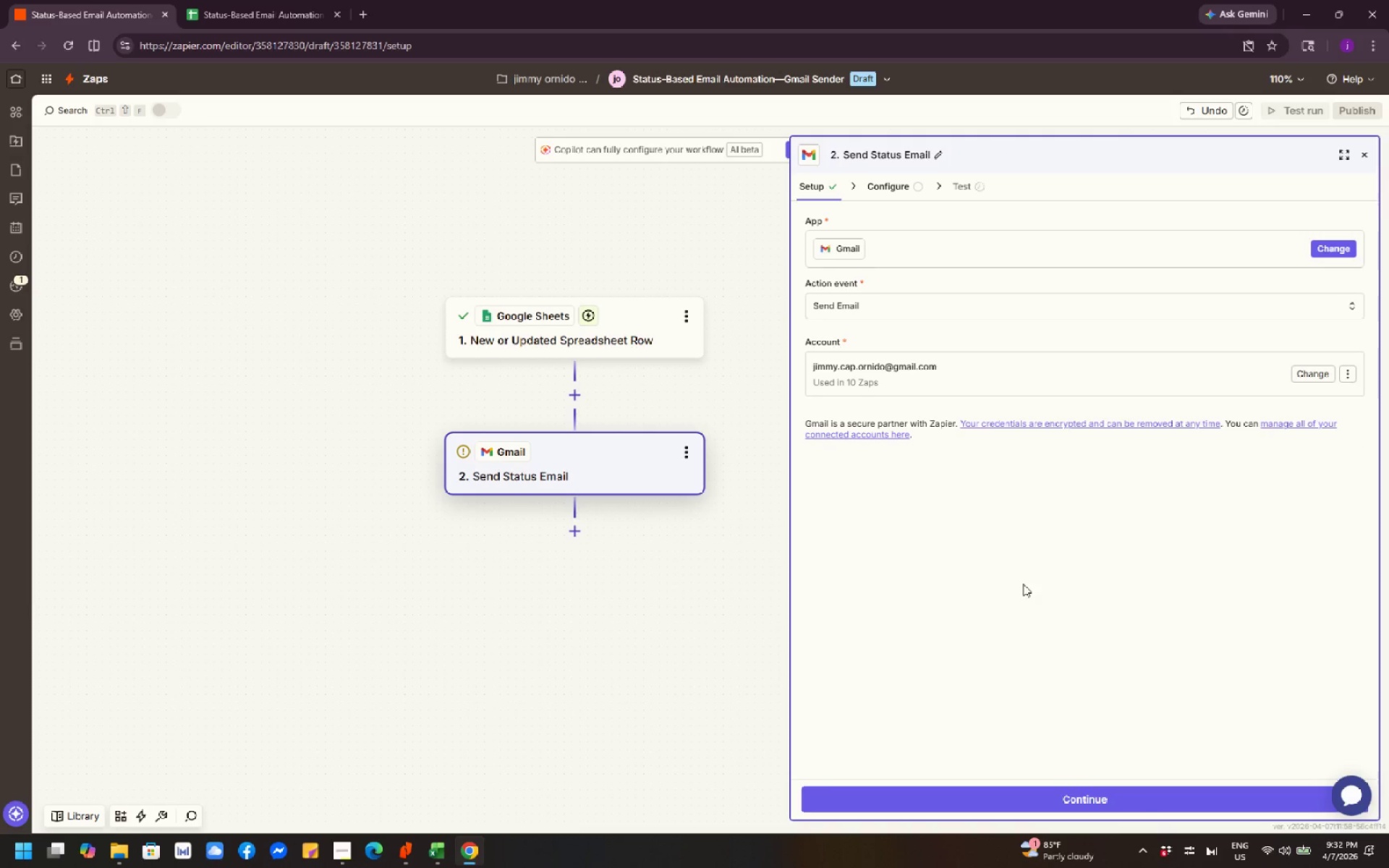 
left_click([898, 186])
 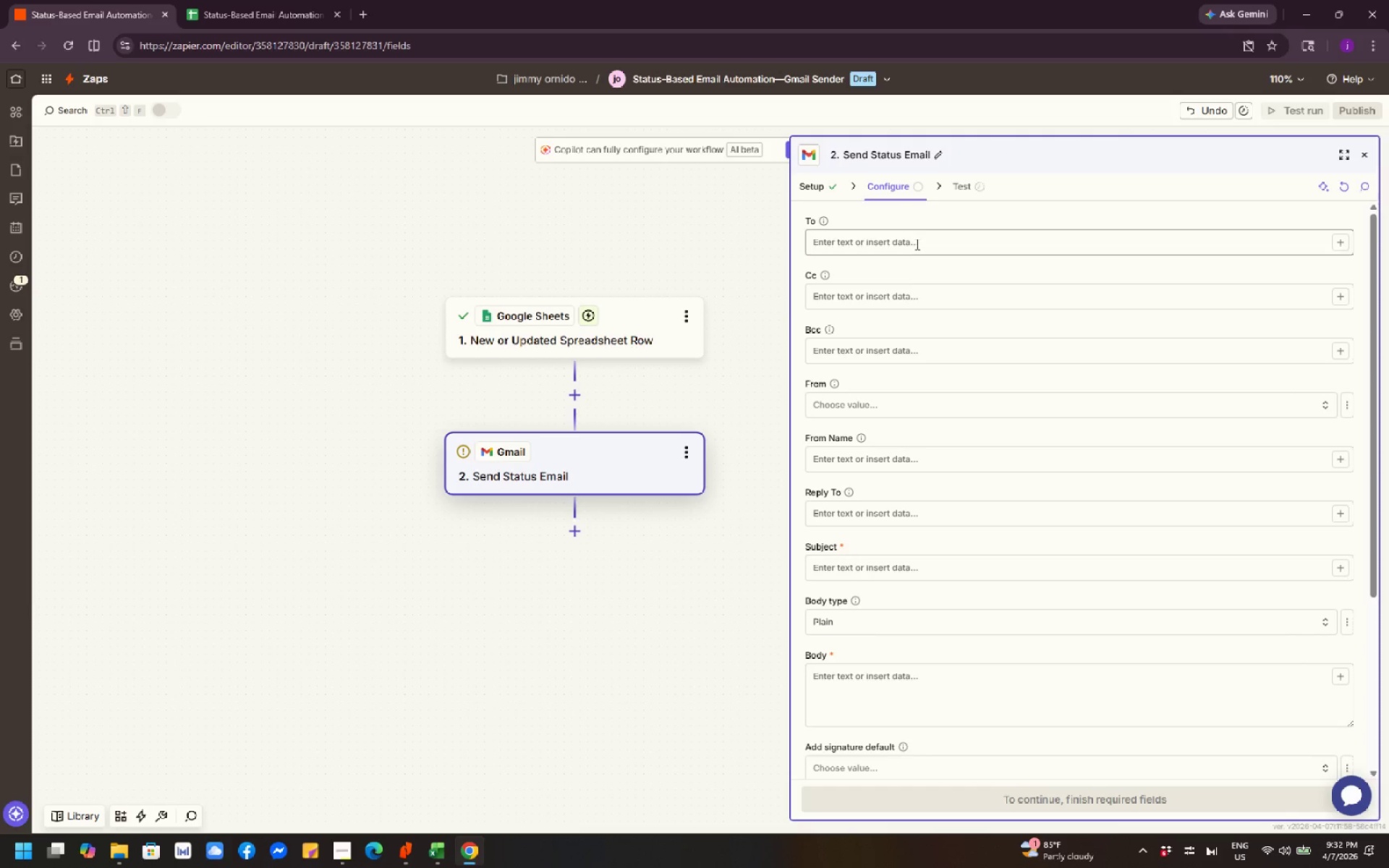 
left_click([918, 244])
 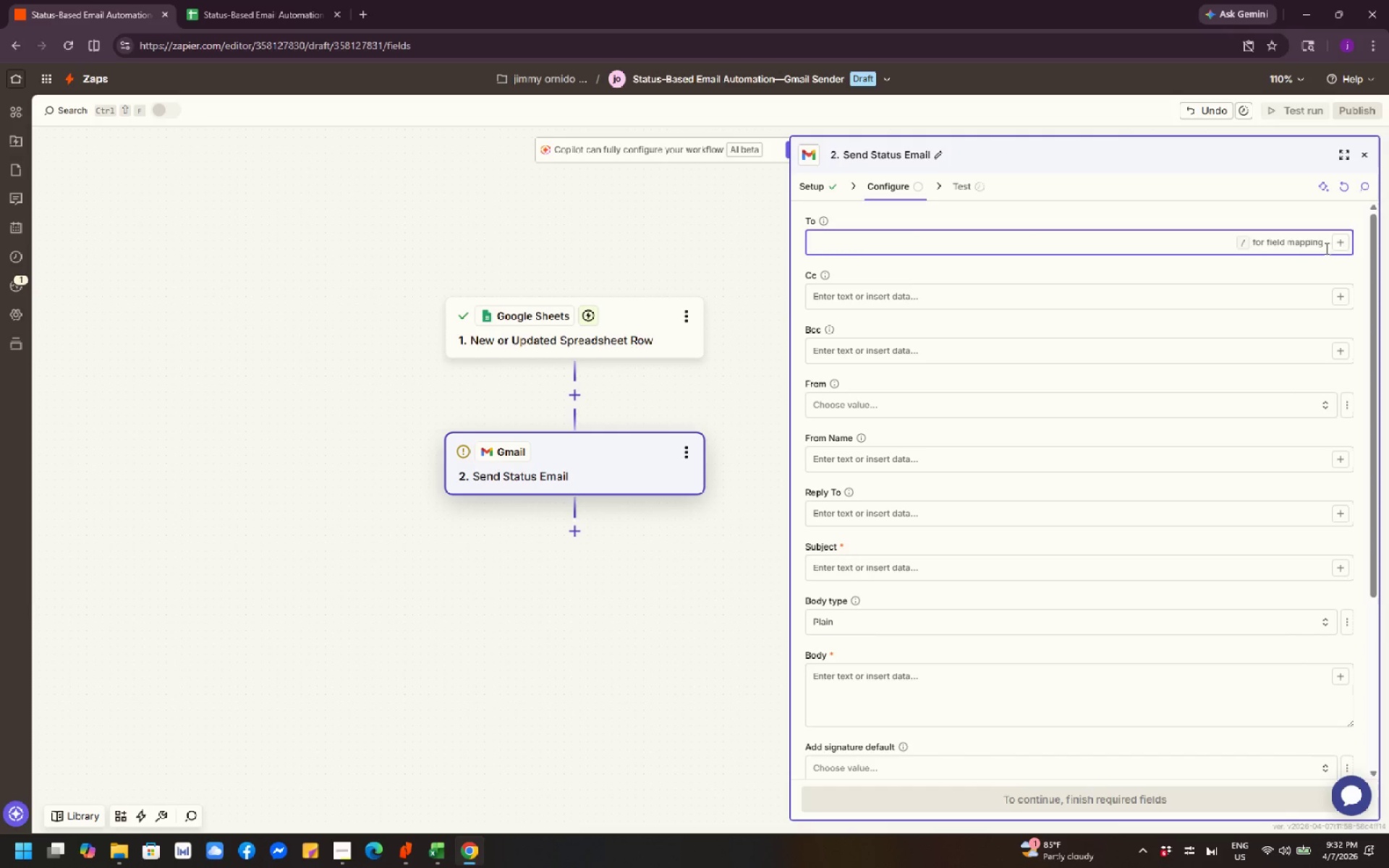 
left_click([1340, 244])
 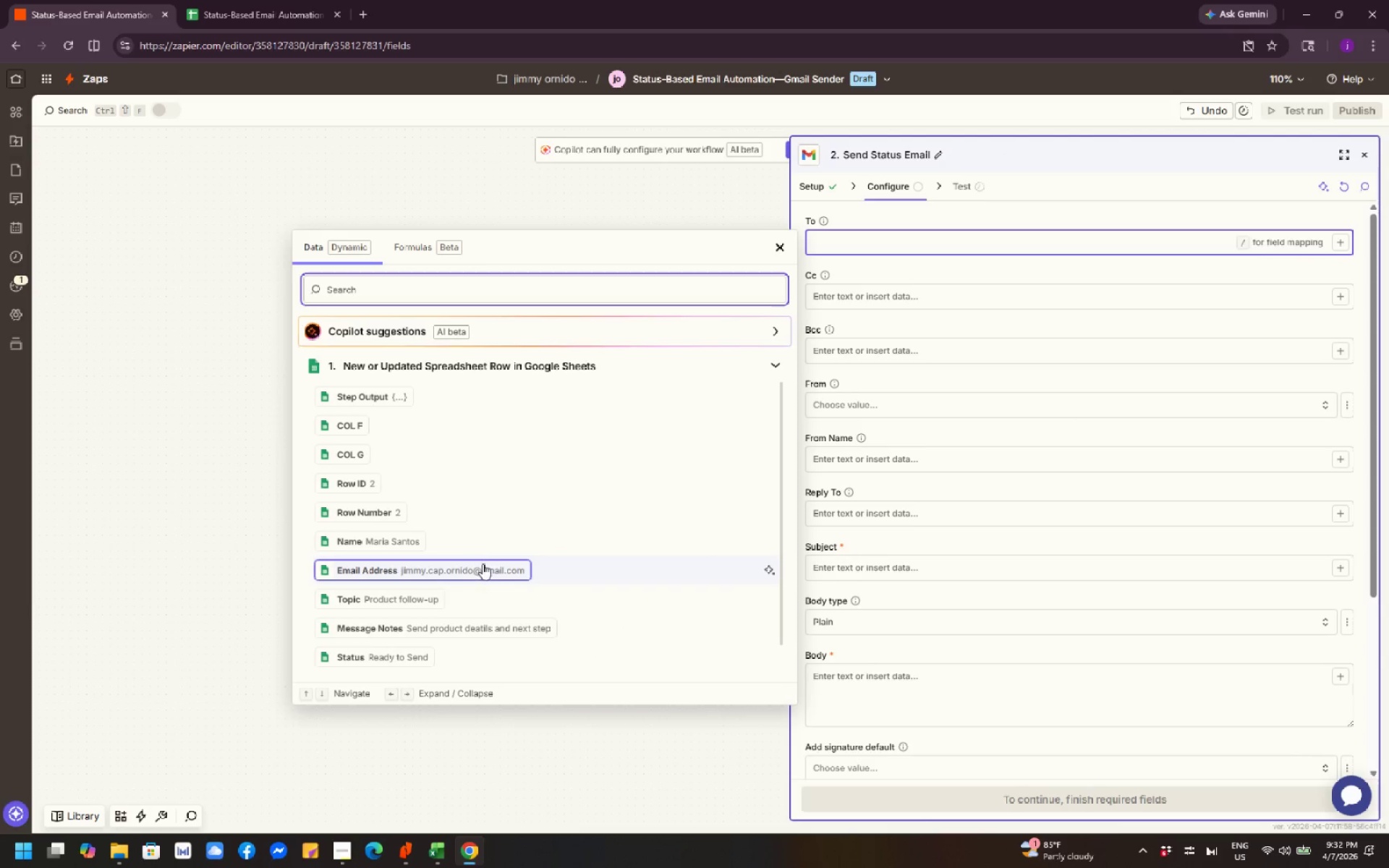 
left_click([490, 566])
 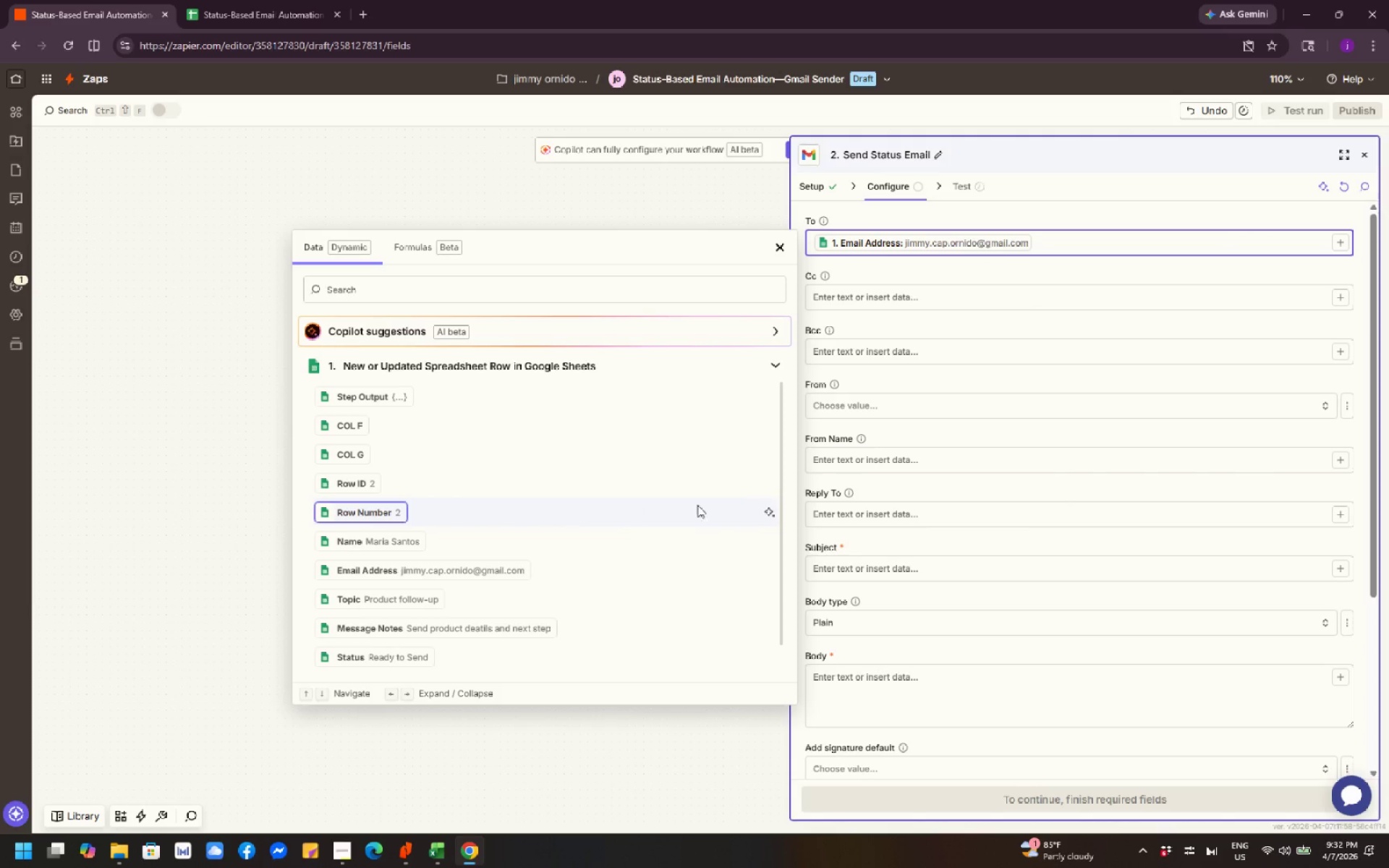 
left_click([1031, 289])
 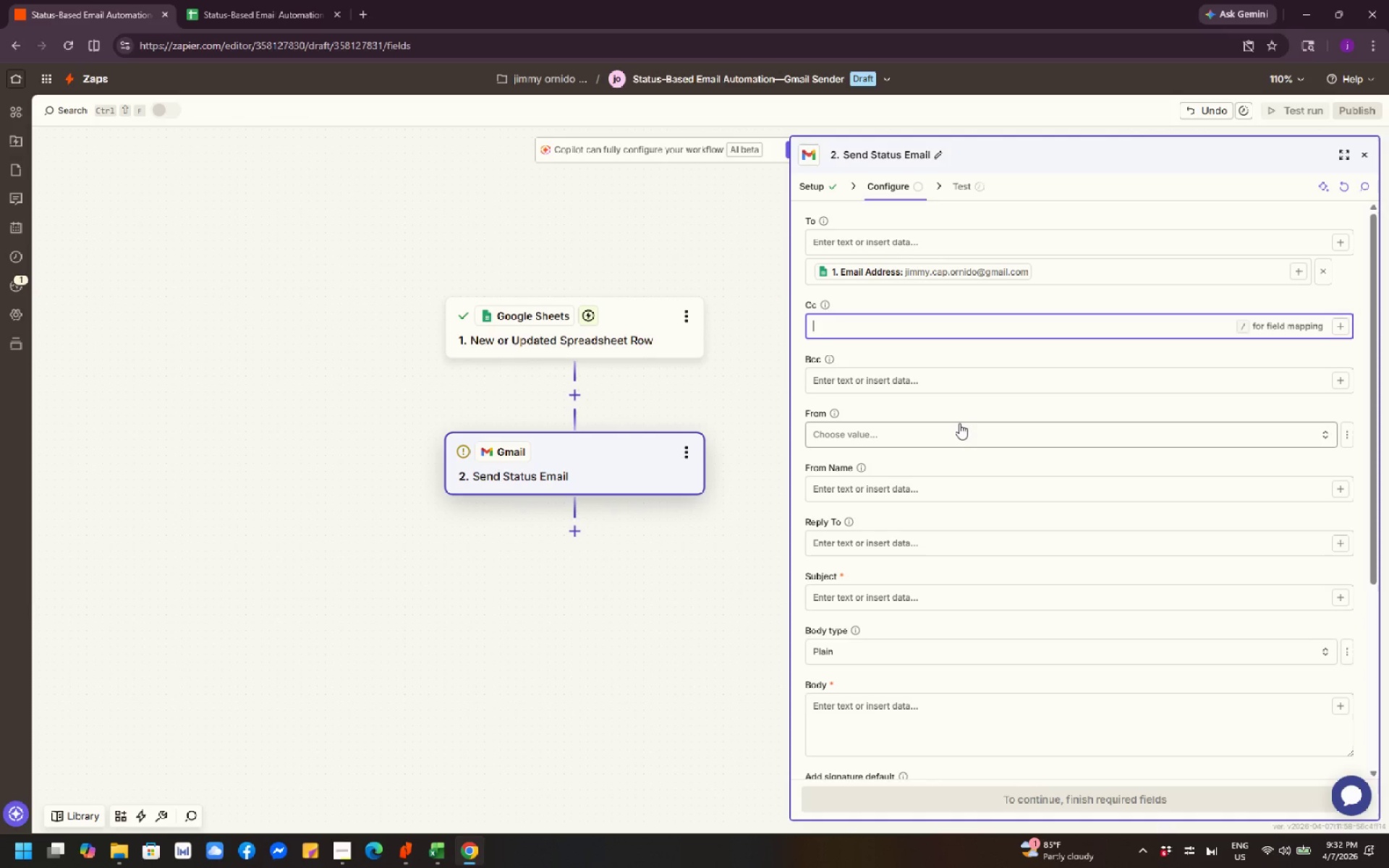 
wait(13.66)
 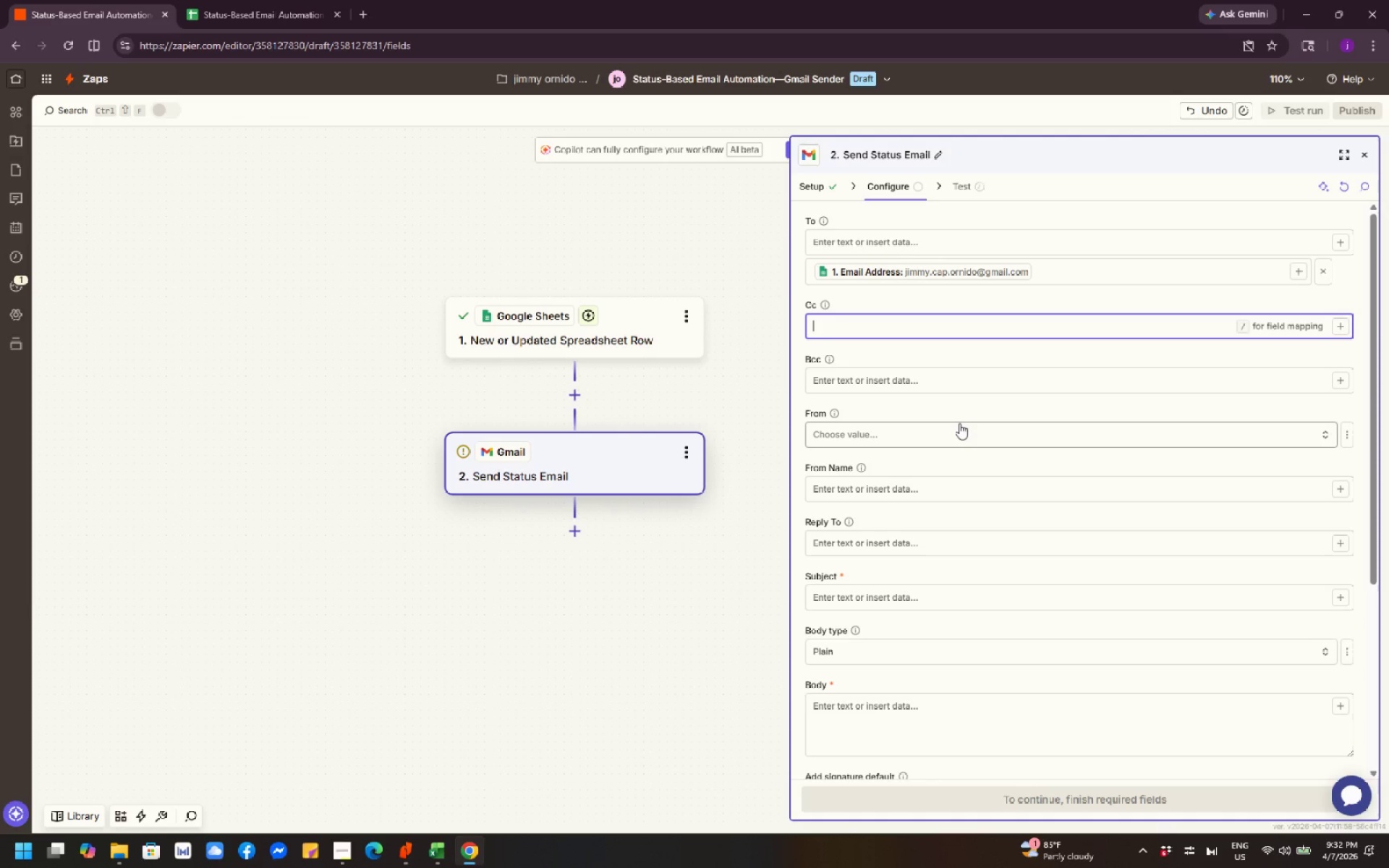 
left_click([907, 427])
 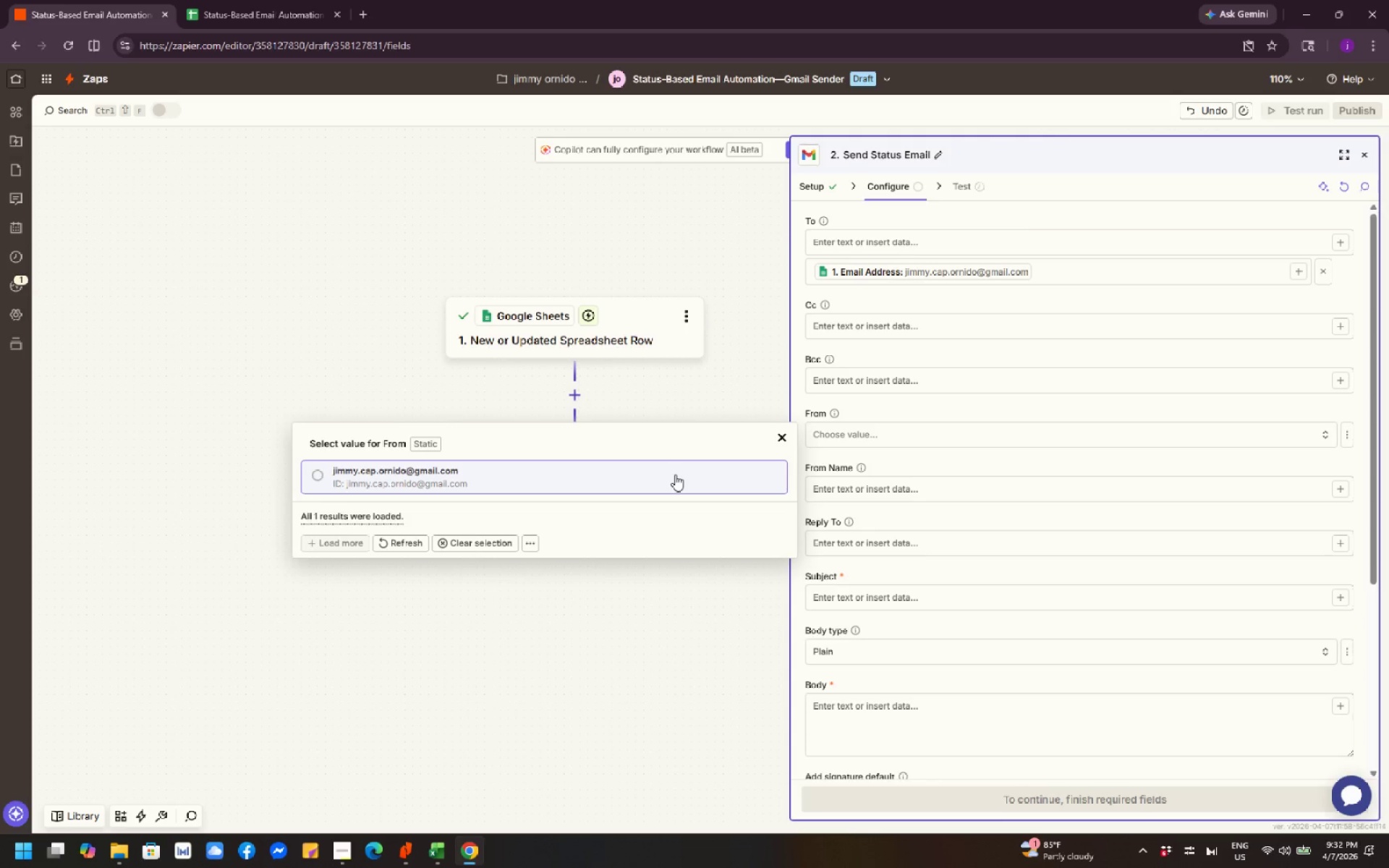 
wait(9.7)
 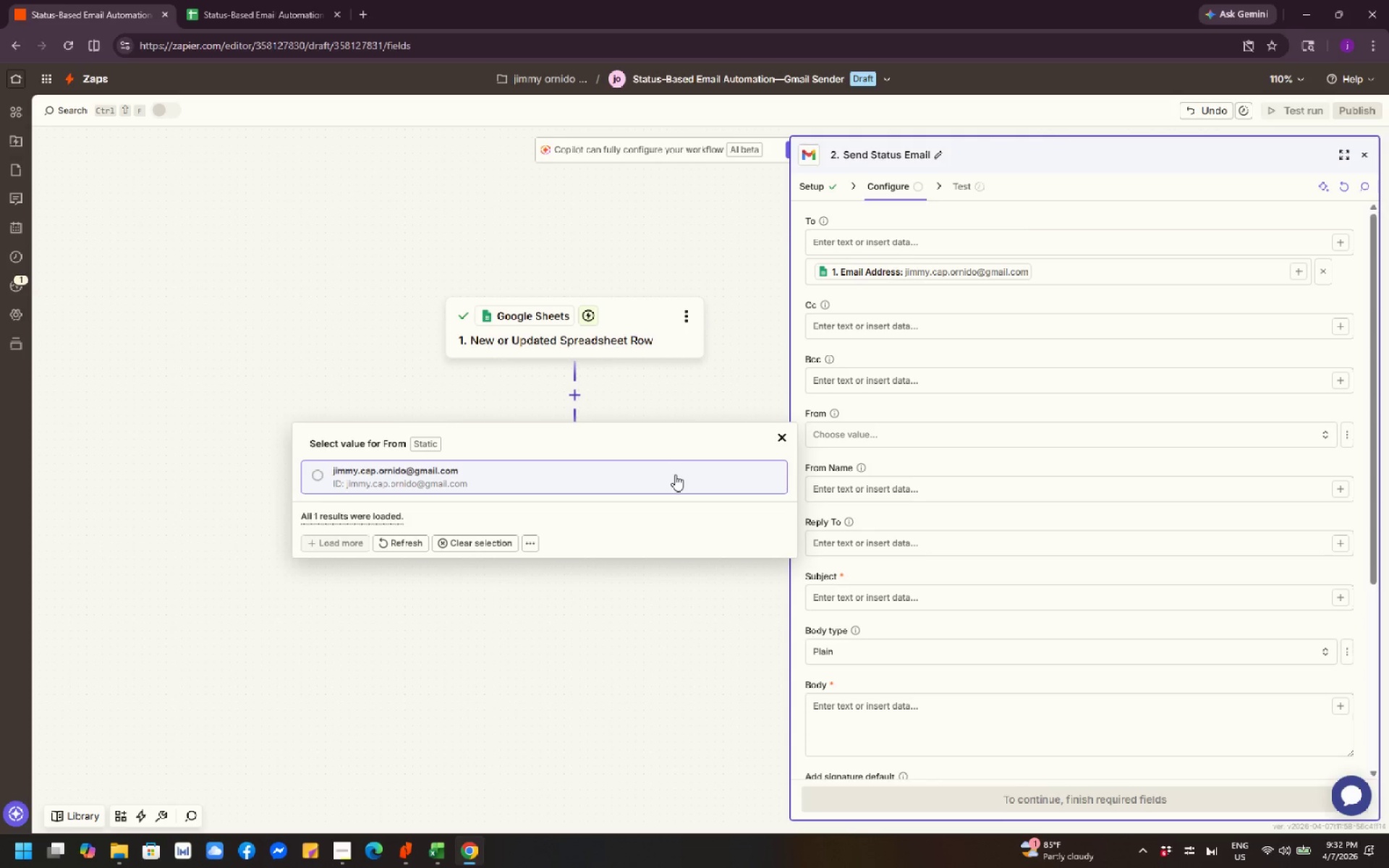 
left_click([675, 475])
 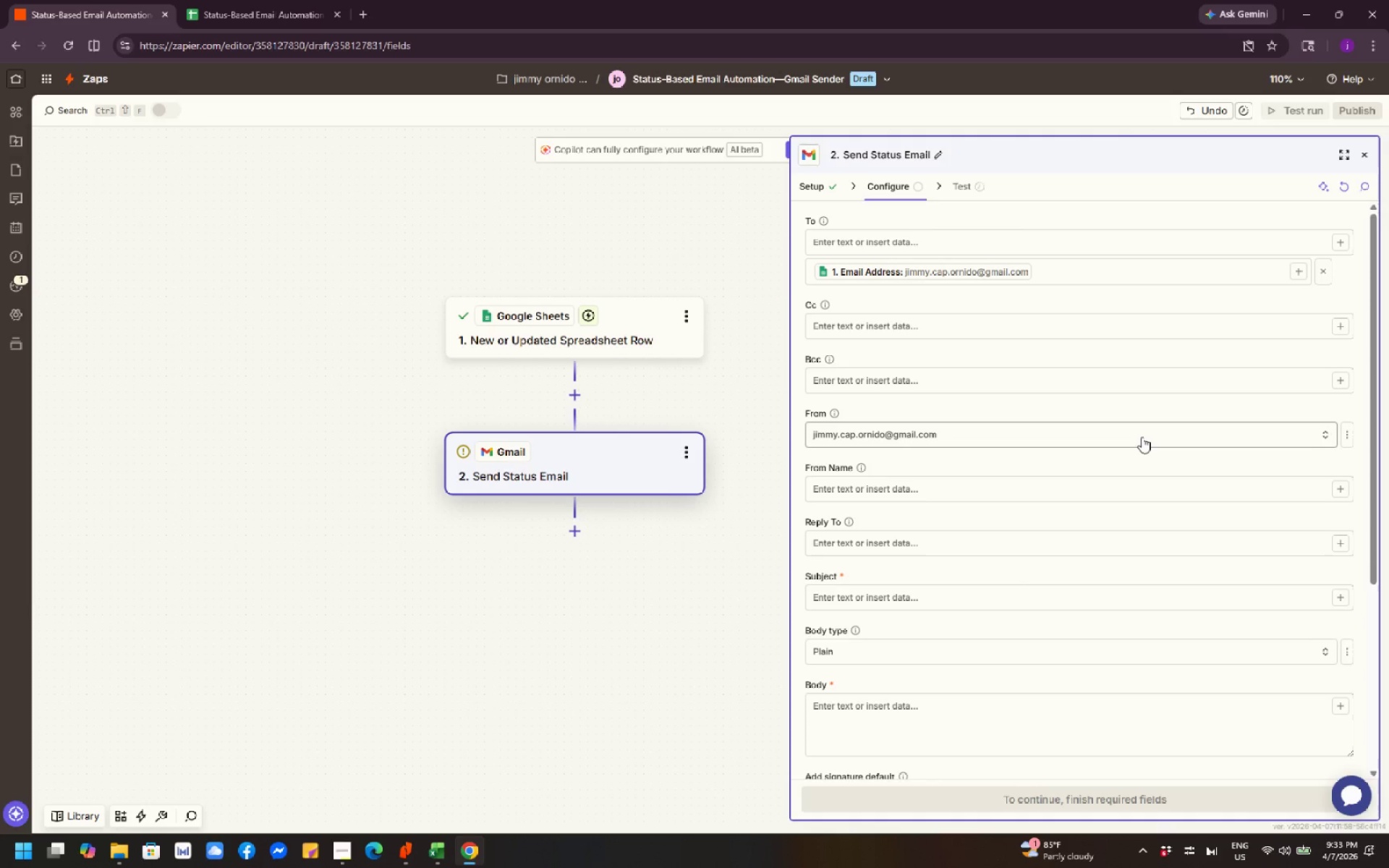 
scroll: coordinate [1142, 437], scroll_direction: down, amount: 1.0
 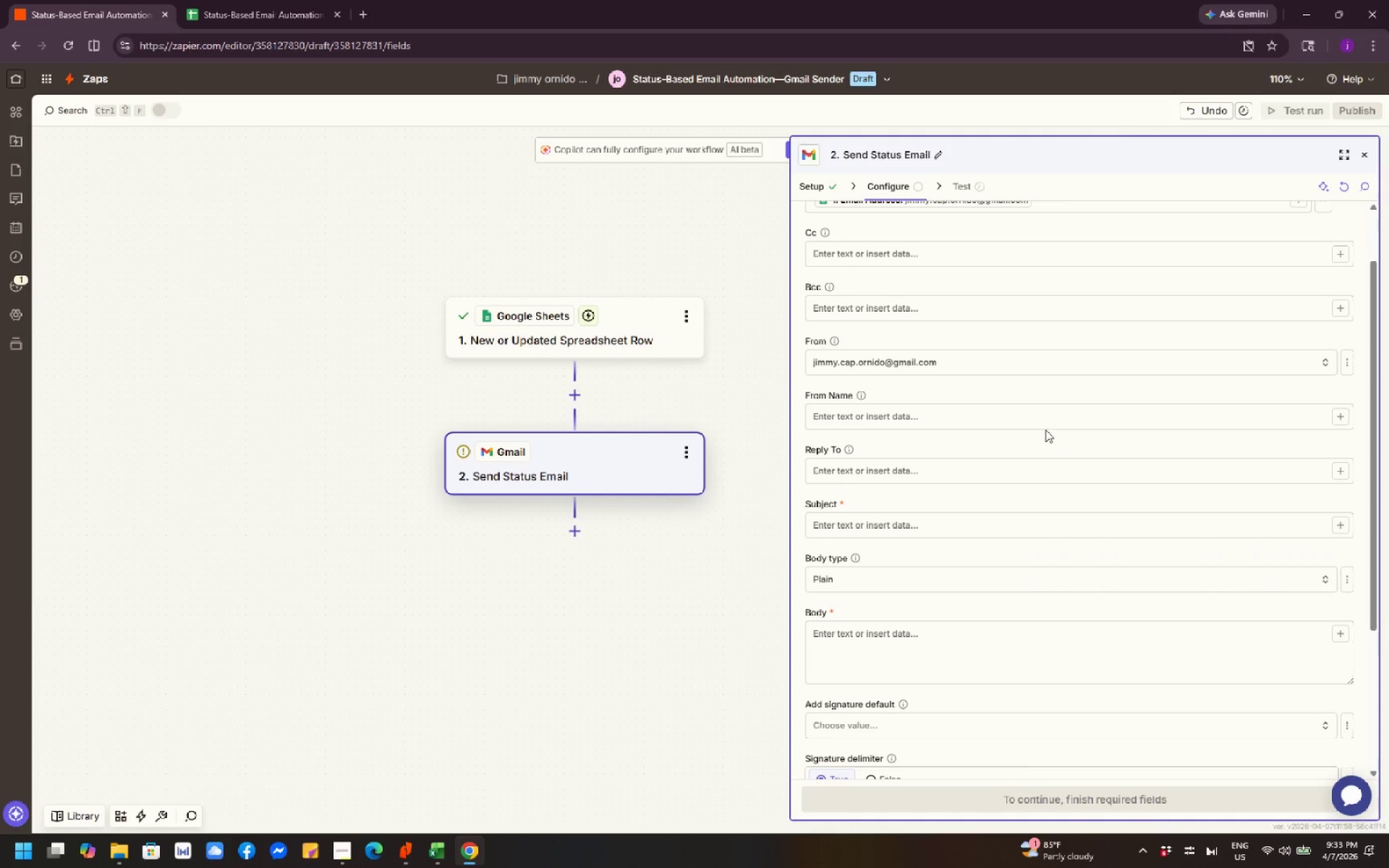 
left_click([1023, 418])
 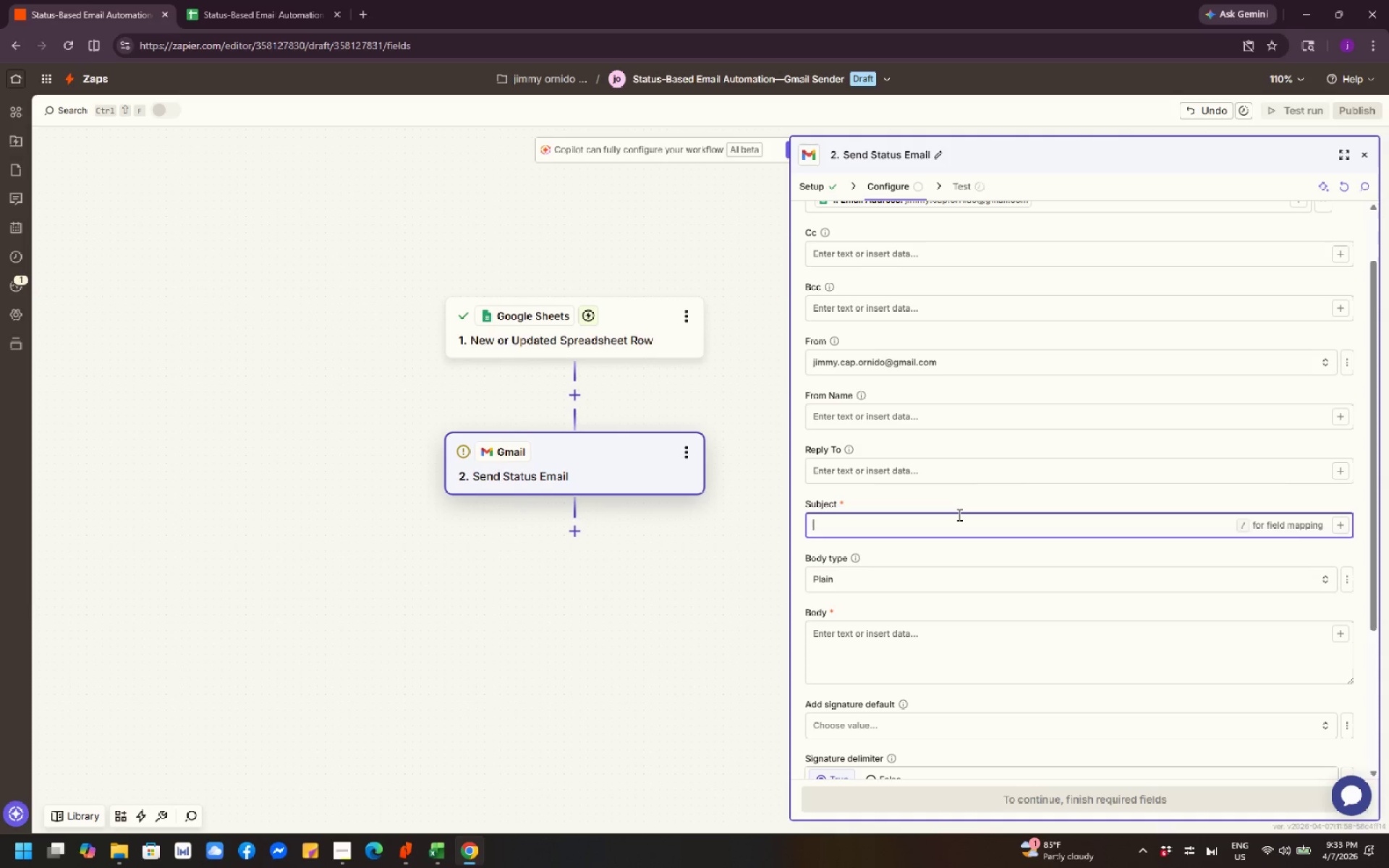 
wait(16.72)
 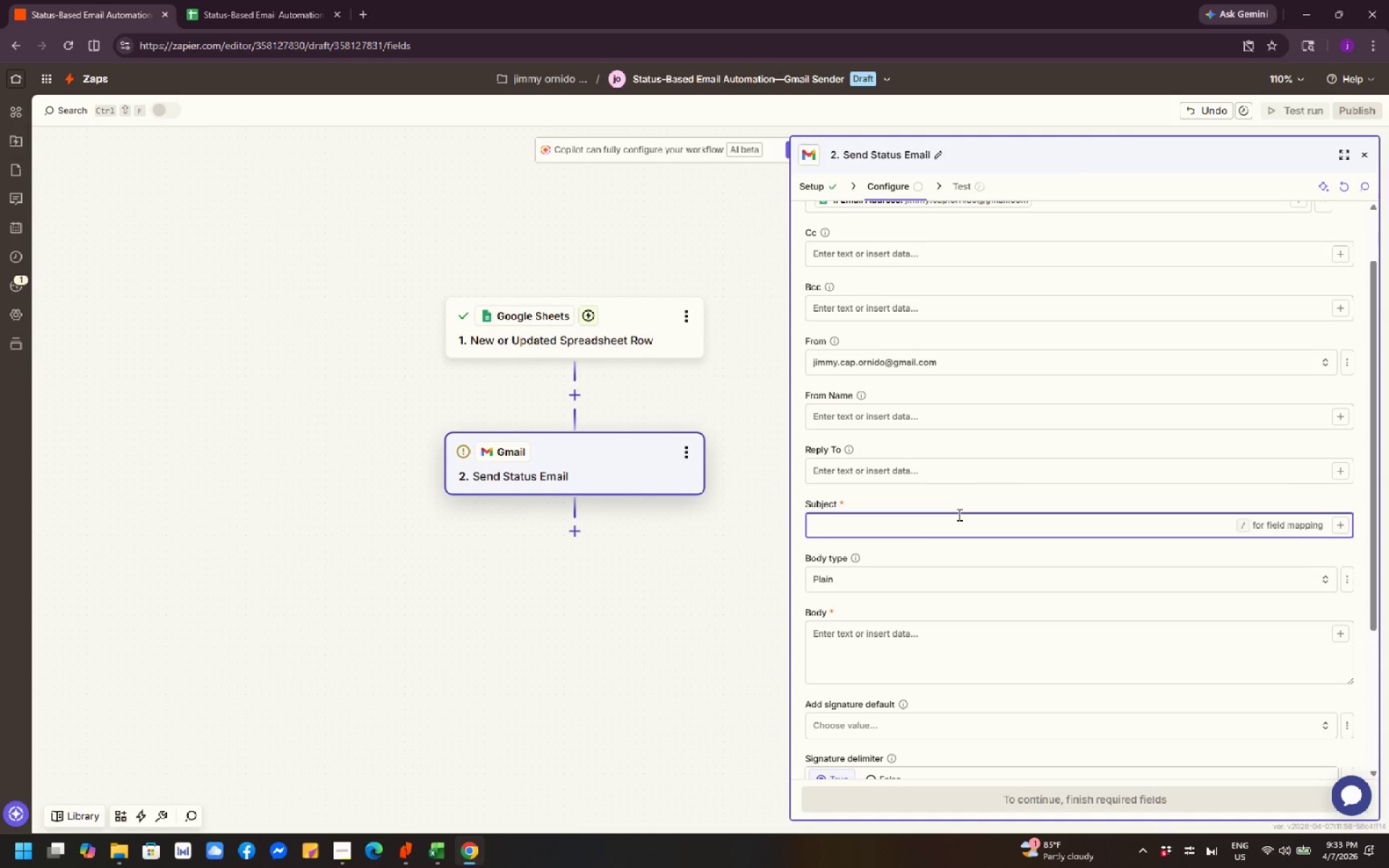 
type(Follow-)
 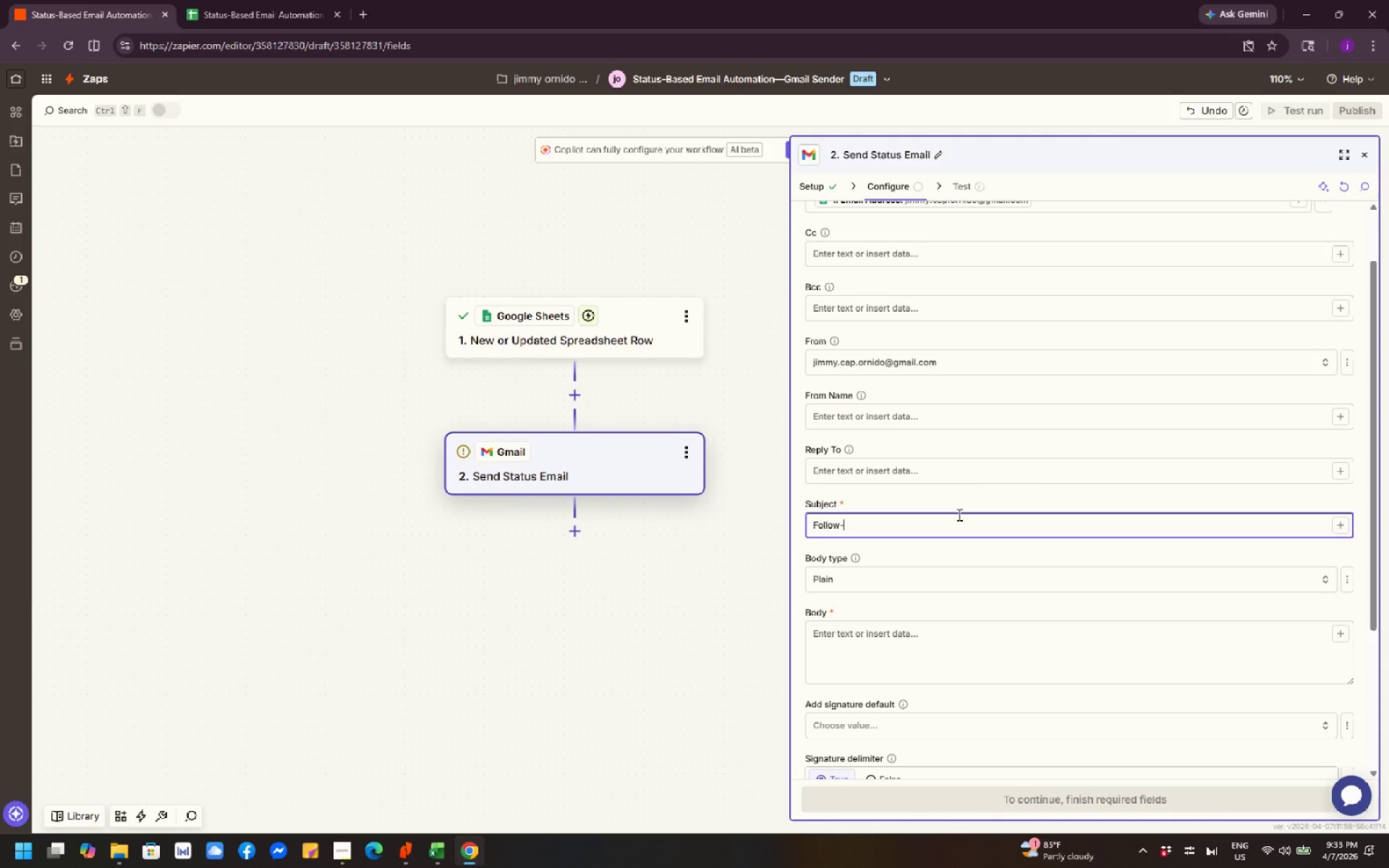 
type(Up: )
 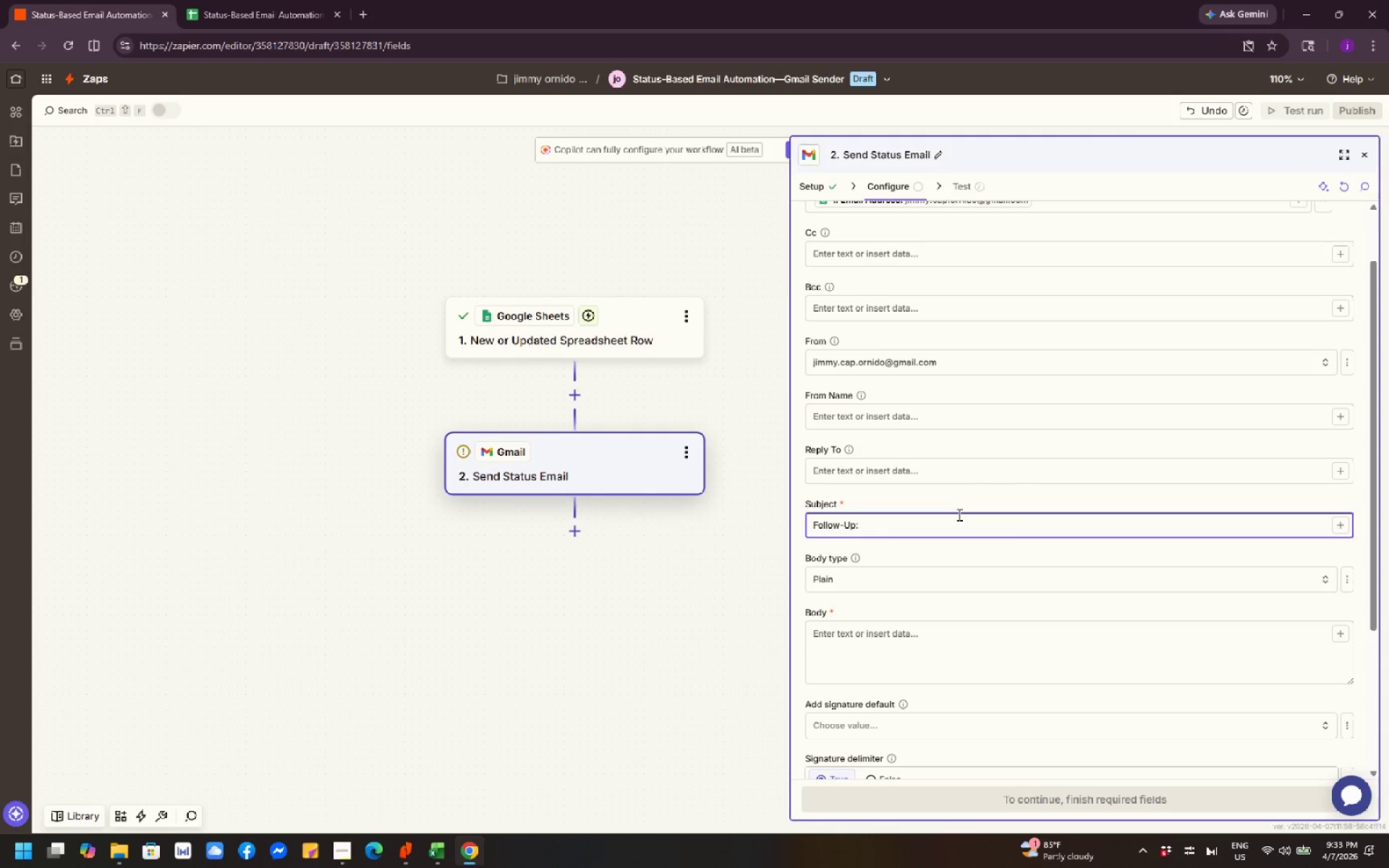 
left_click([1341, 522])
 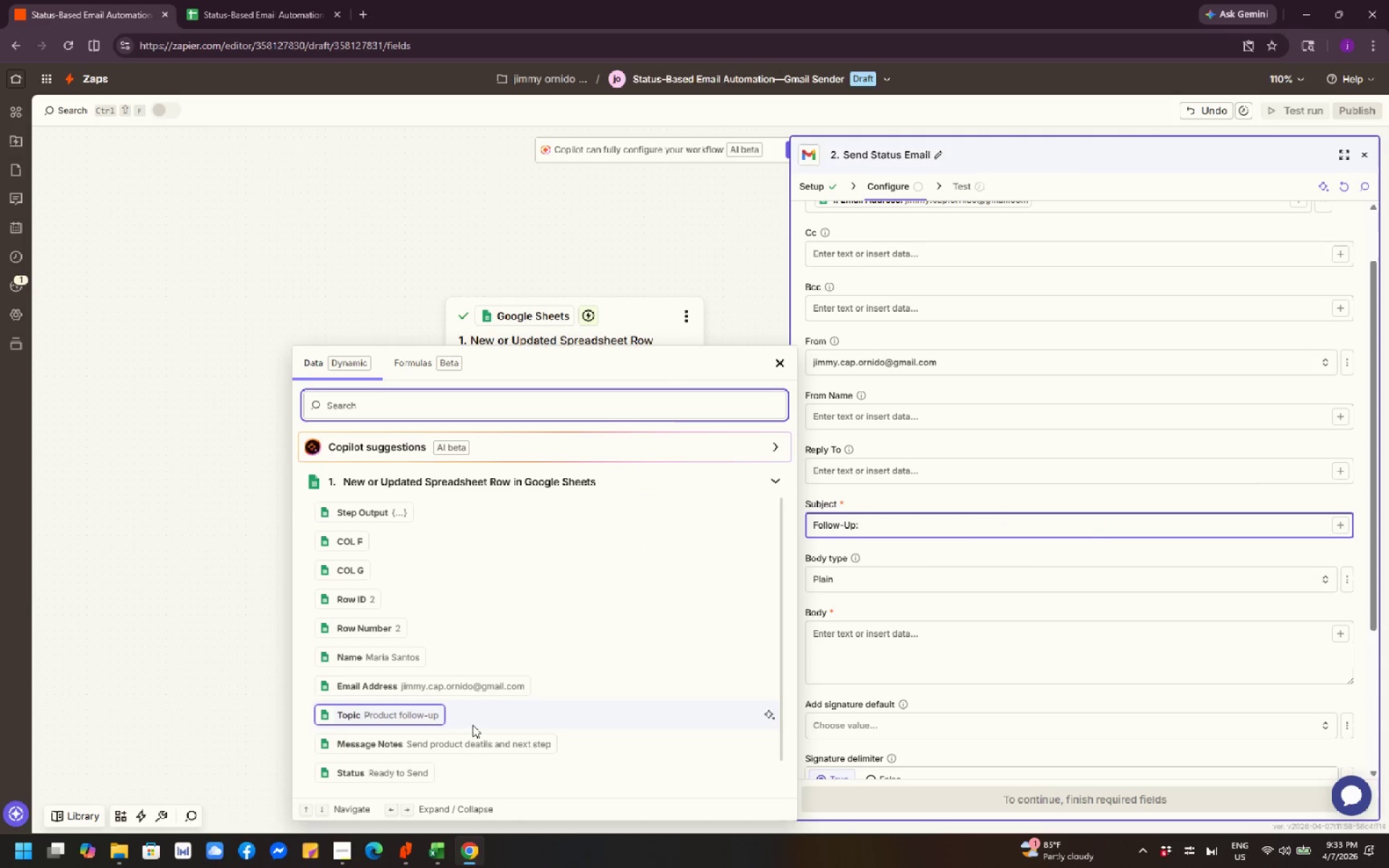 
left_click([417, 723])
 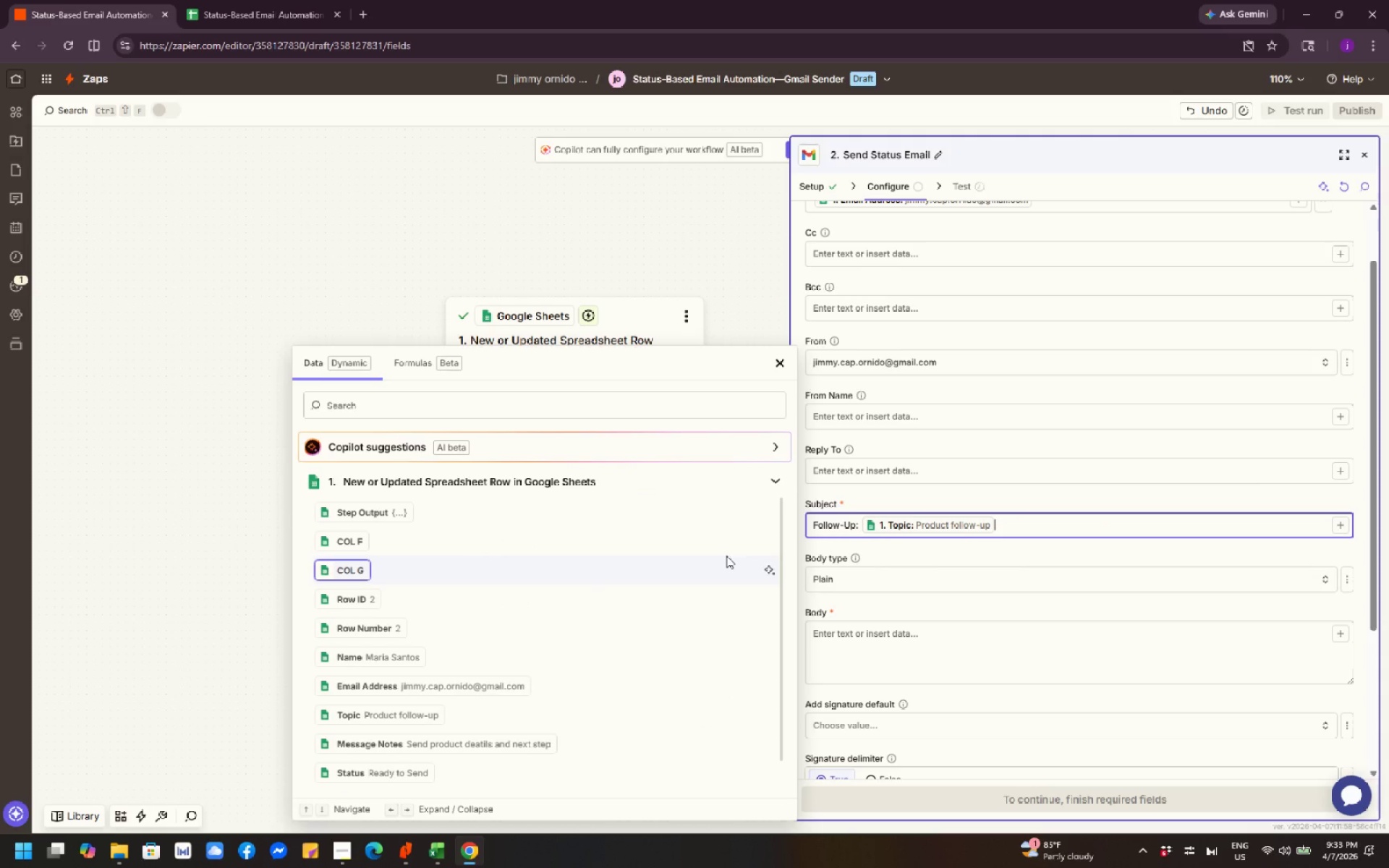 
wait(8.34)
 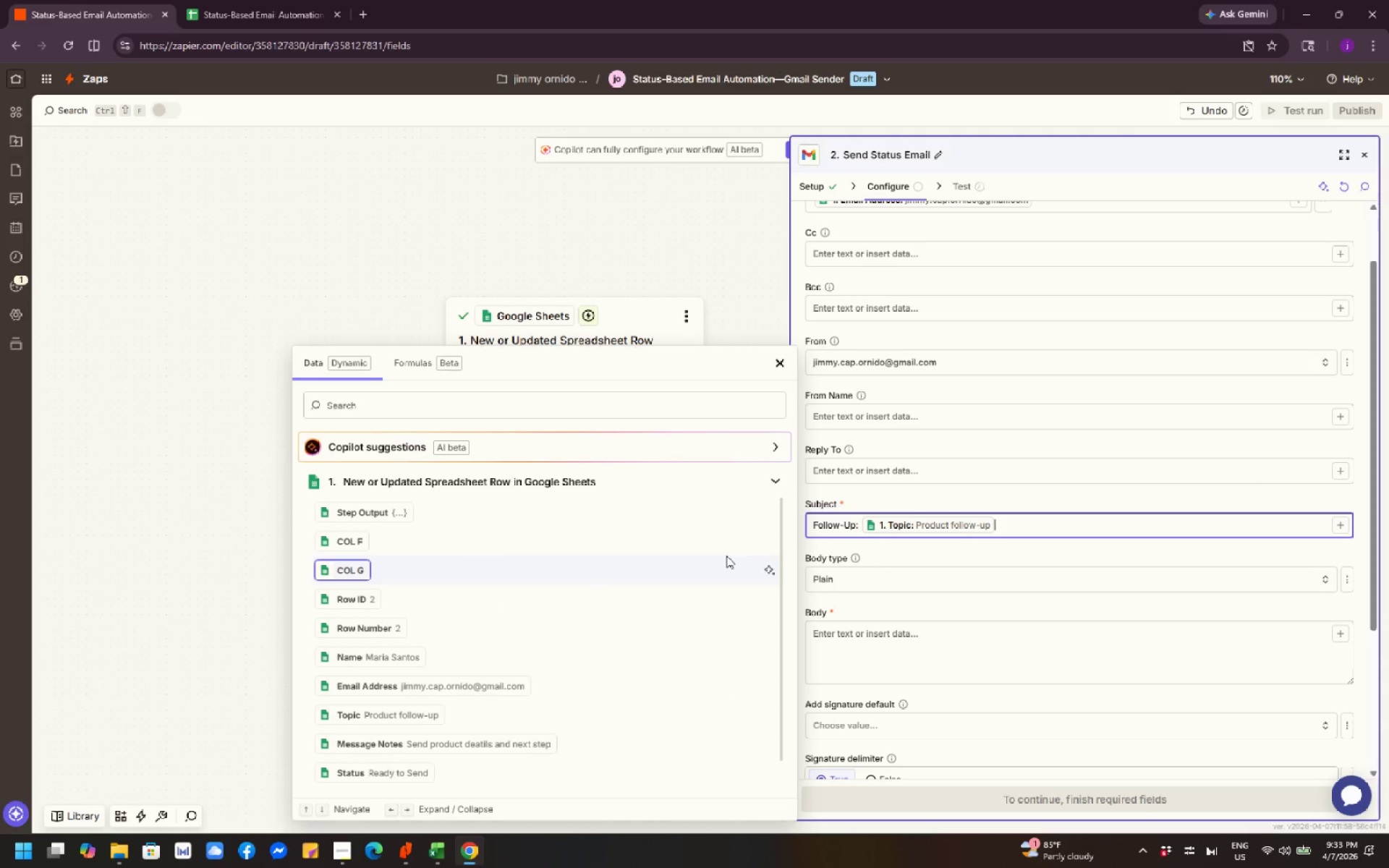 
scroll: coordinate [1195, 458], scroll_direction: down, amount: 2.0
 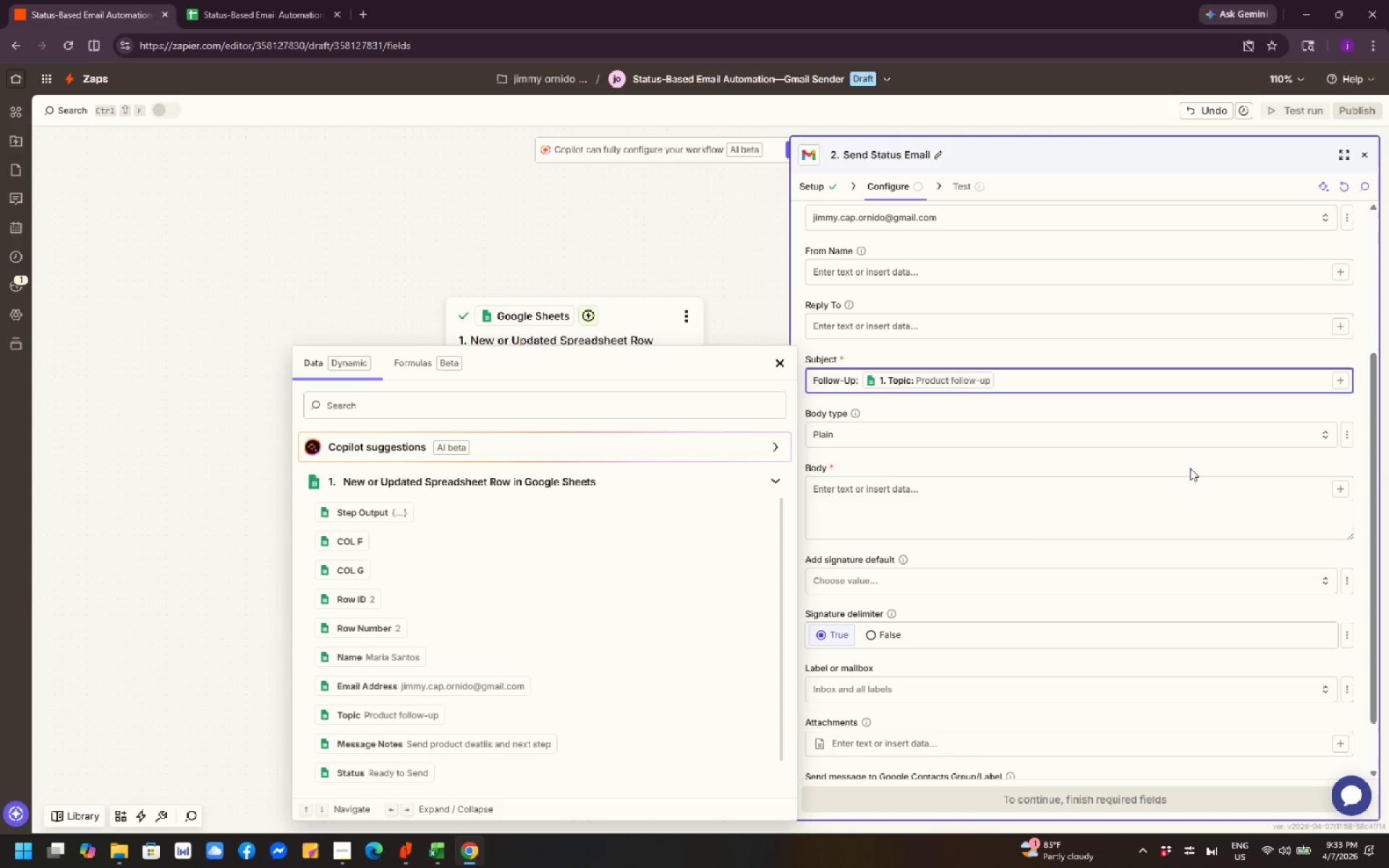 
wait(7.46)
 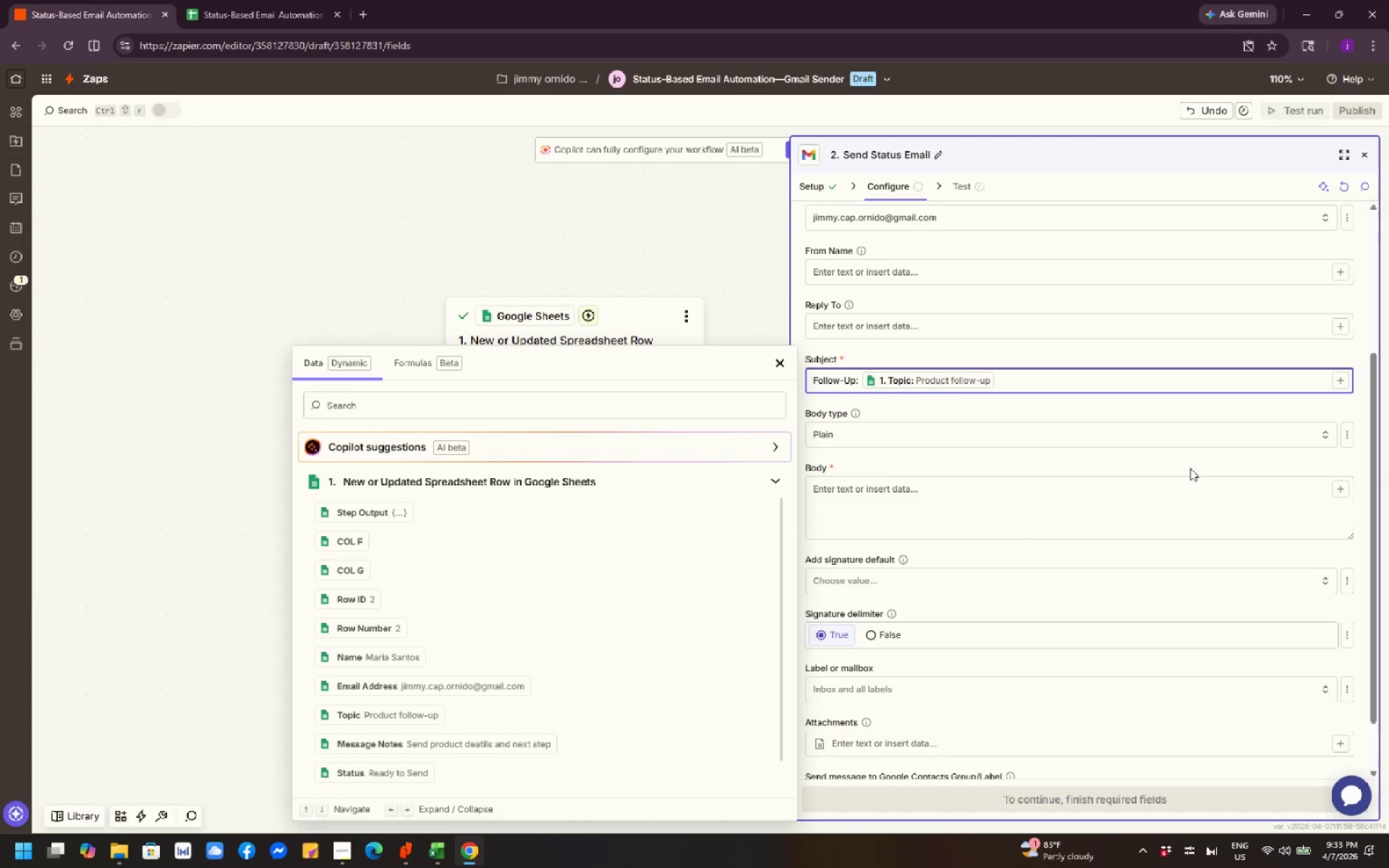 
left_click([1069, 493])
 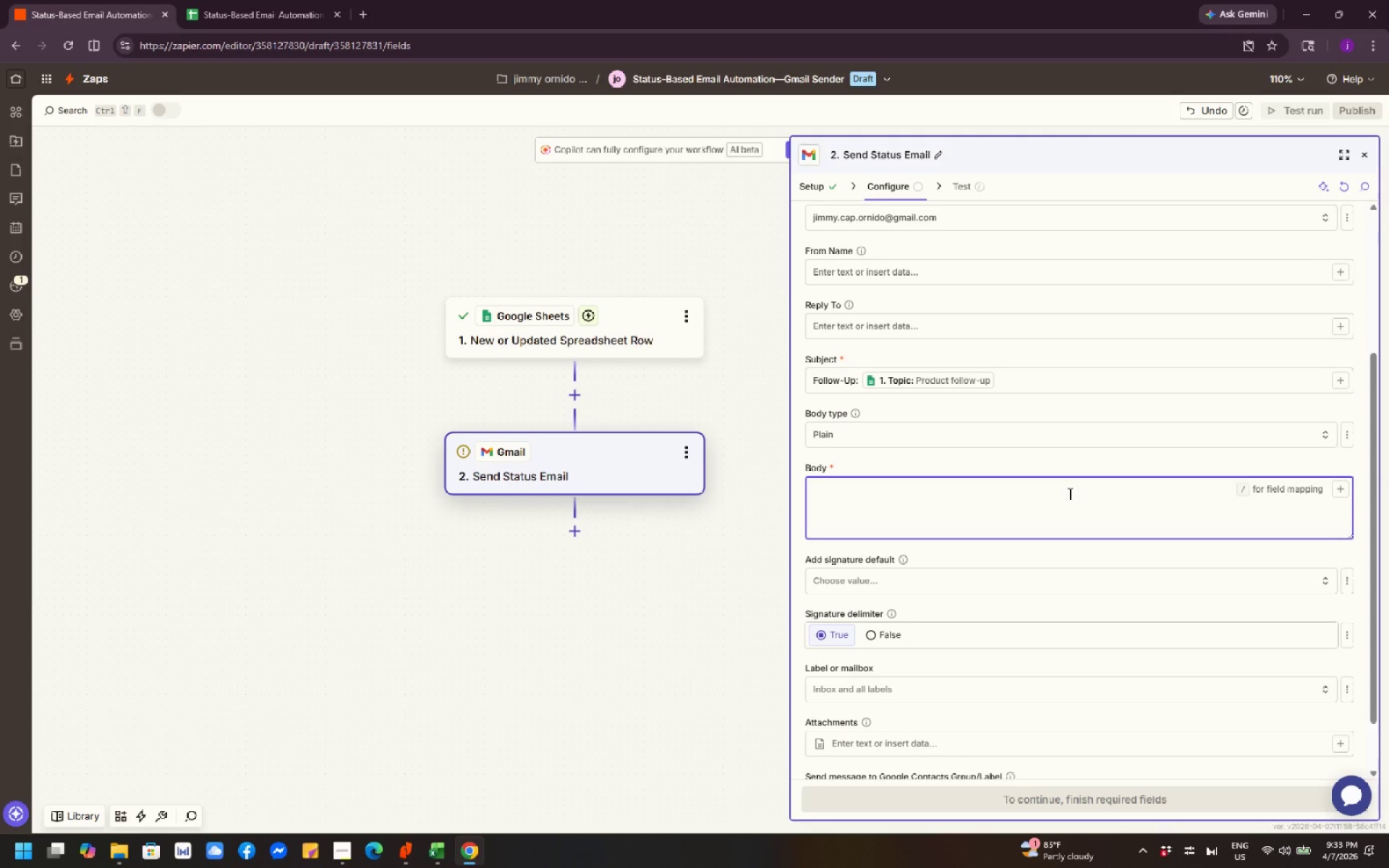 
type(Hi,)
 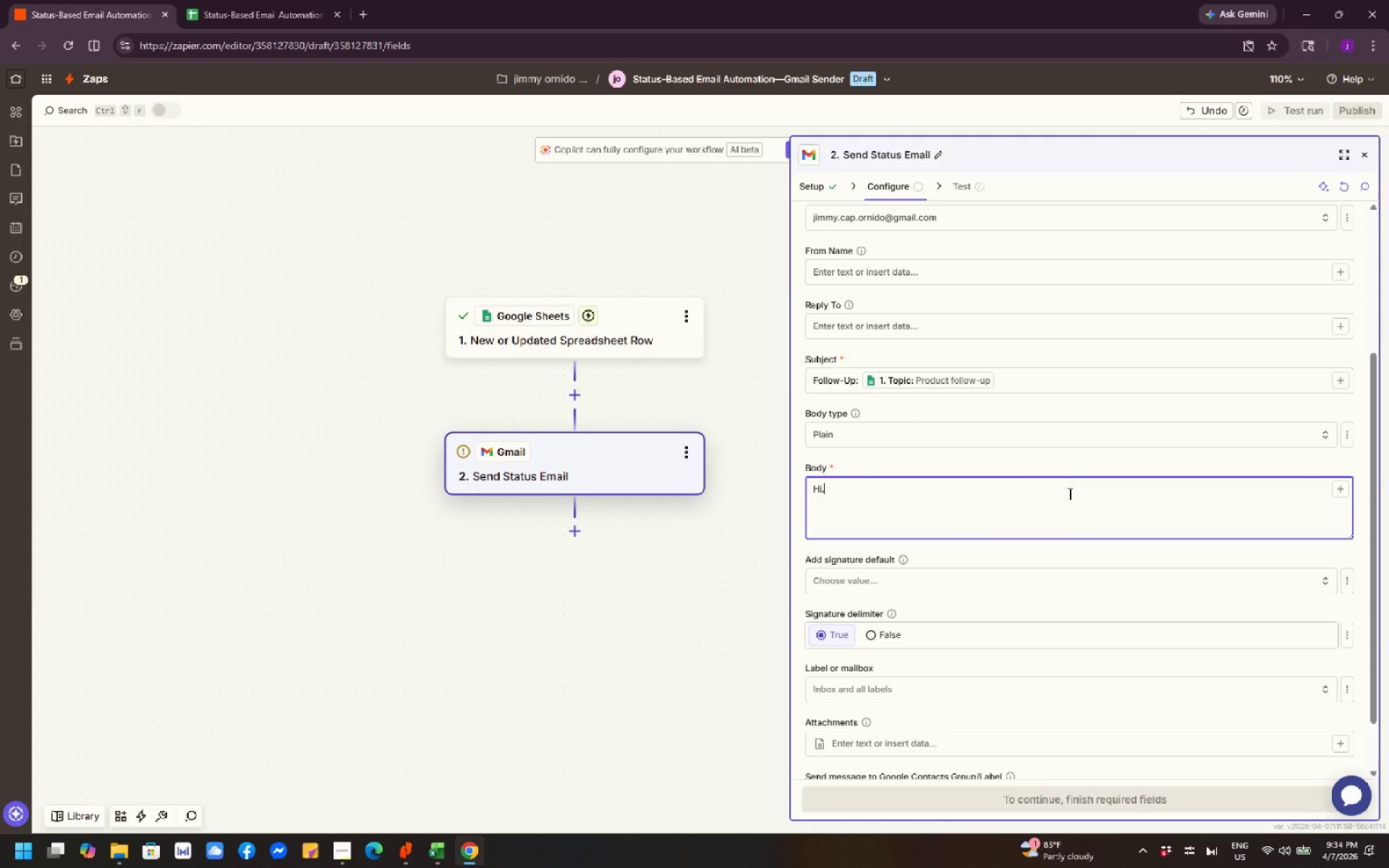 
key(Shift+Enter)
 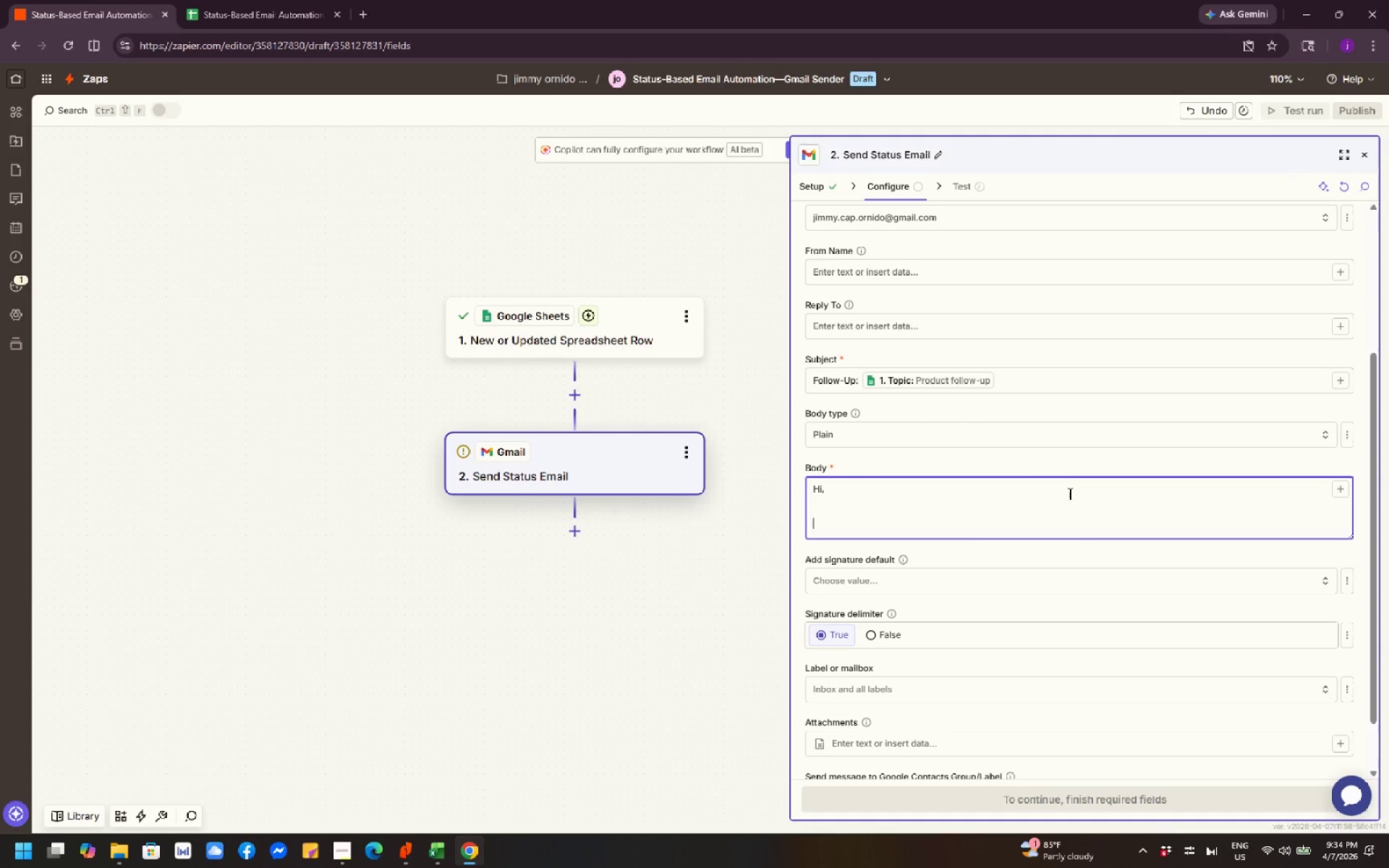 
key(Shift+Enter)
 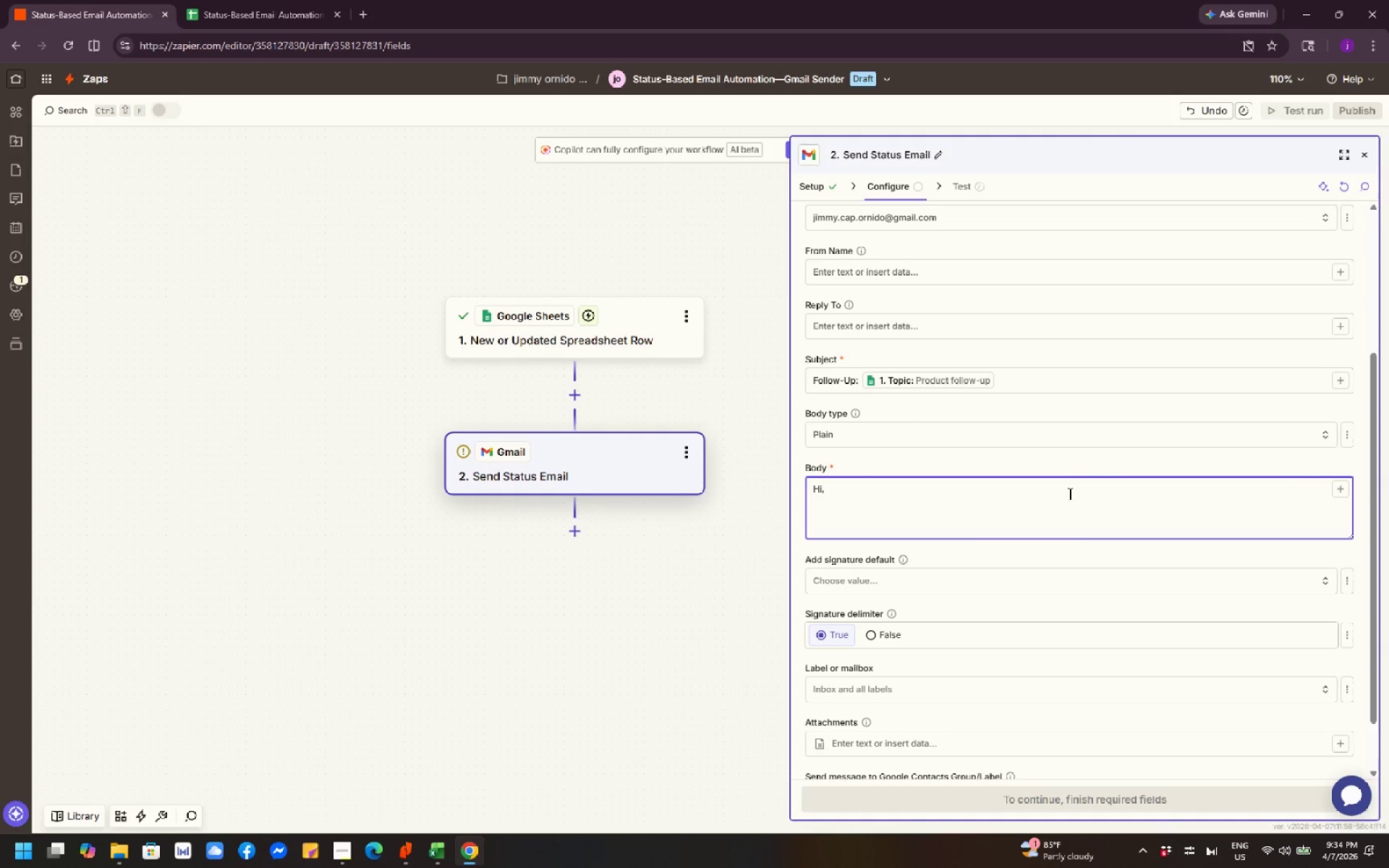 
wait(8.03)
 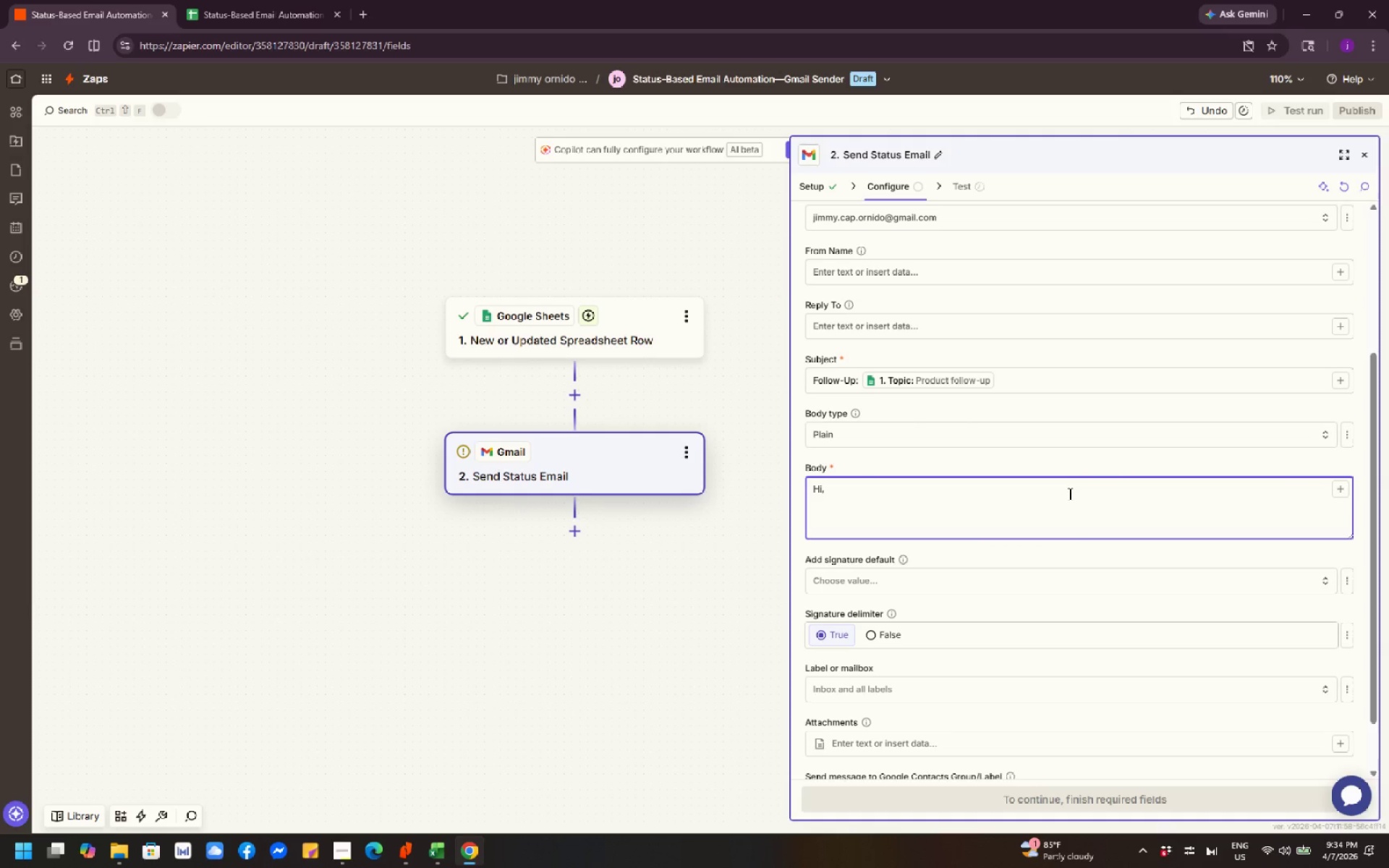 
left_click([867, 493])
 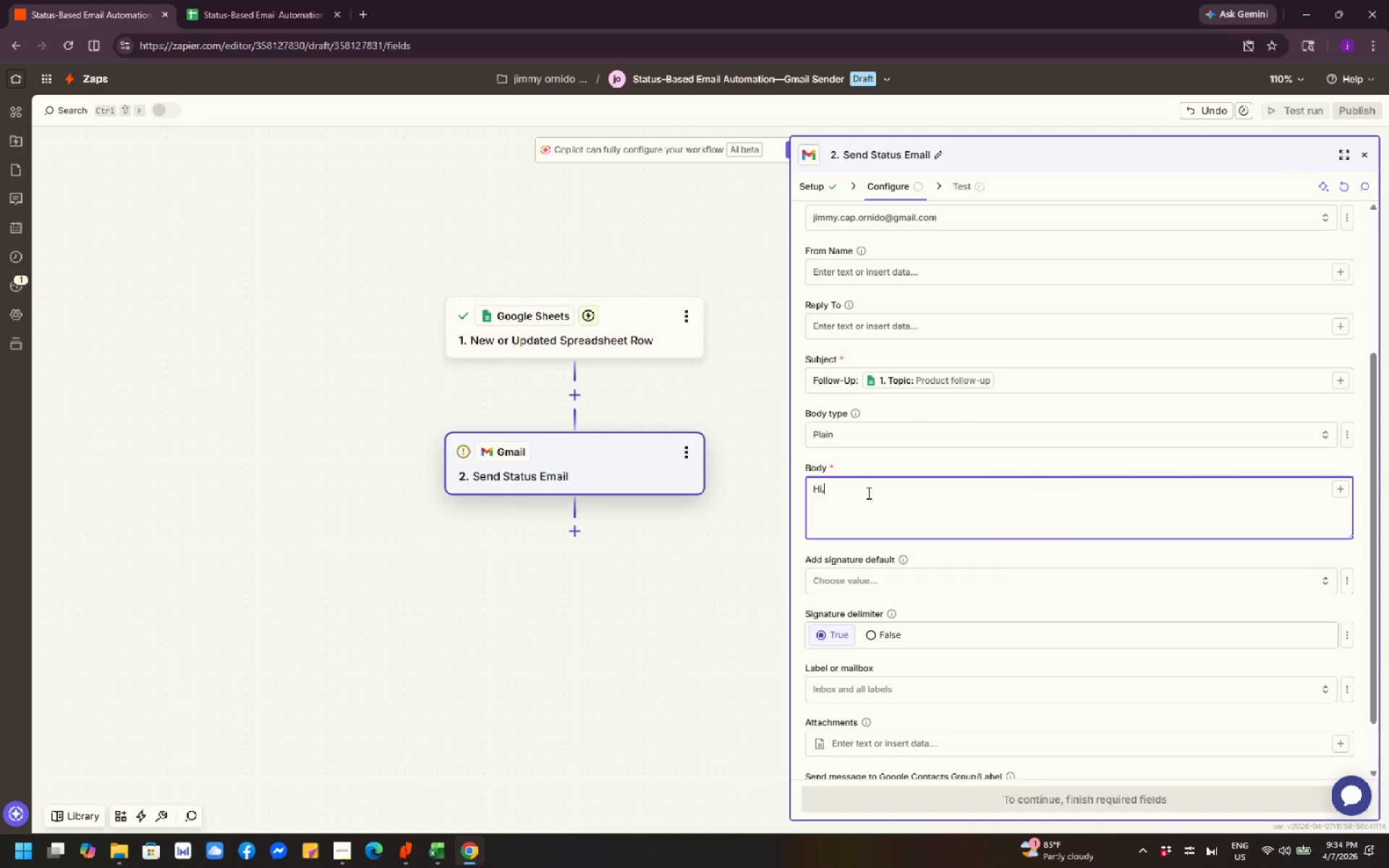 
key(Space)
 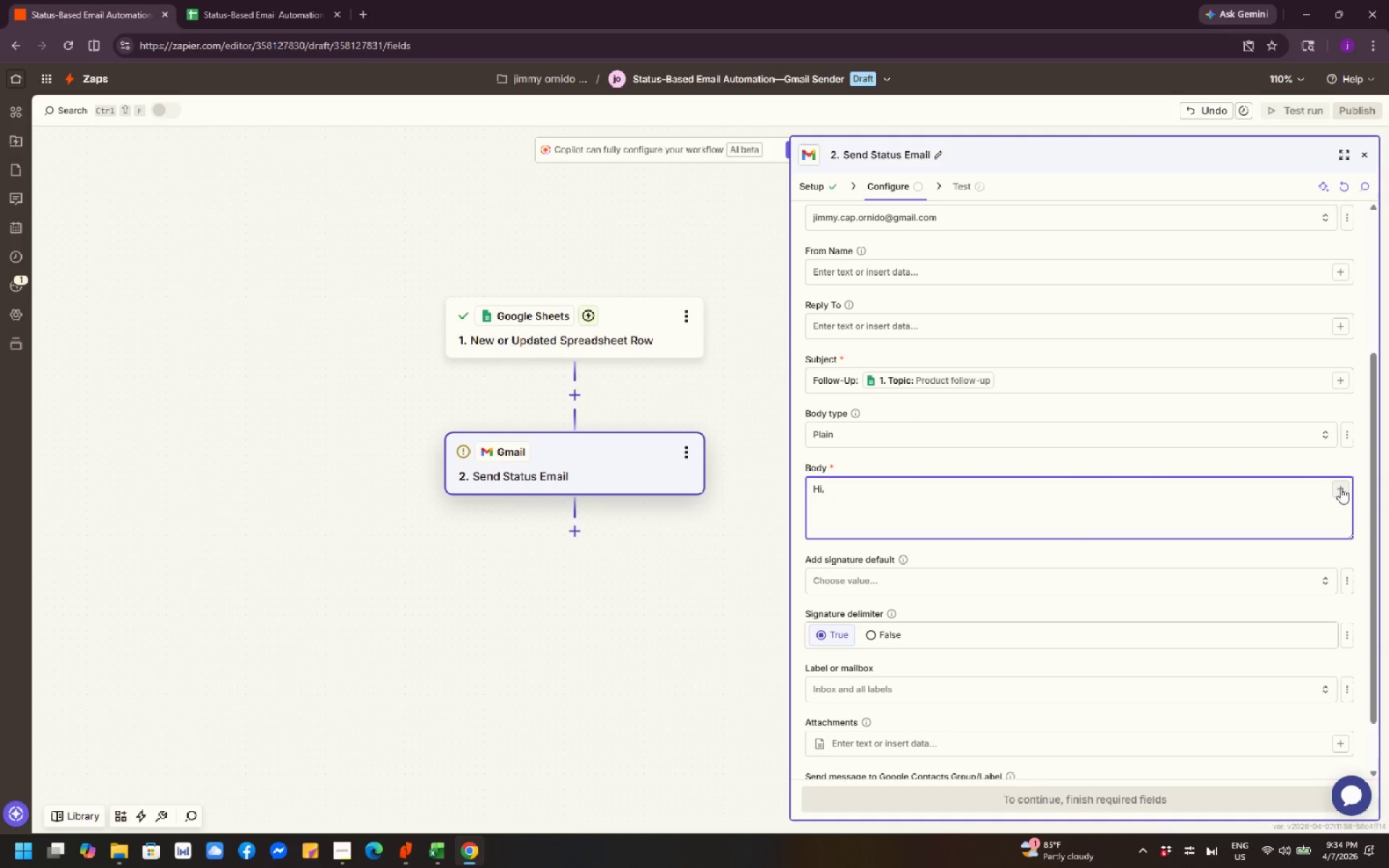 
left_click([1341, 488])
 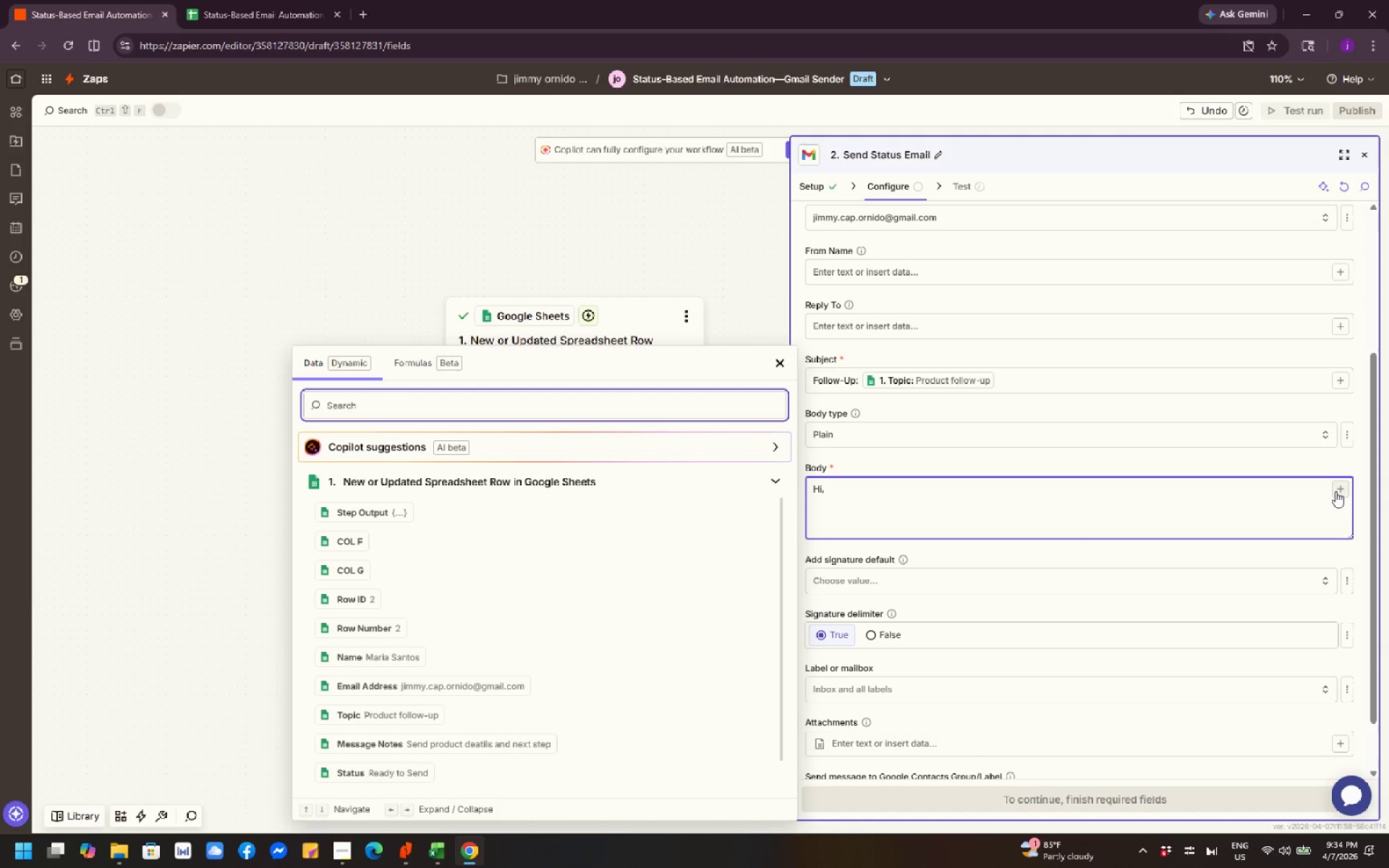 
wait(12.12)
 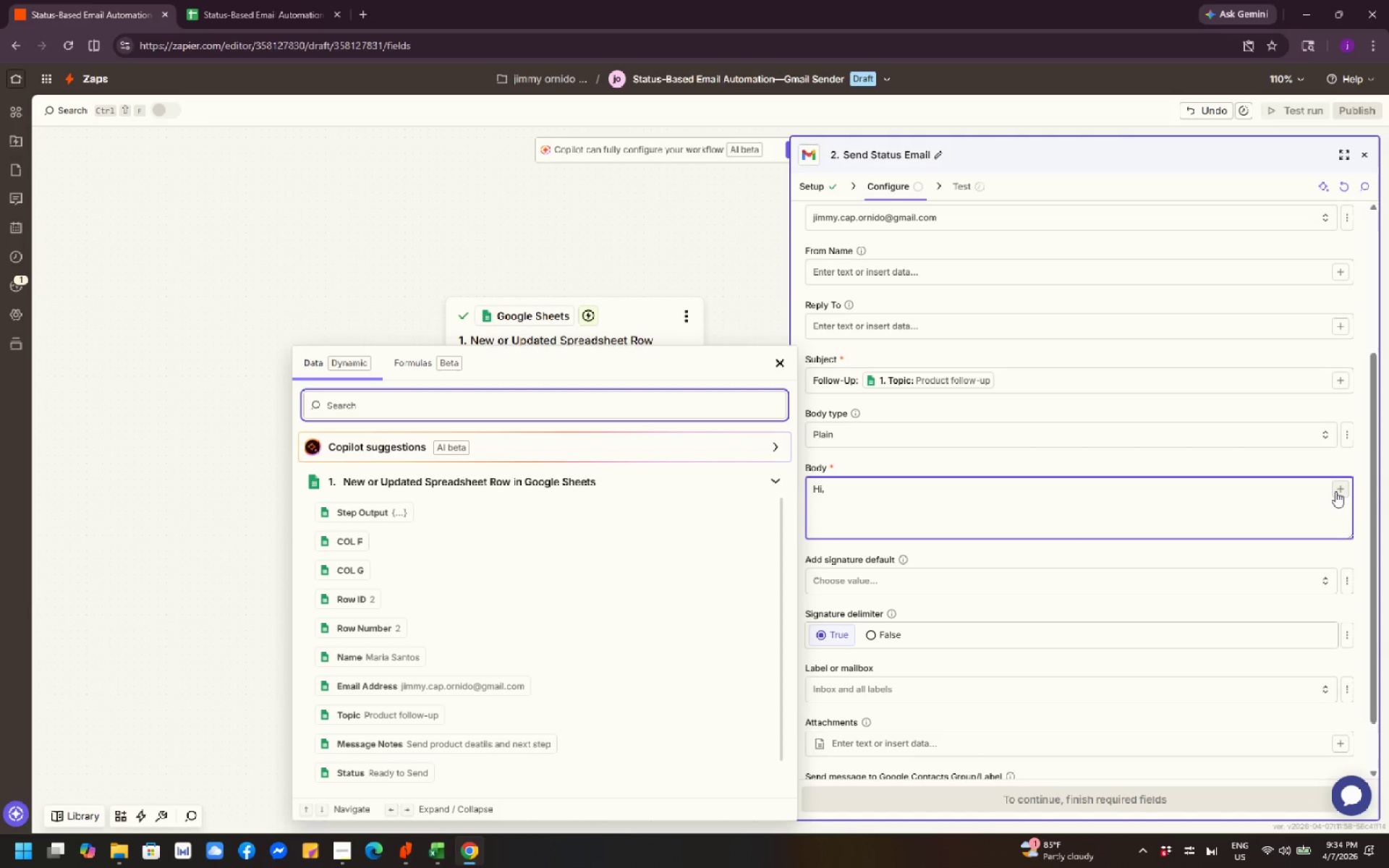 
left_click([386, 652])
 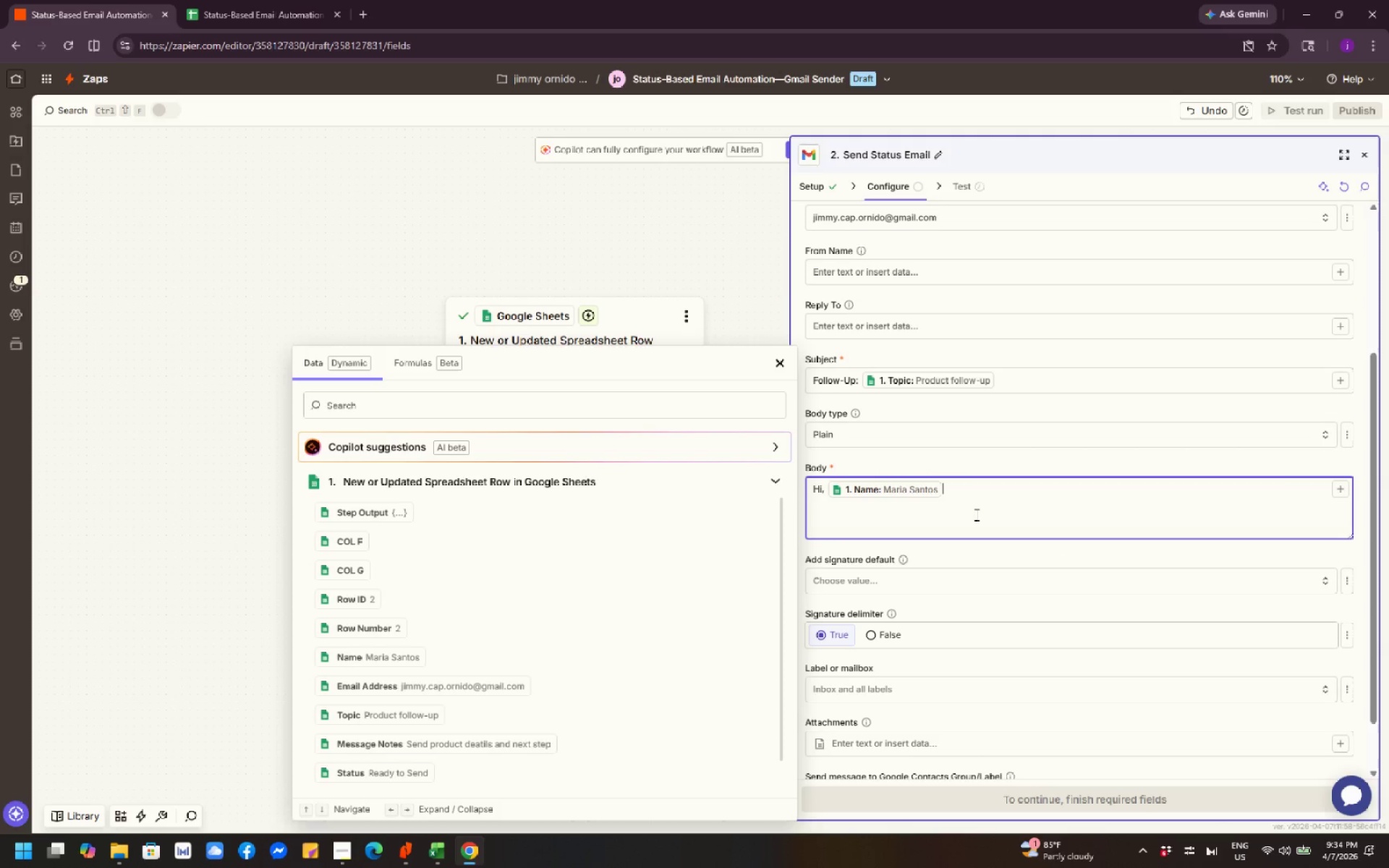 
key(Shift+Enter)
 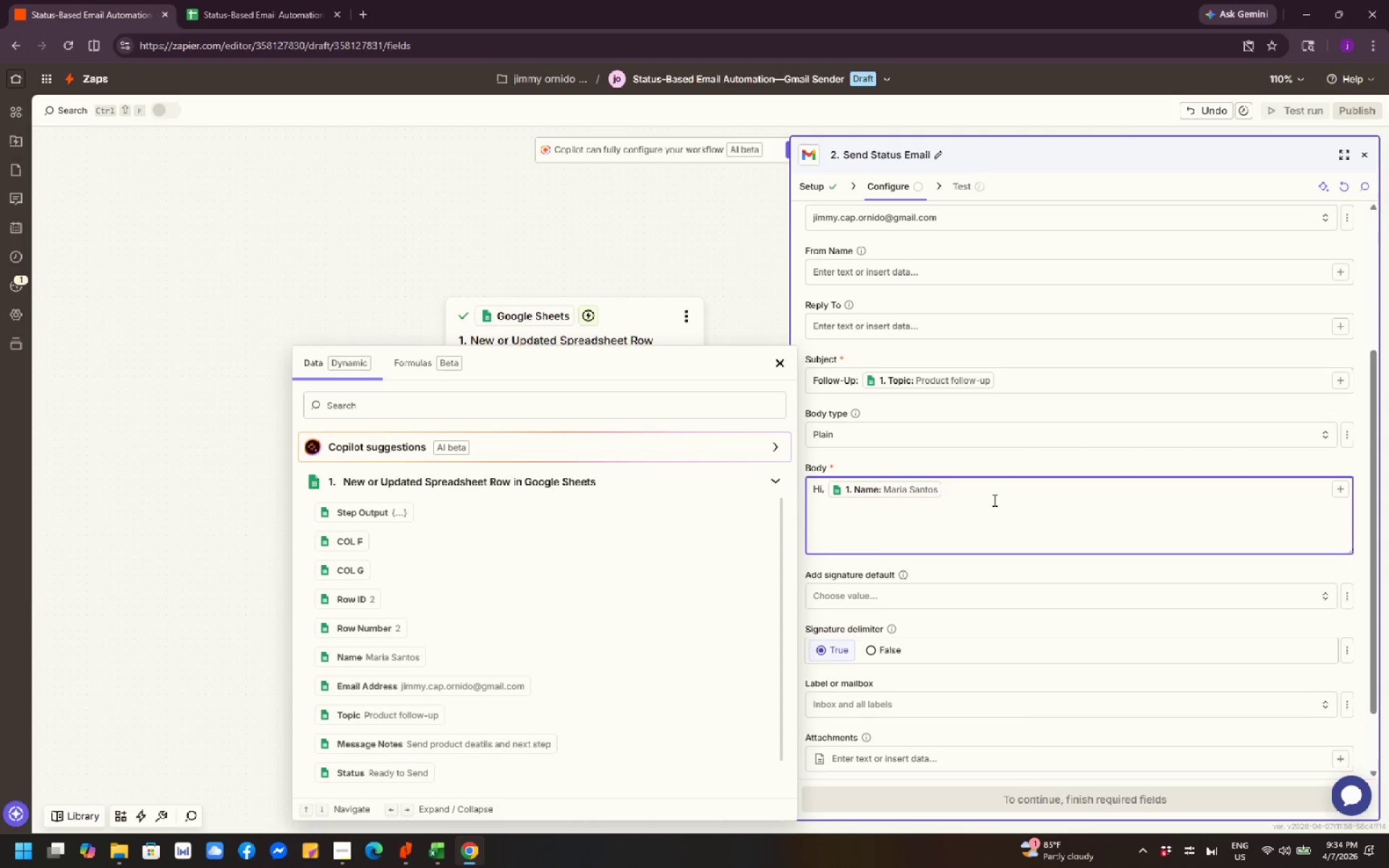 
key(Shift+Enter)
 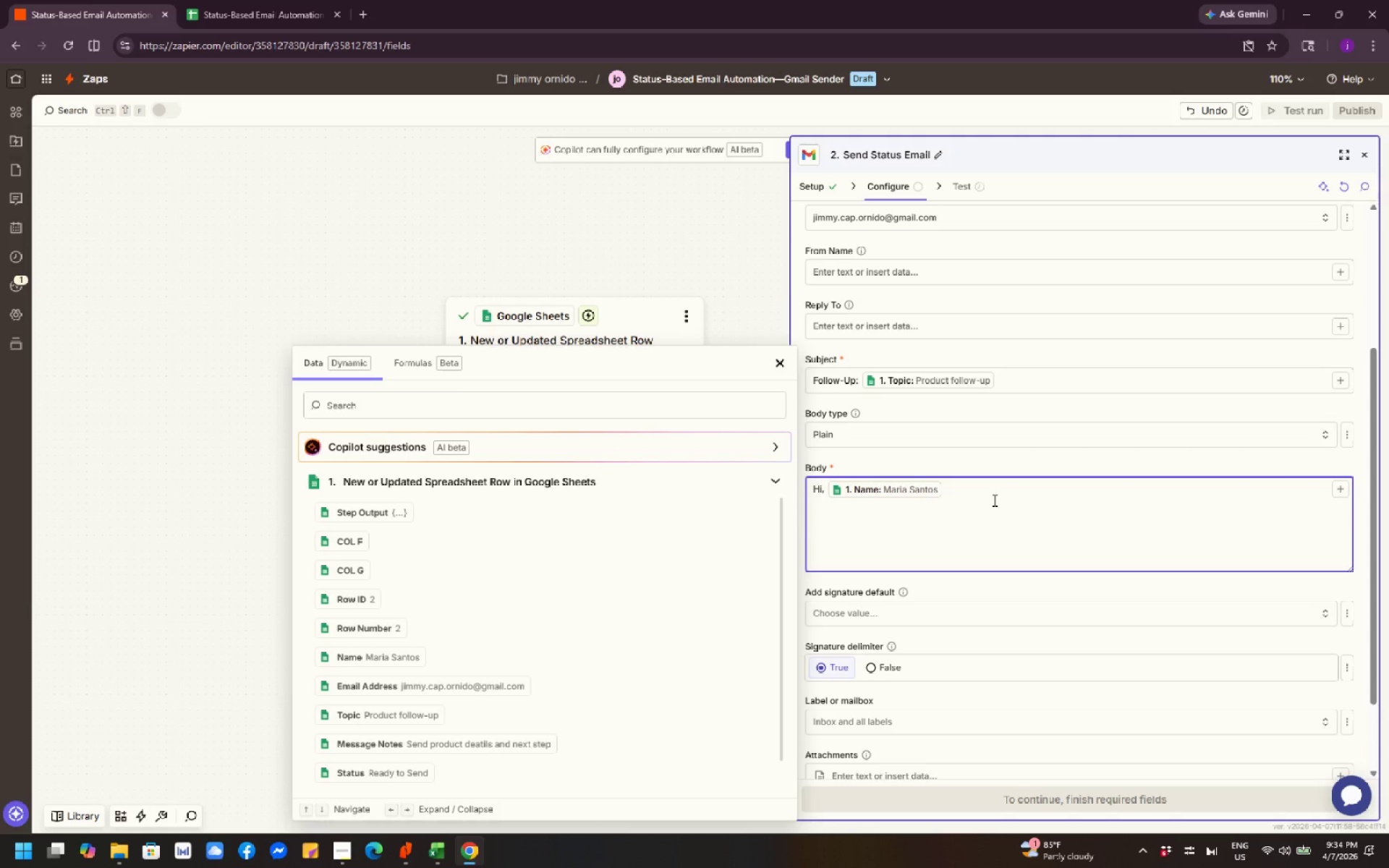 
type(This is a)
 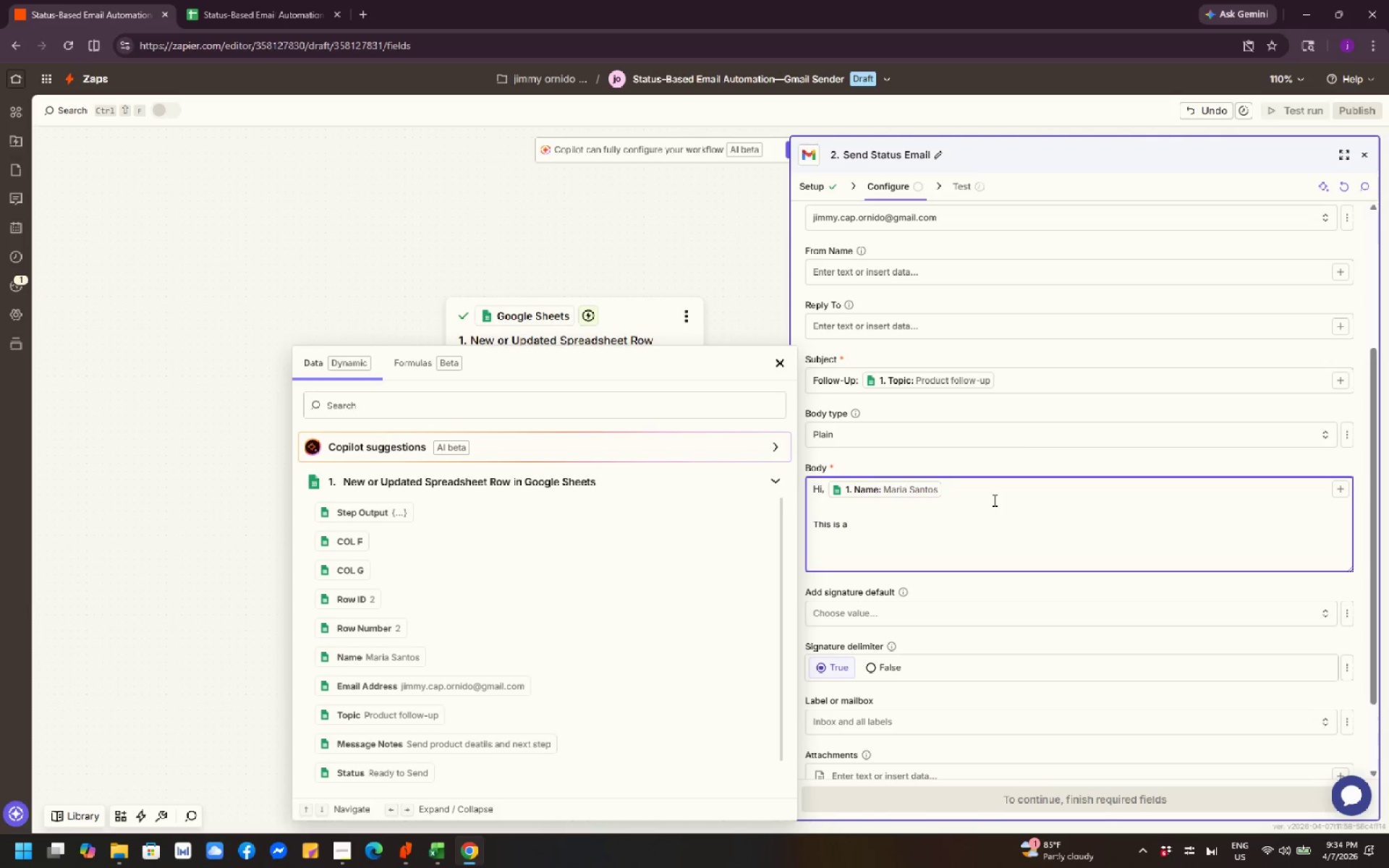 
type( Folloe)
key(Backspace)
type(w)
 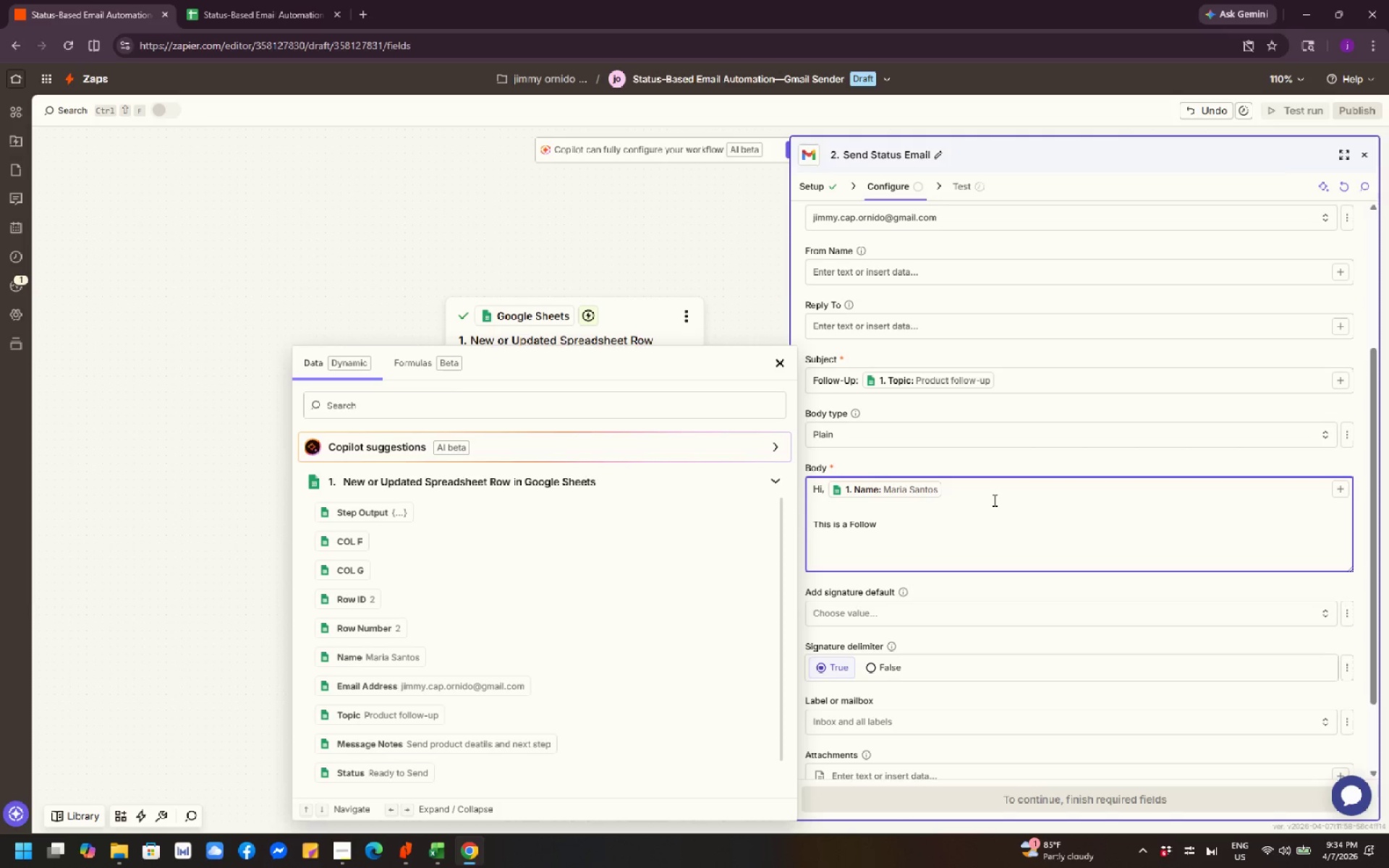 
type(-up regarding:)
 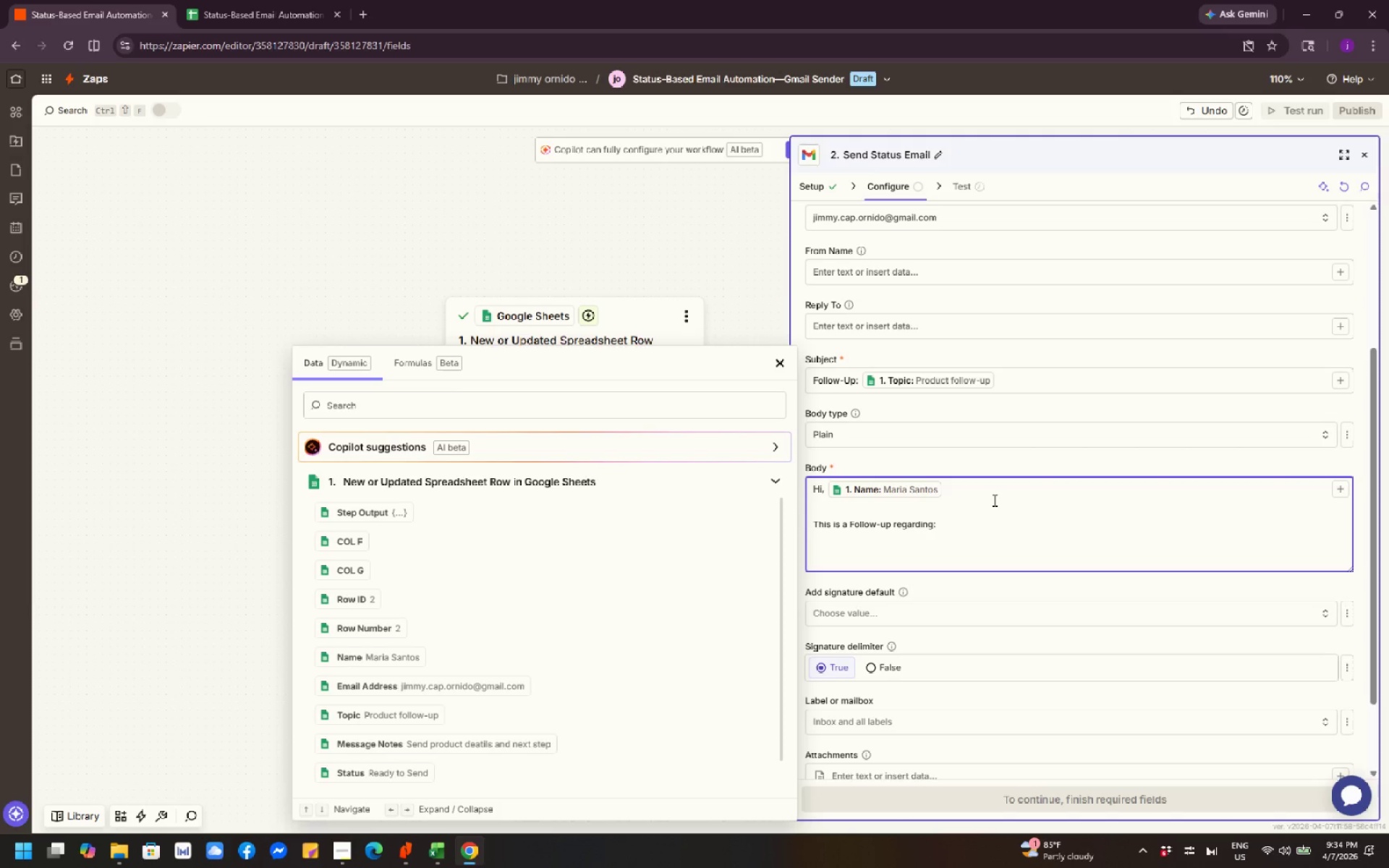 
key(Space)
 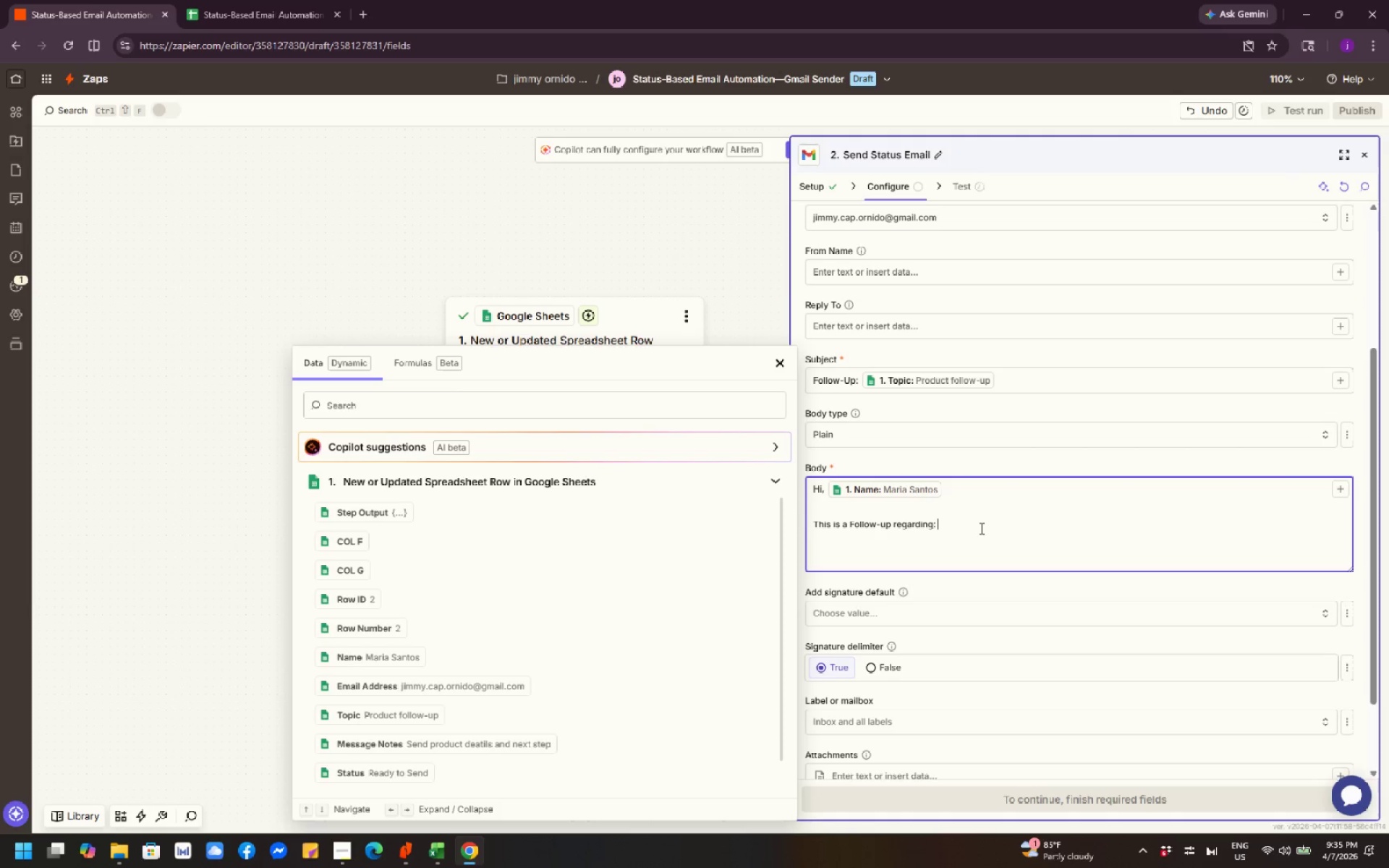 
left_click([1344, 491])
 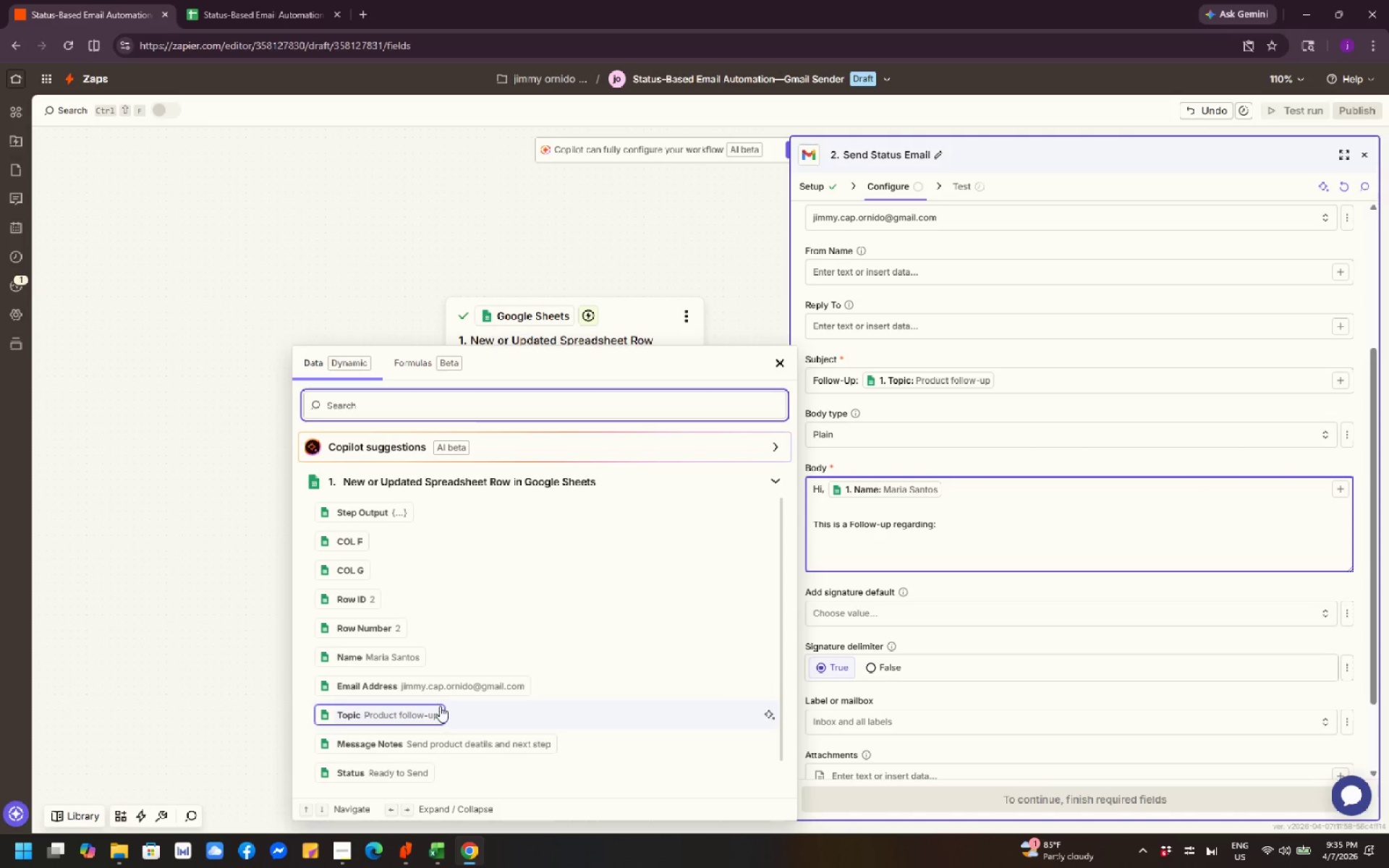 
left_click([440, 706])
 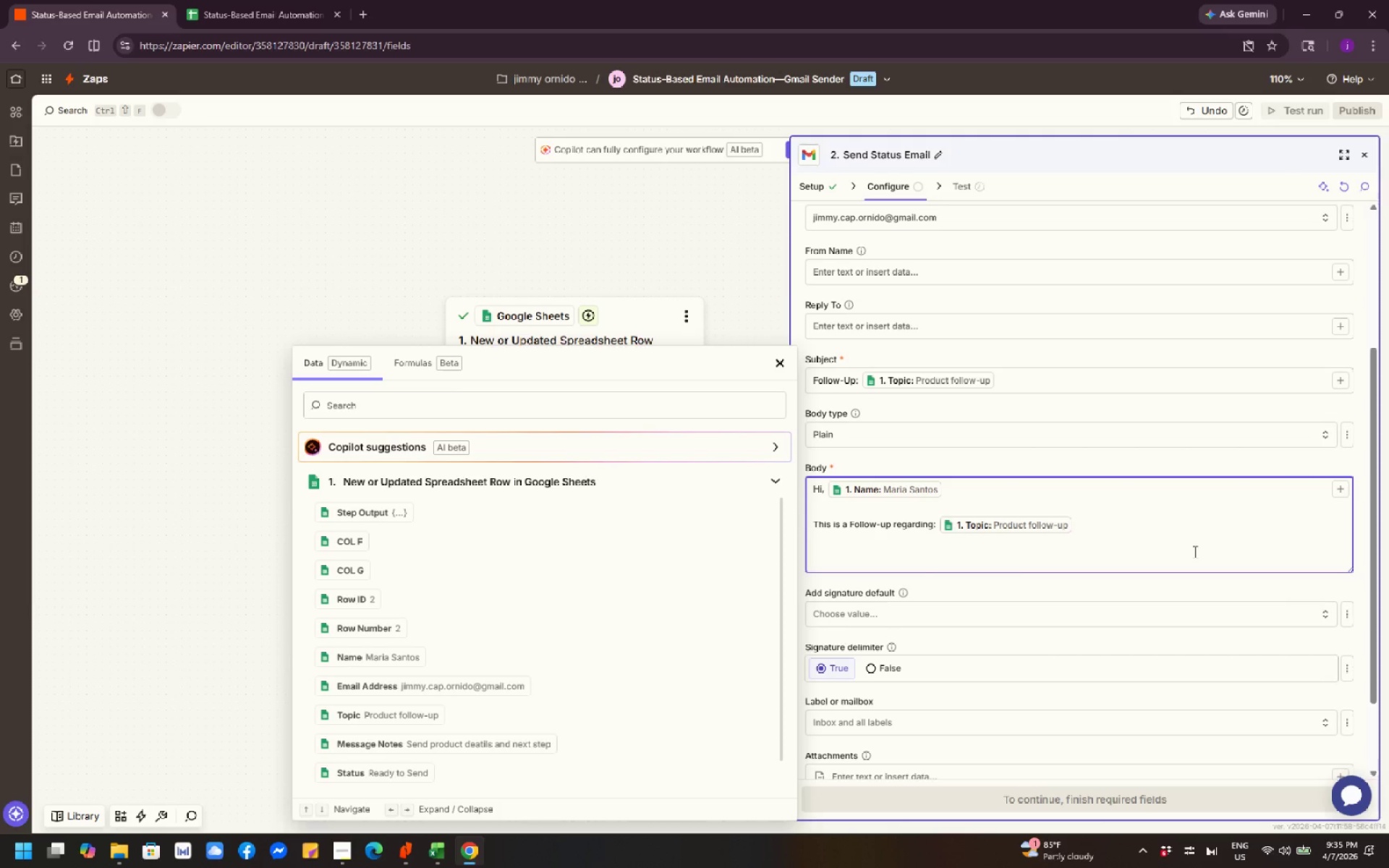 
wait(8.91)
 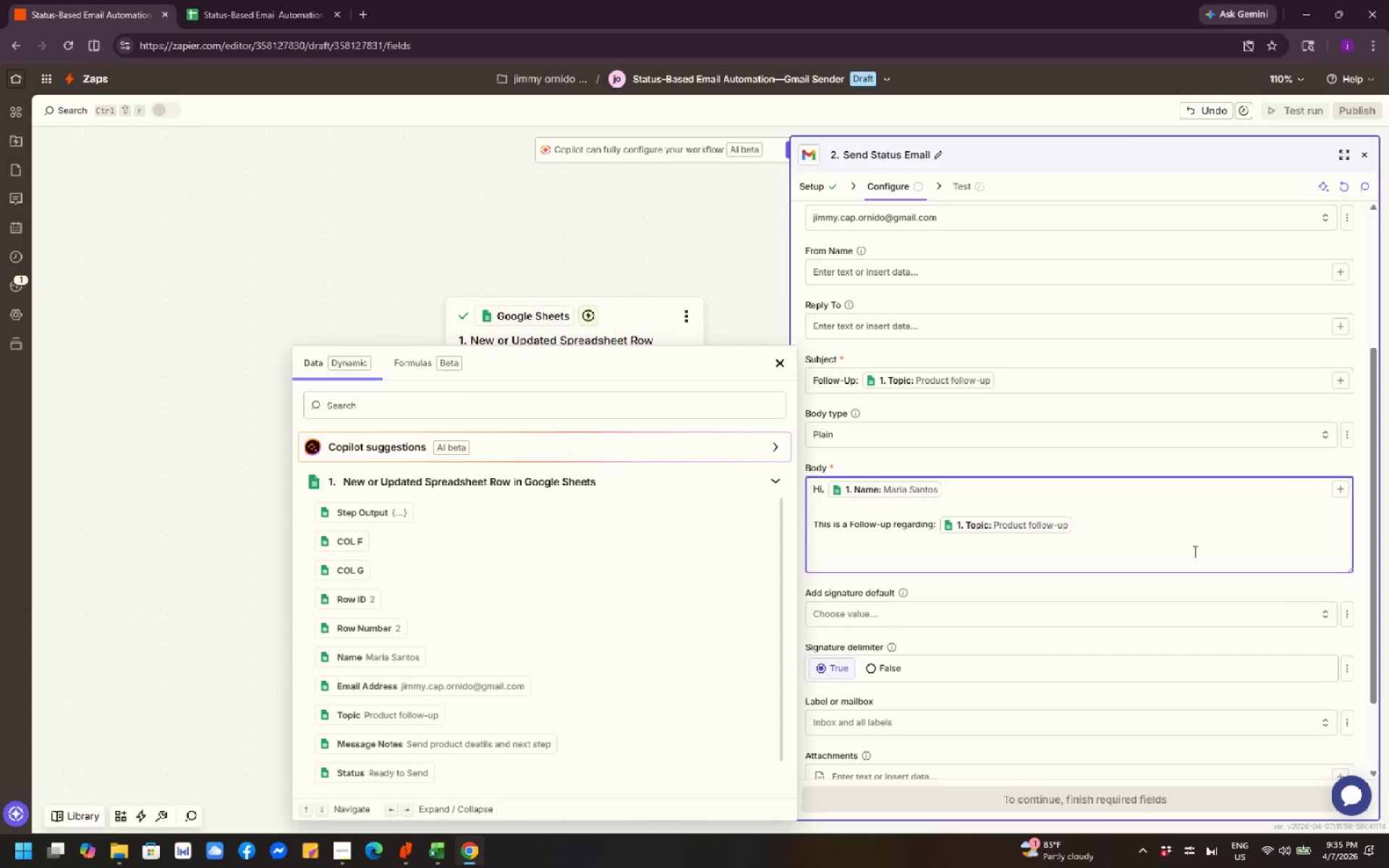 
key(Enter)
 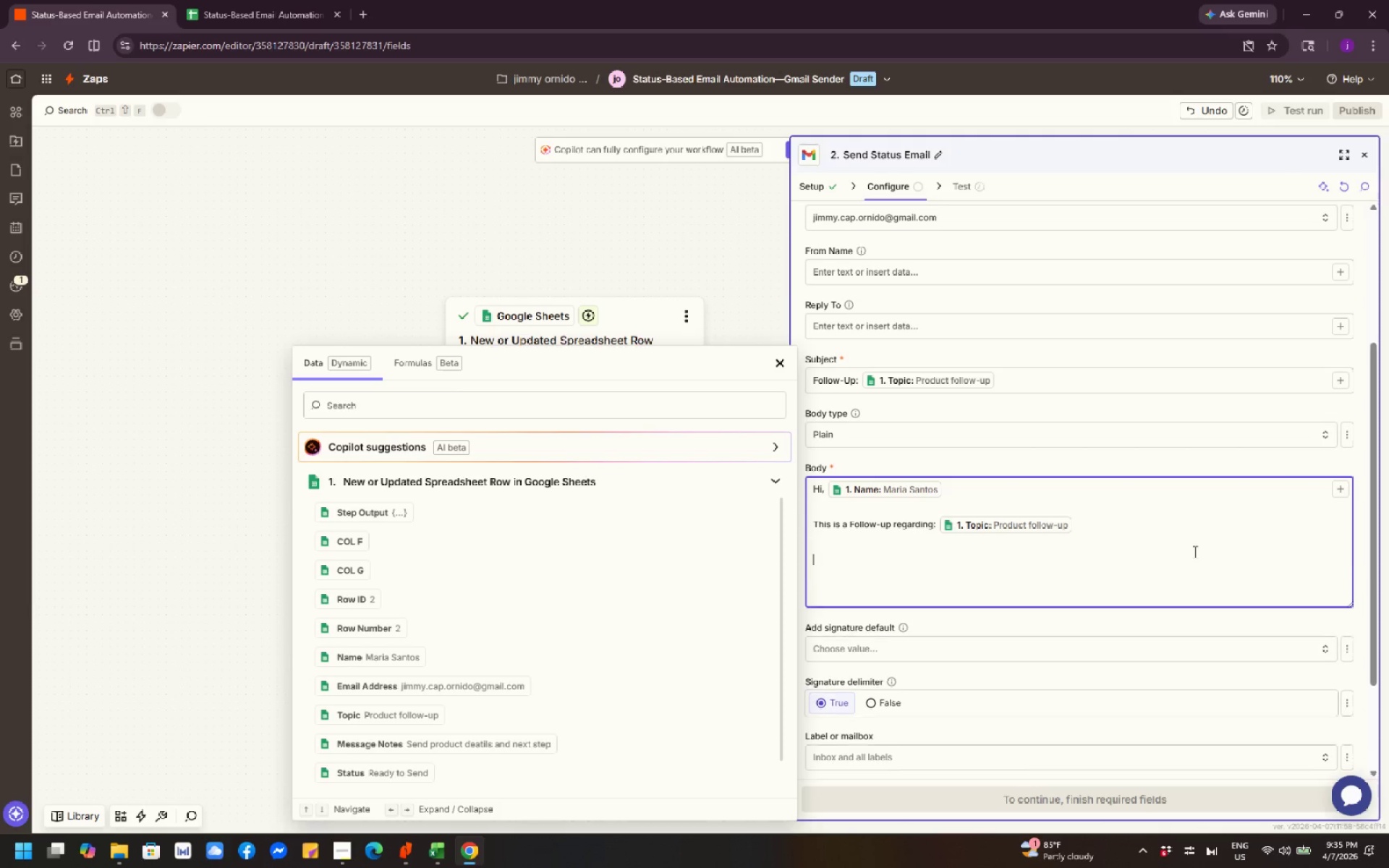 
key(Enter)
 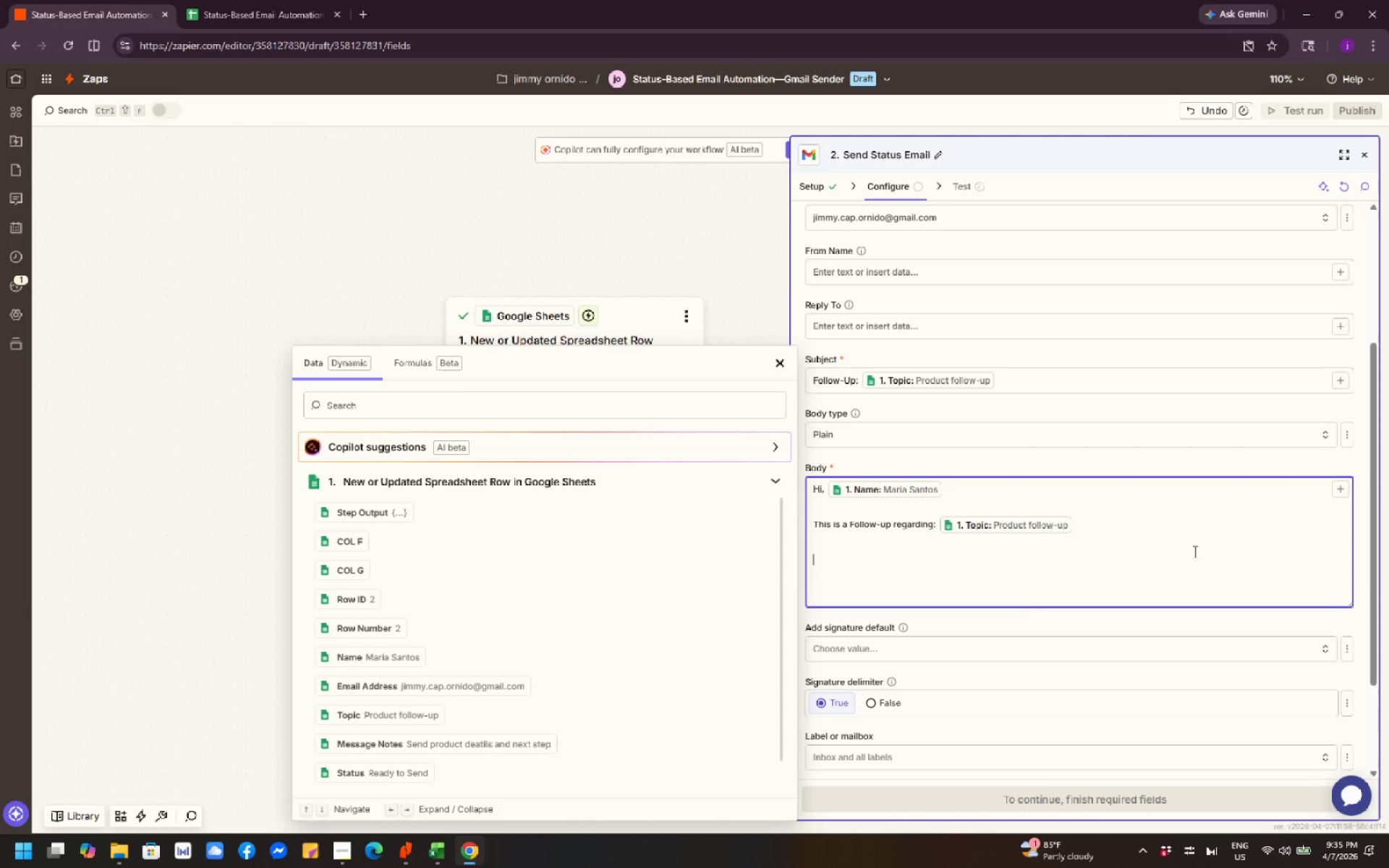 
wait(6.97)
 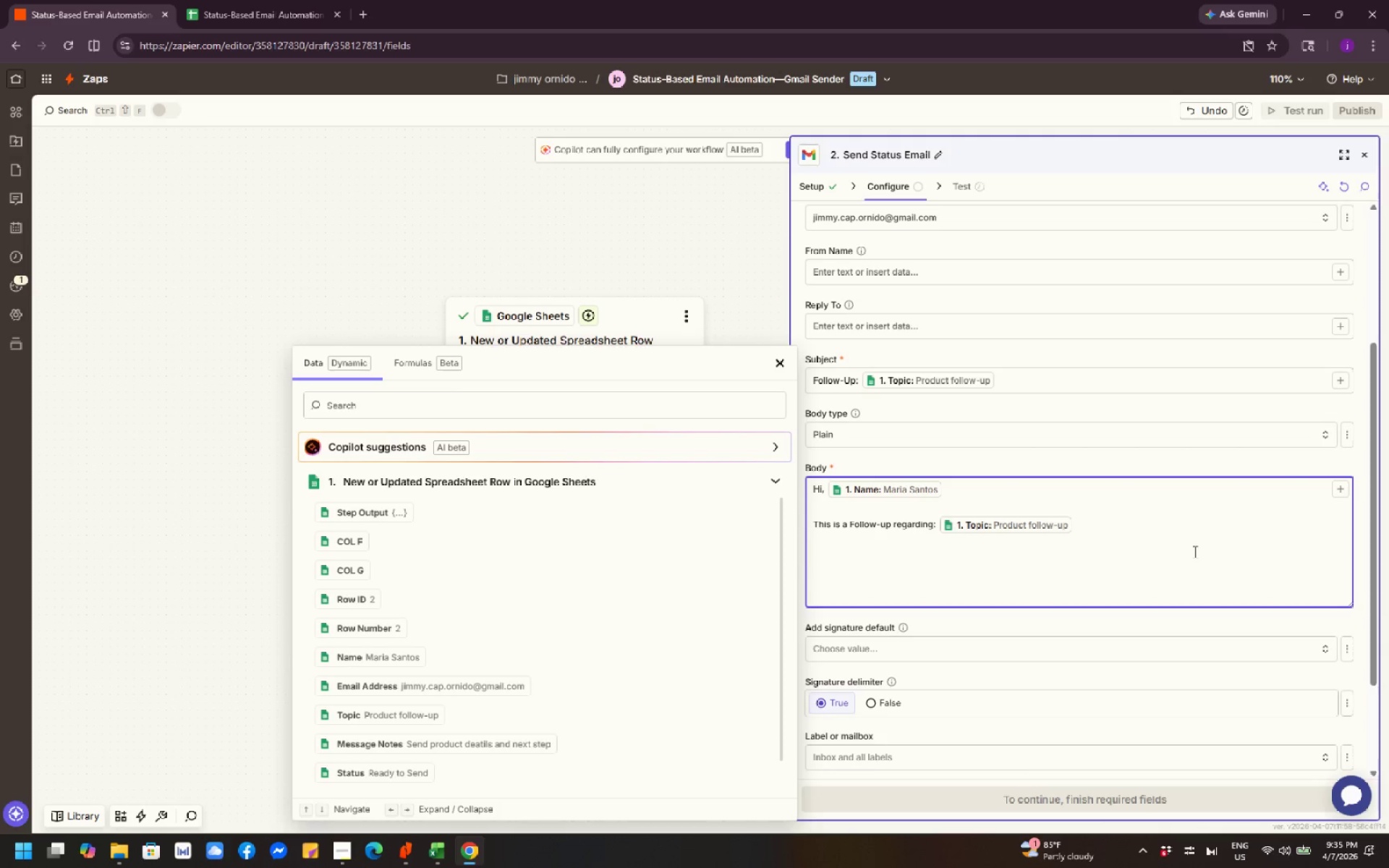 
left_click([812, 522])
 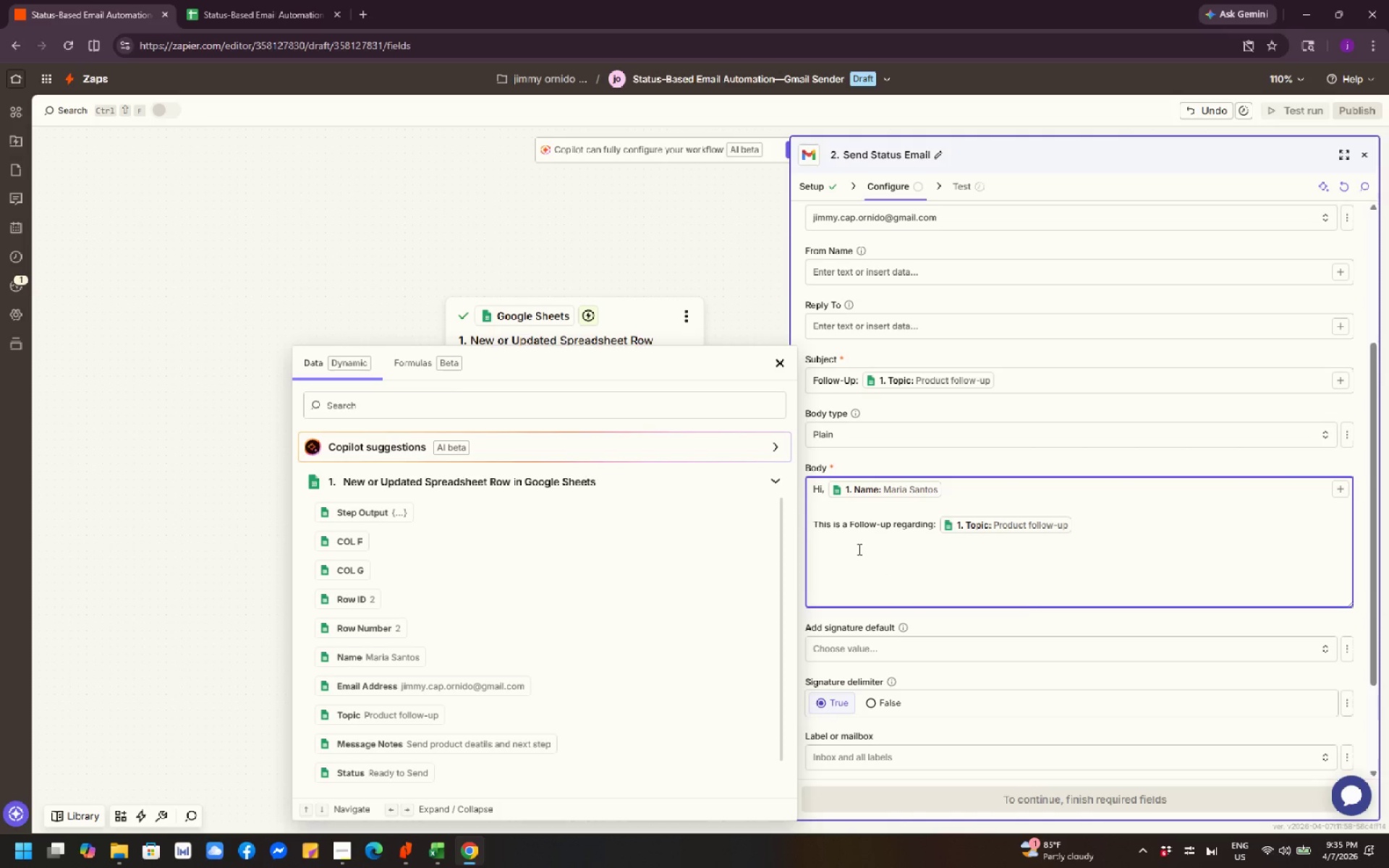 
key(Backspace)
 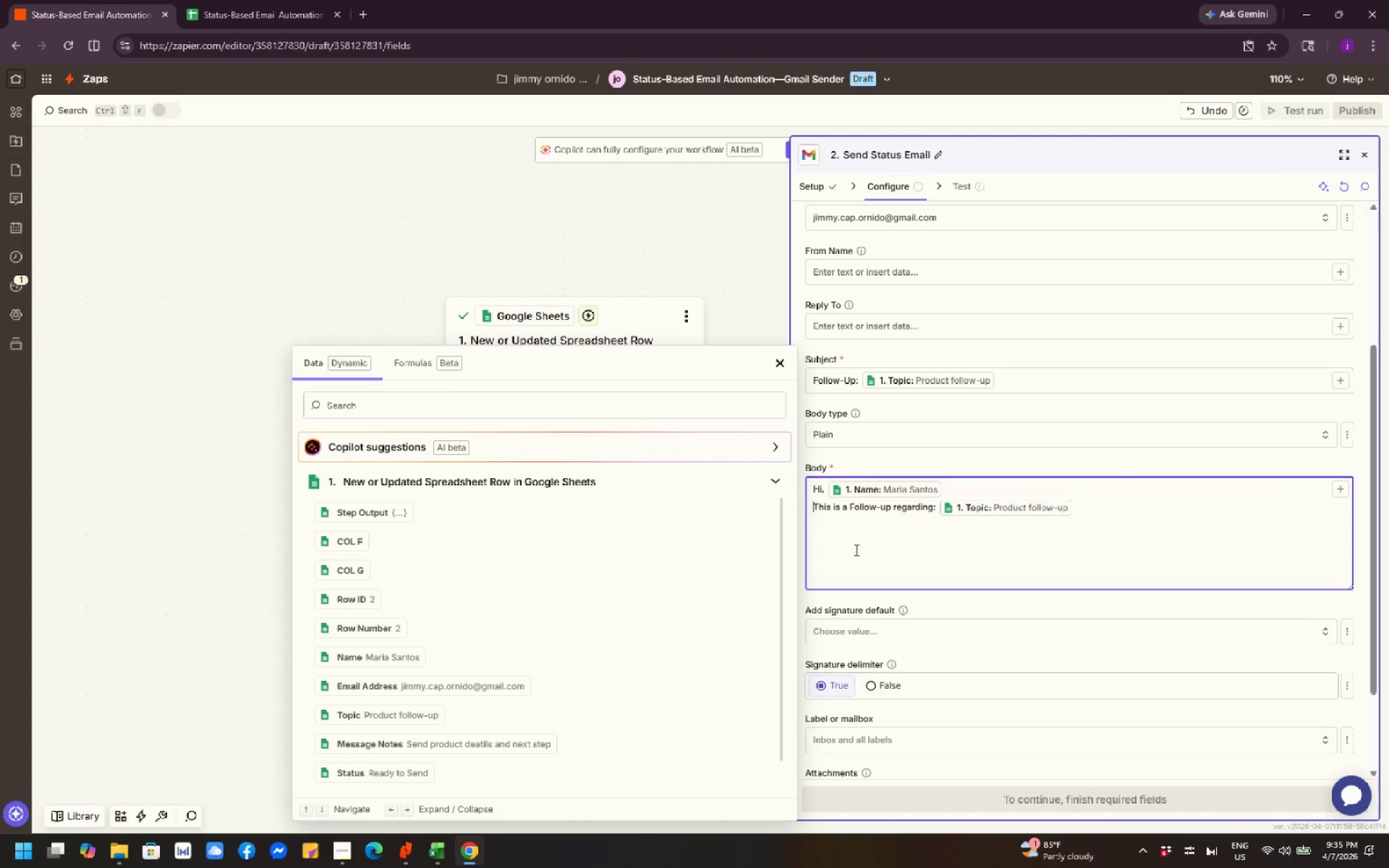 
left_click([891, 553])
 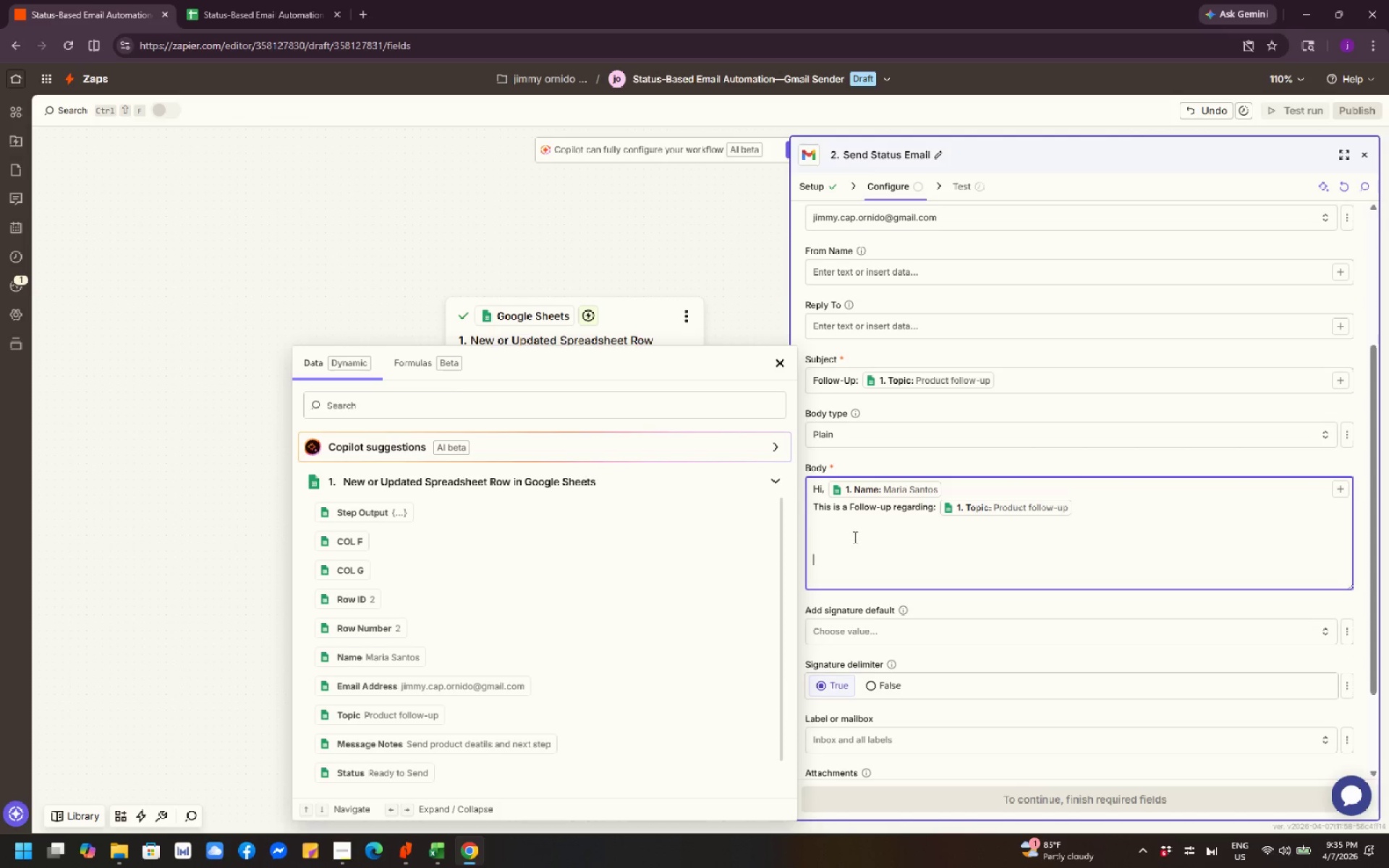 
left_click([836, 538])
 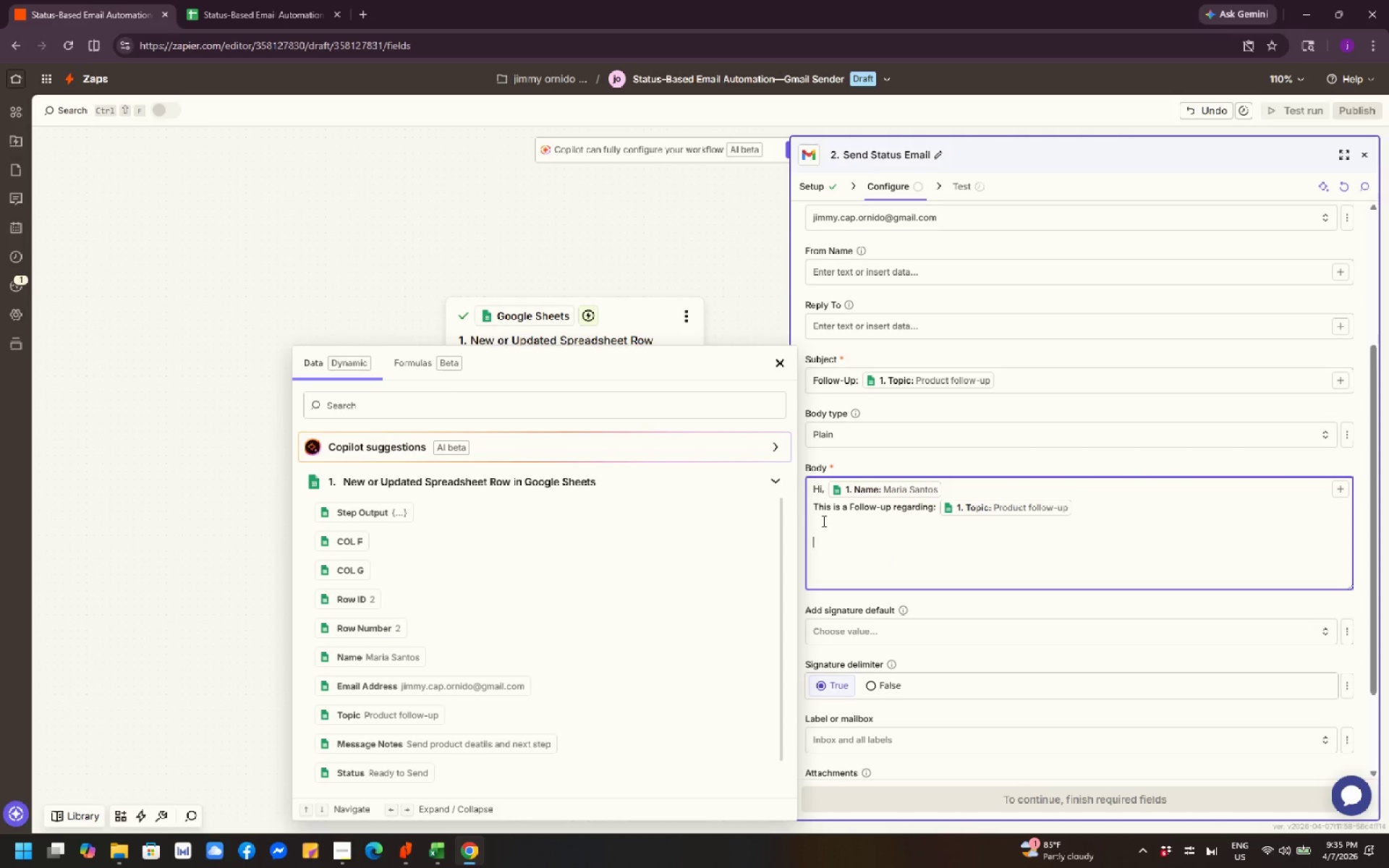 
left_click([823, 521])
 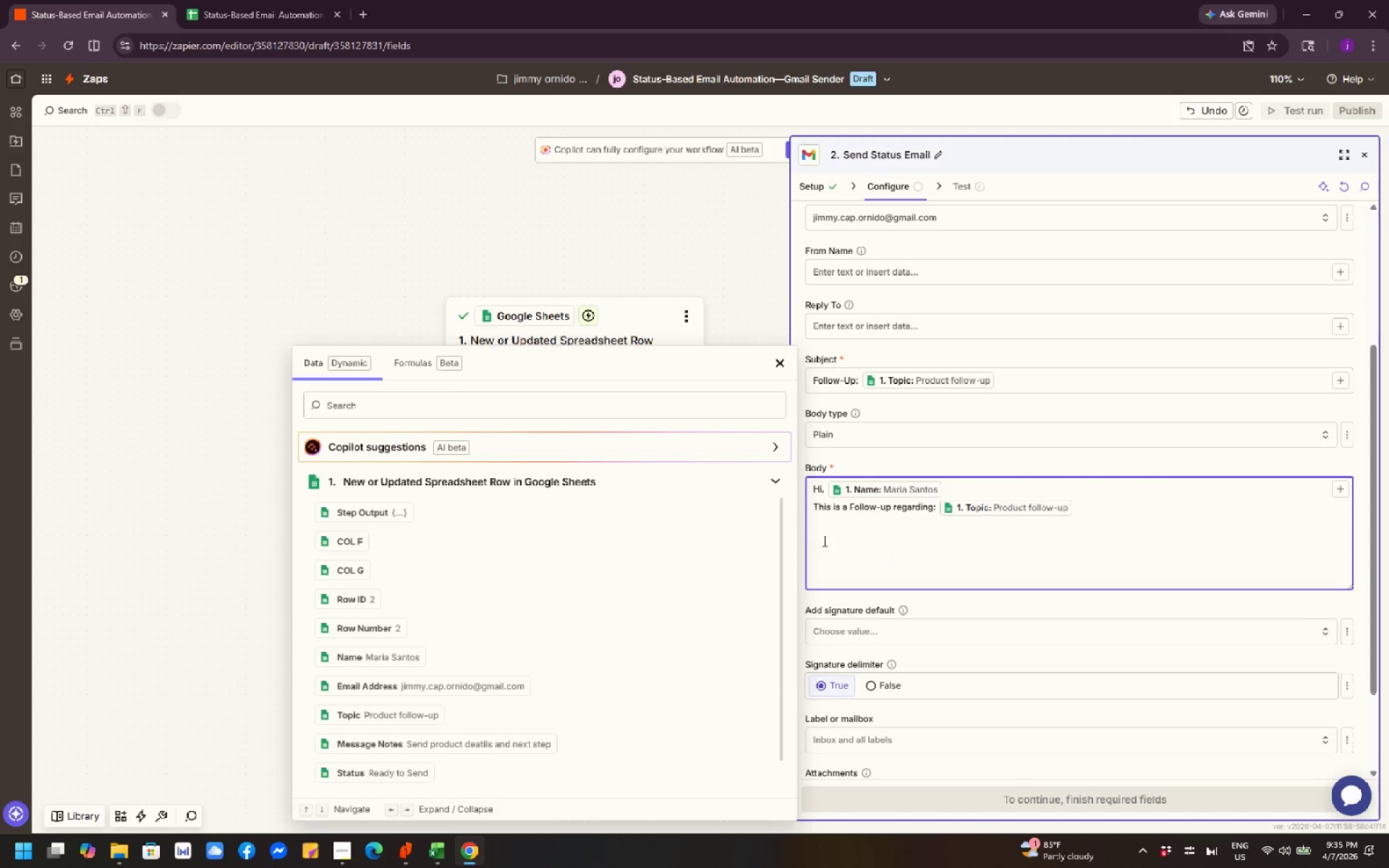 
left_click([823, 540])
 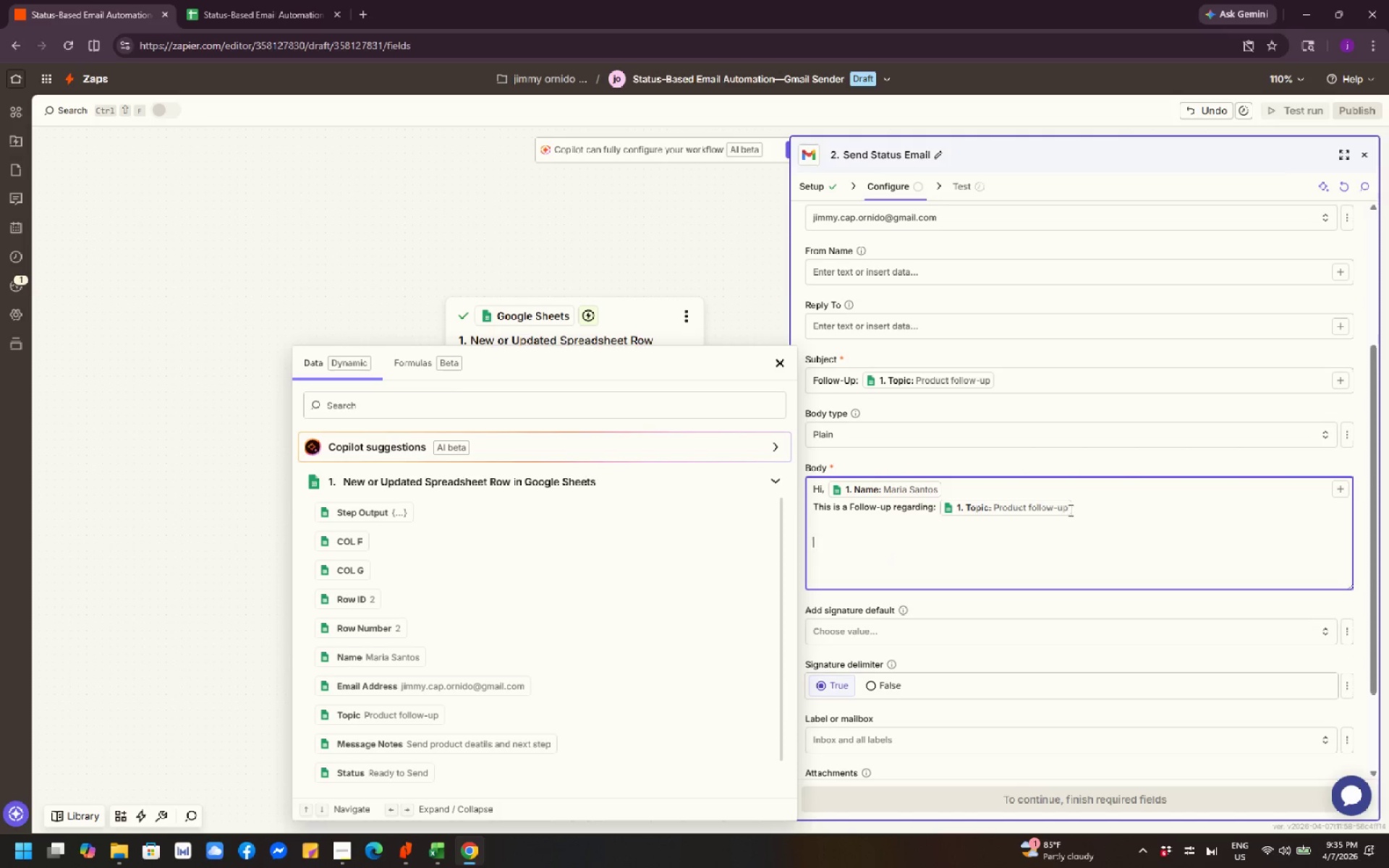 
left_click([1094, 505])
 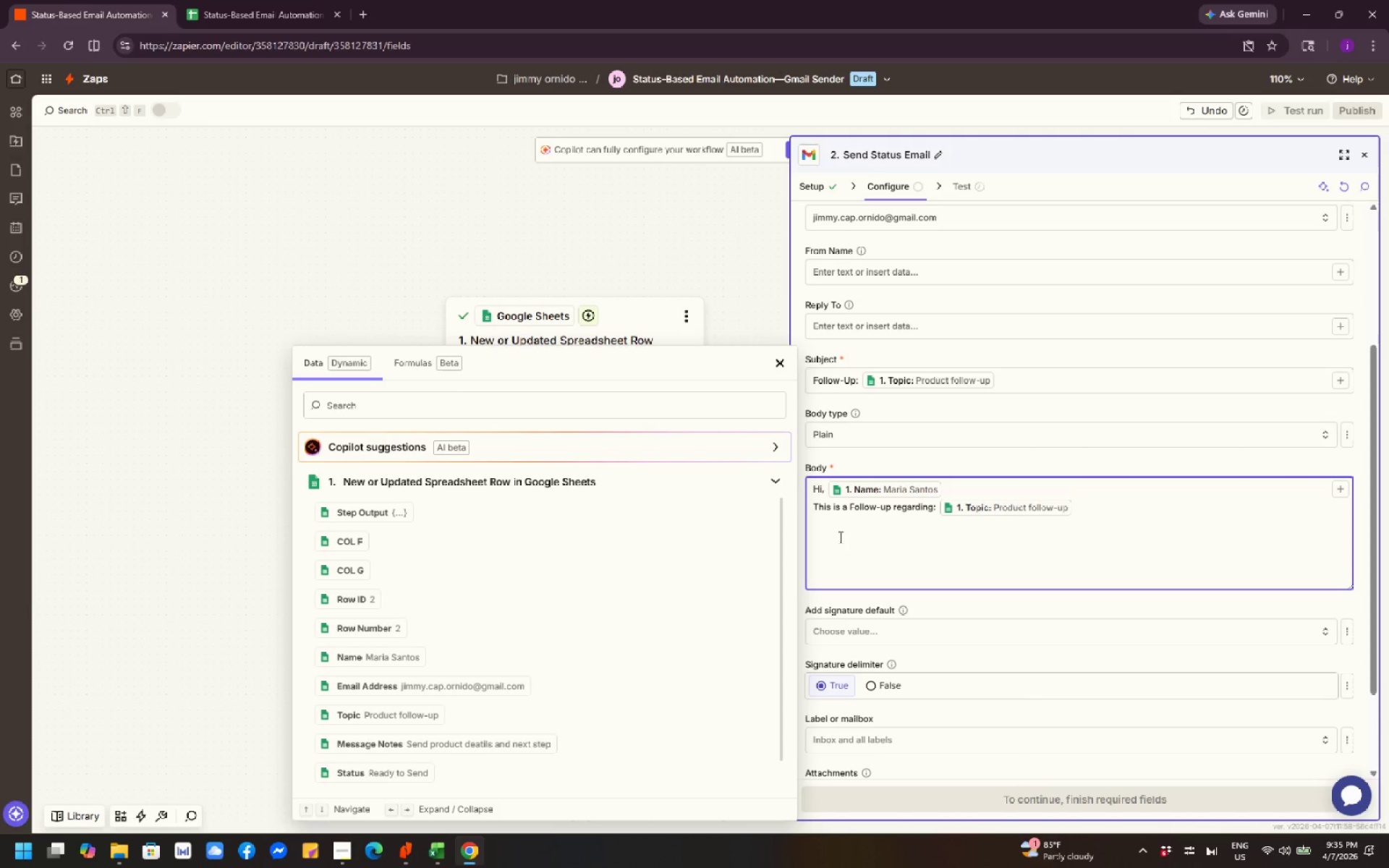 
left_click([837, 537])
 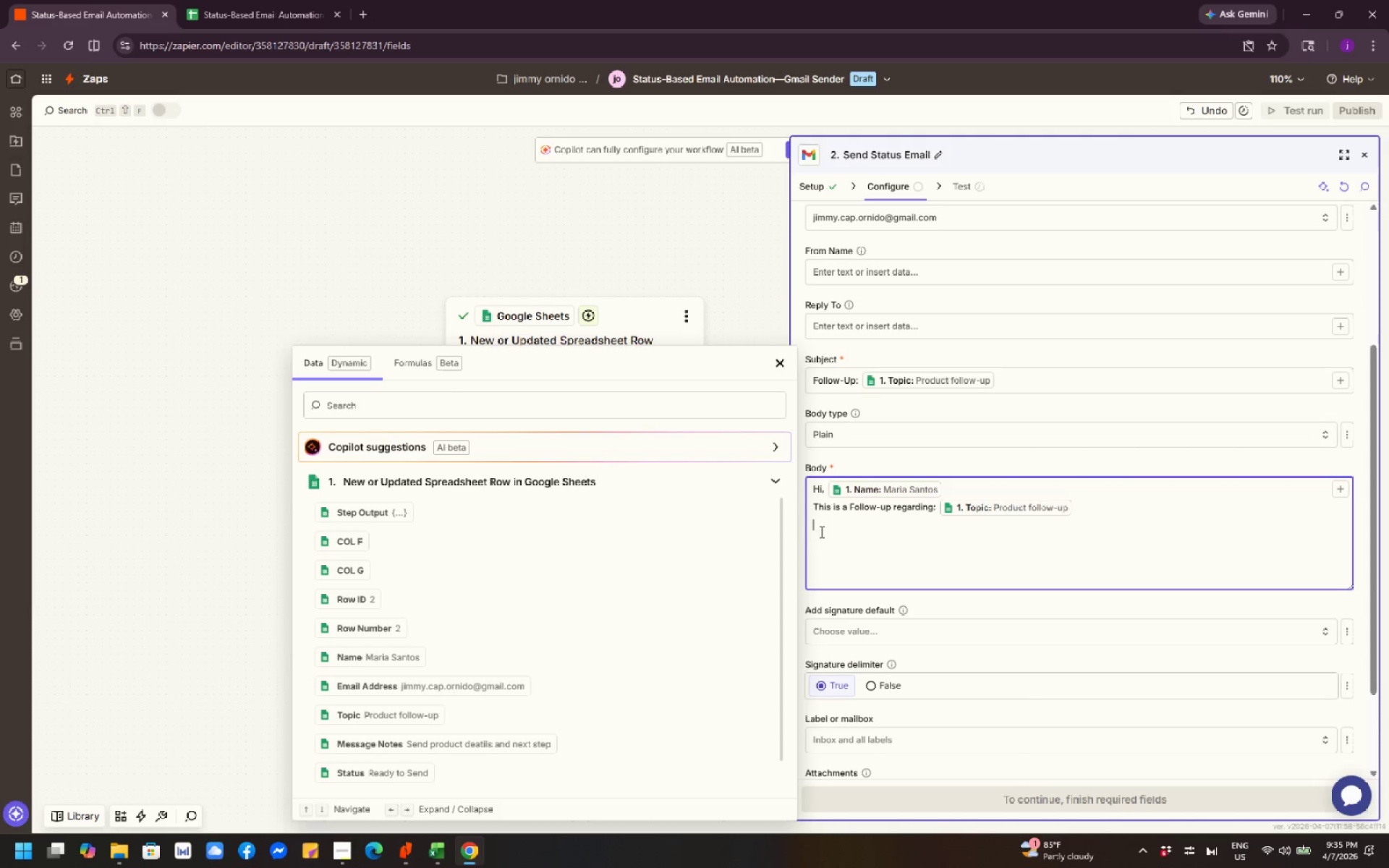 
double_click([815, 546])
 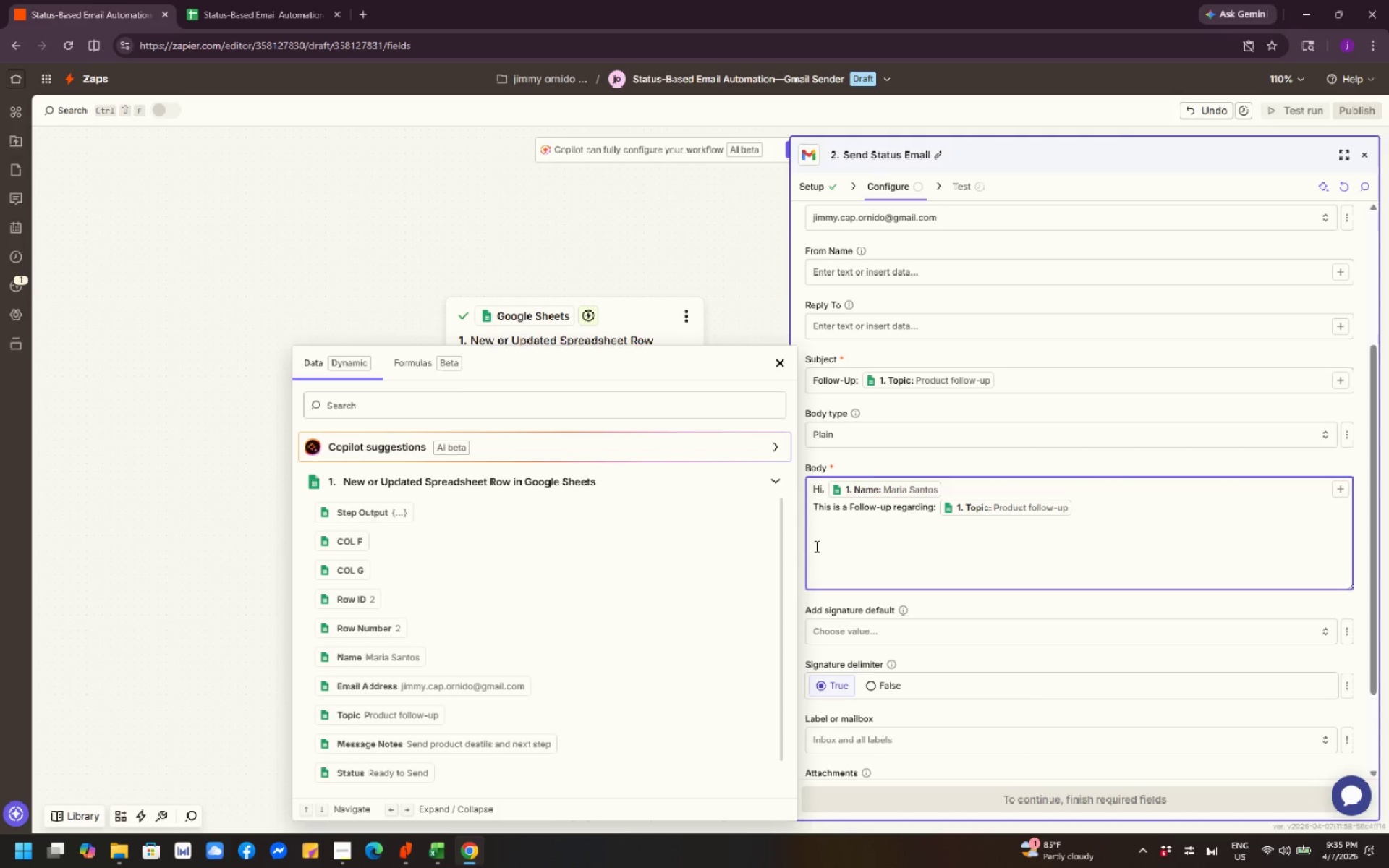 
wait(9.69)
 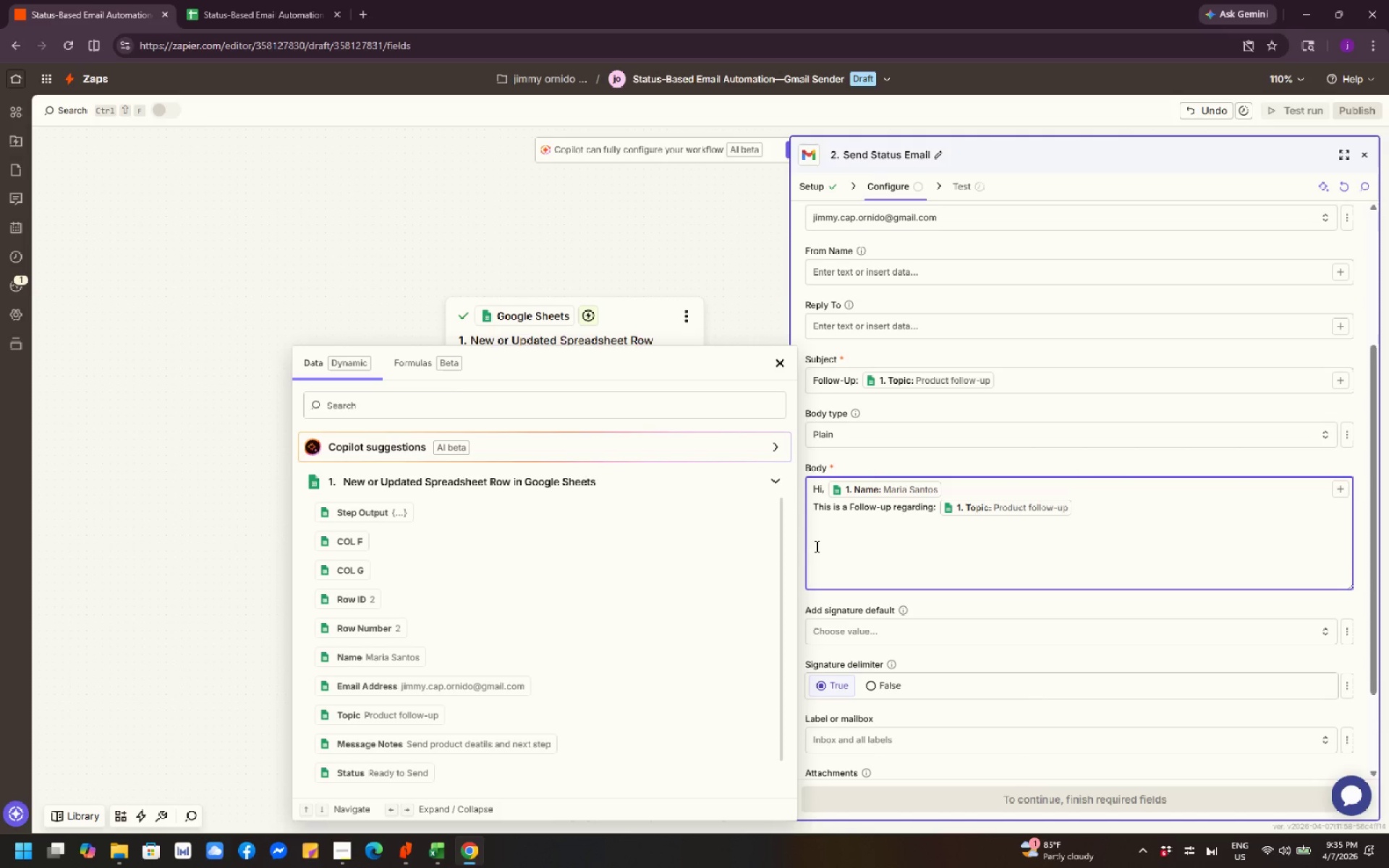 
left_click([808, 509])
 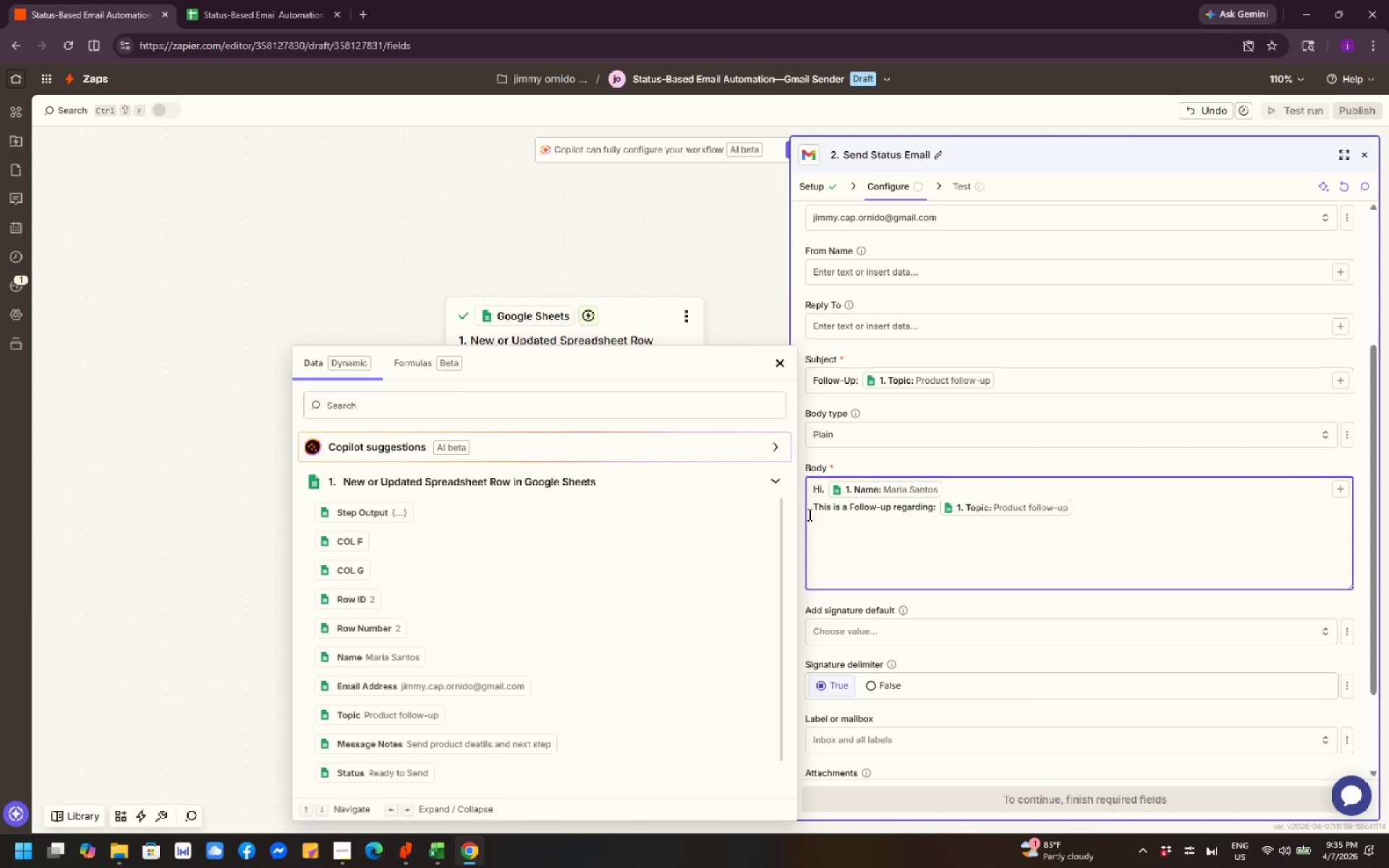 
key(Enter)
 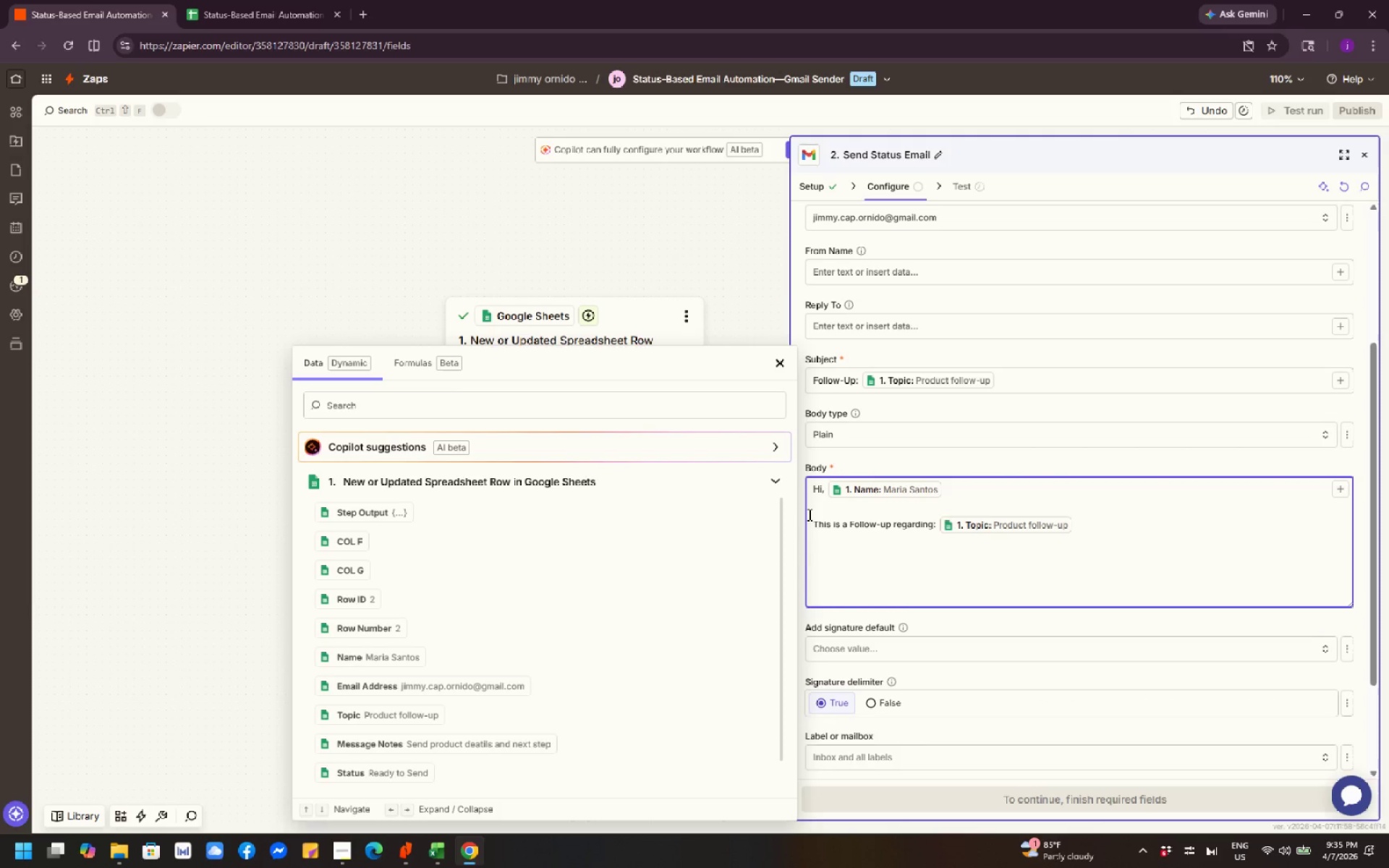 
key(Enter)
 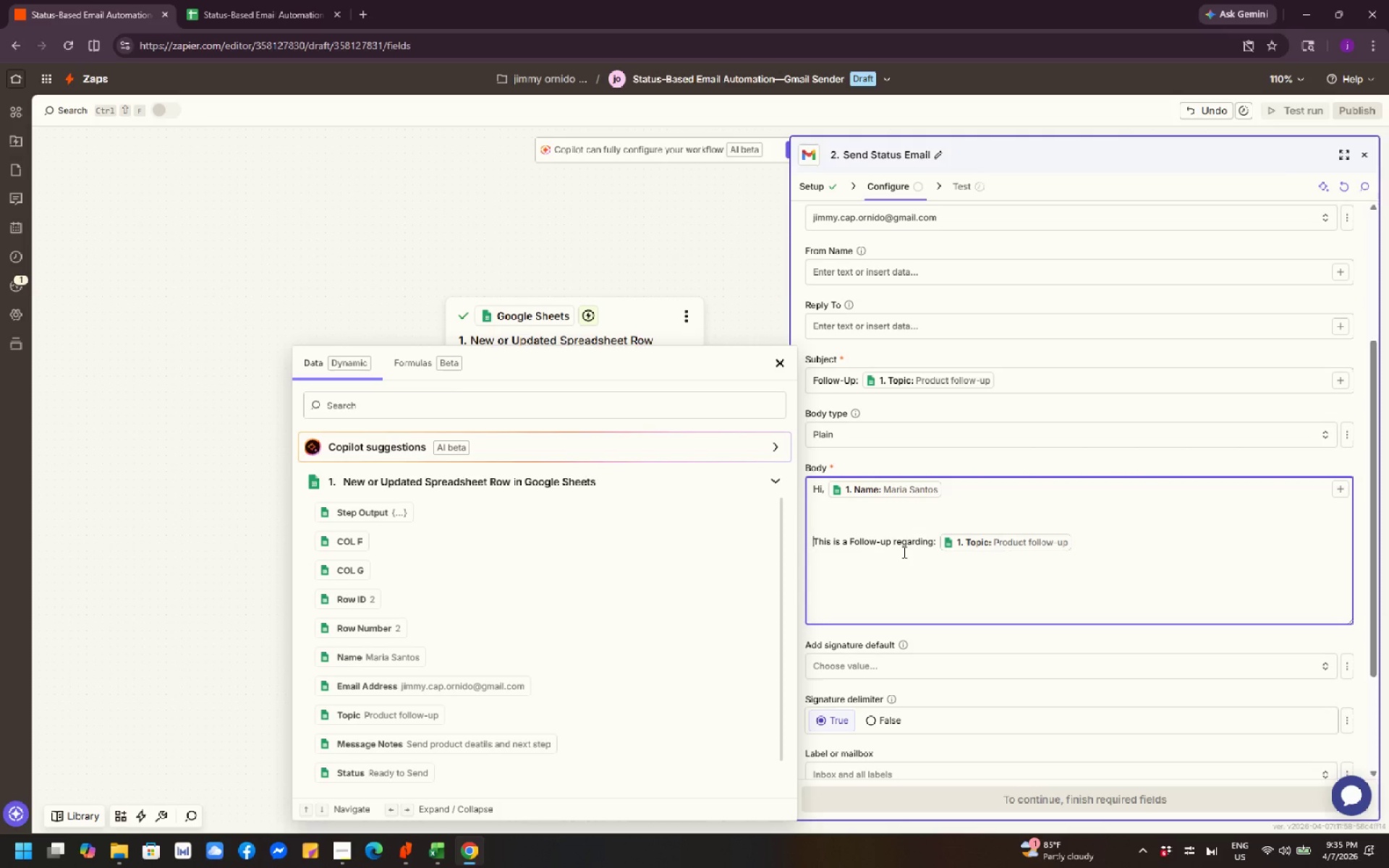 
wait(11.3)
 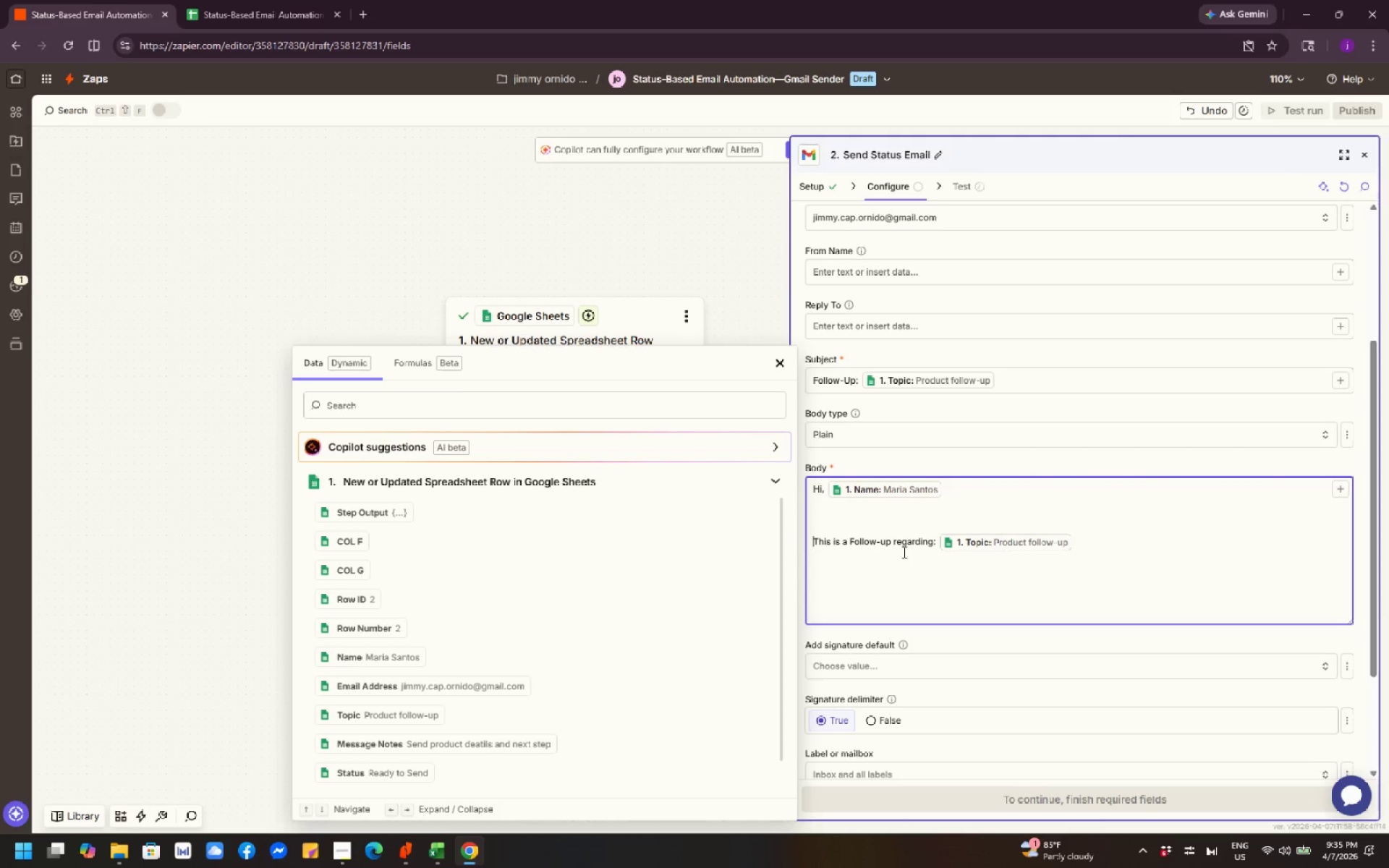 
left_click([836, 612])
 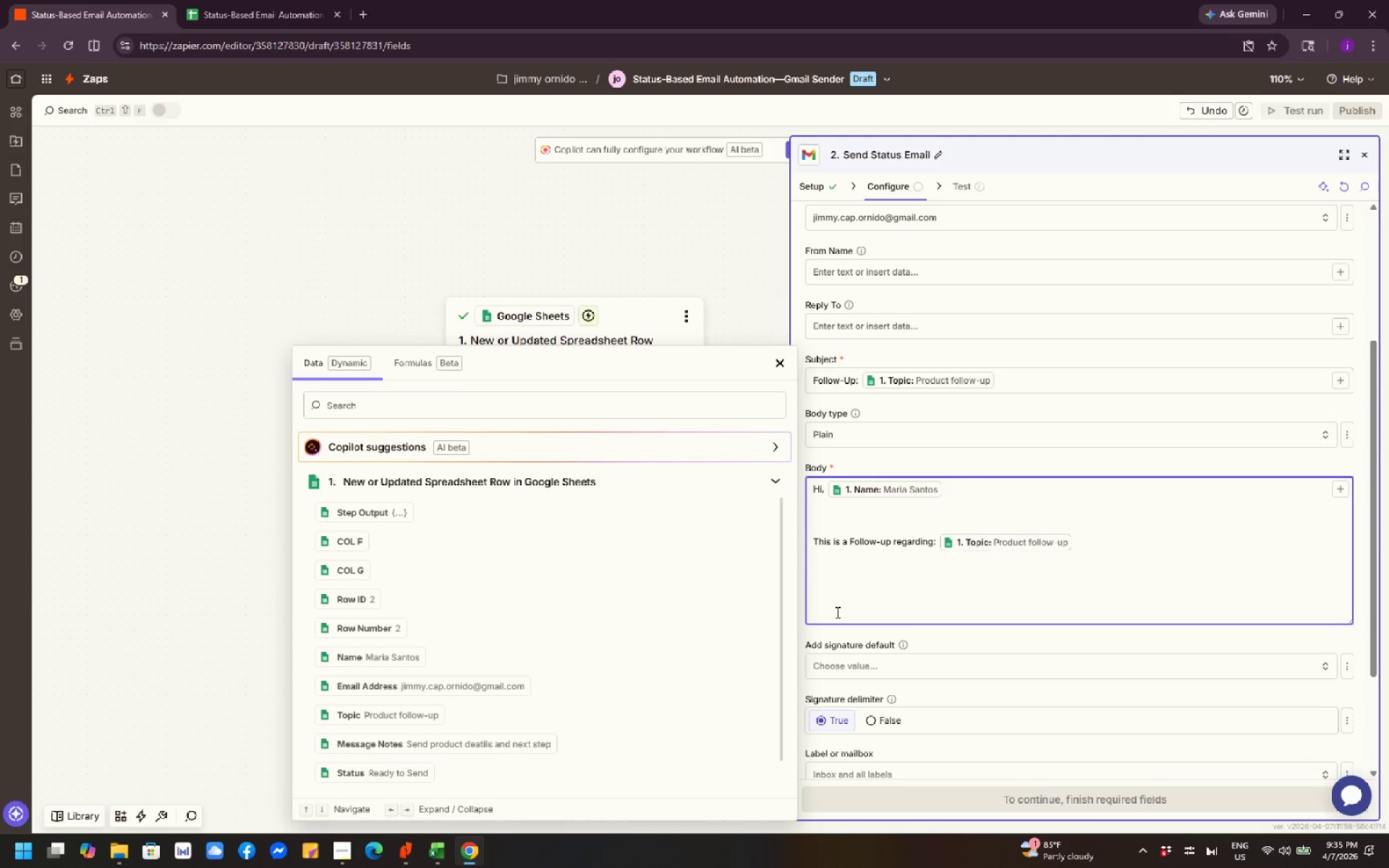 
key(Backspace)
 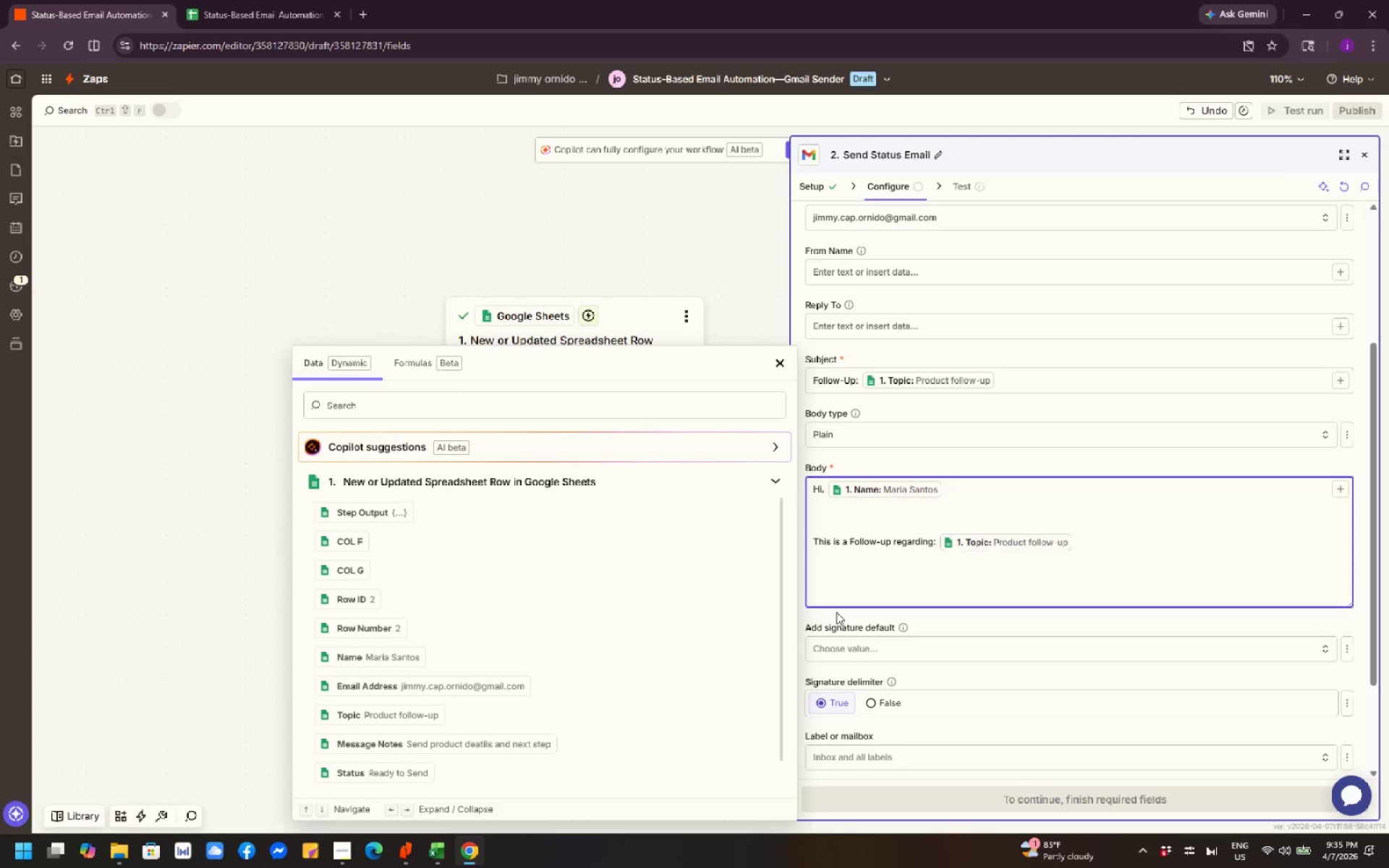 
key(Backspace)
 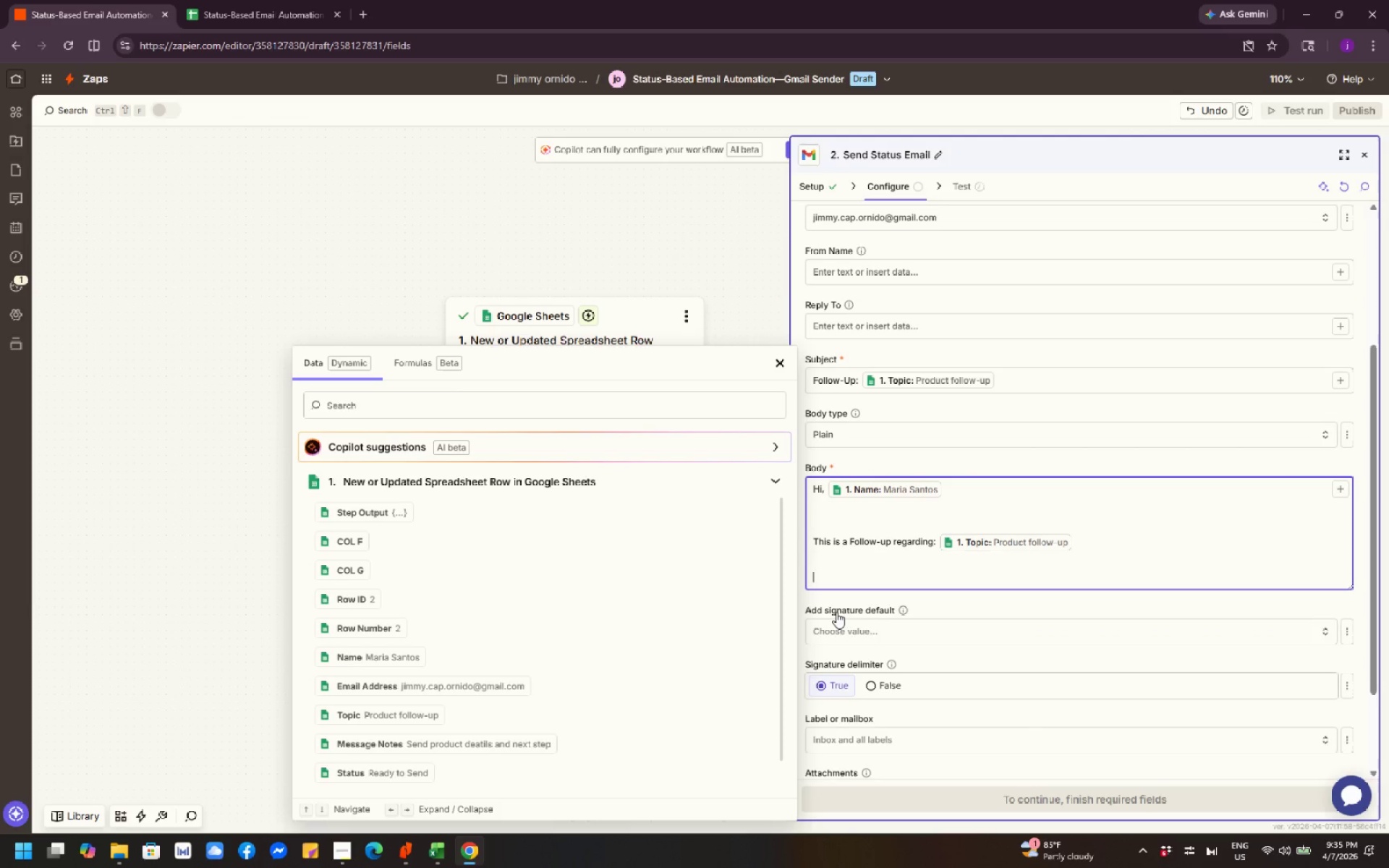 
key(Backspace)
 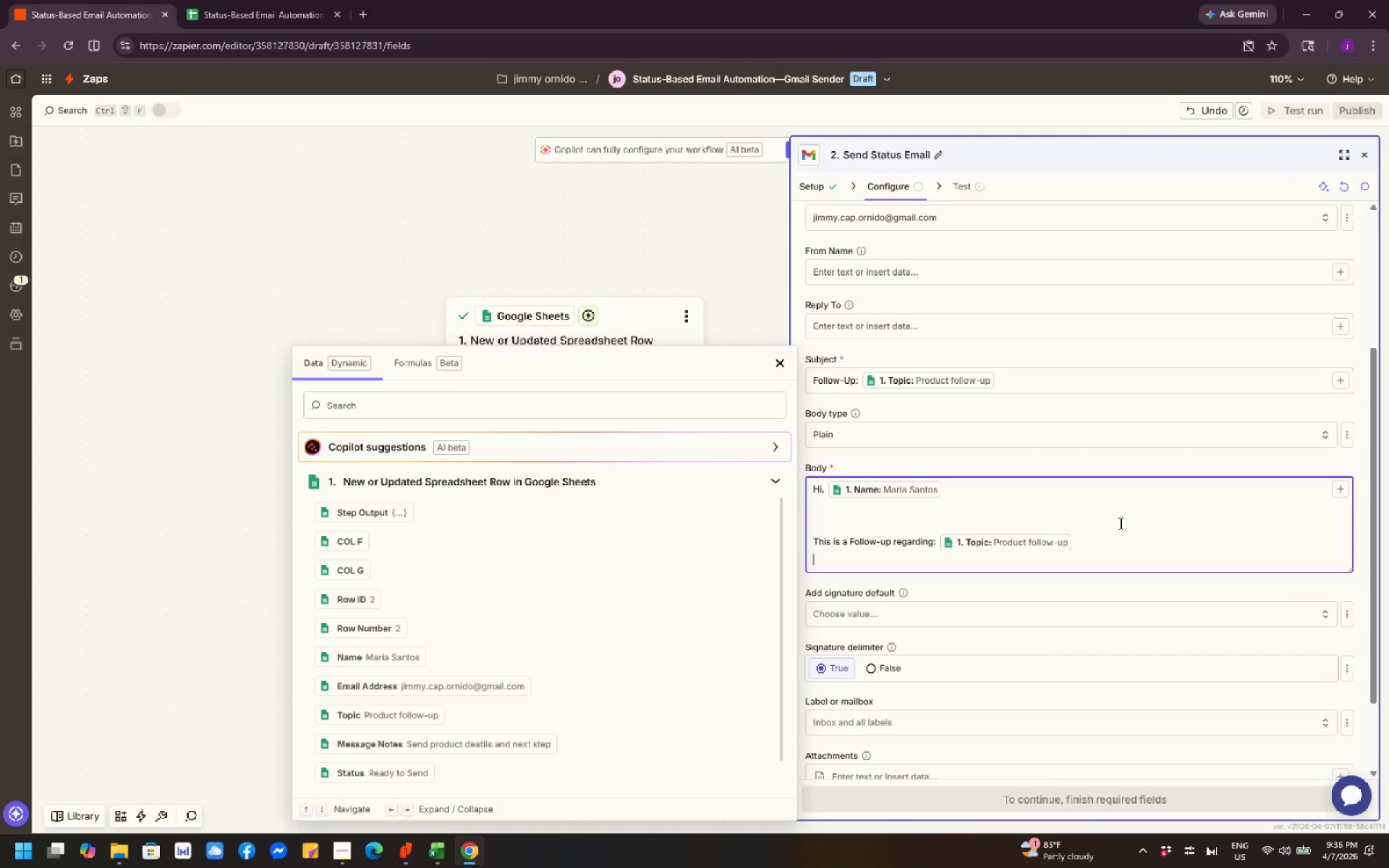 
wait(13.08)
 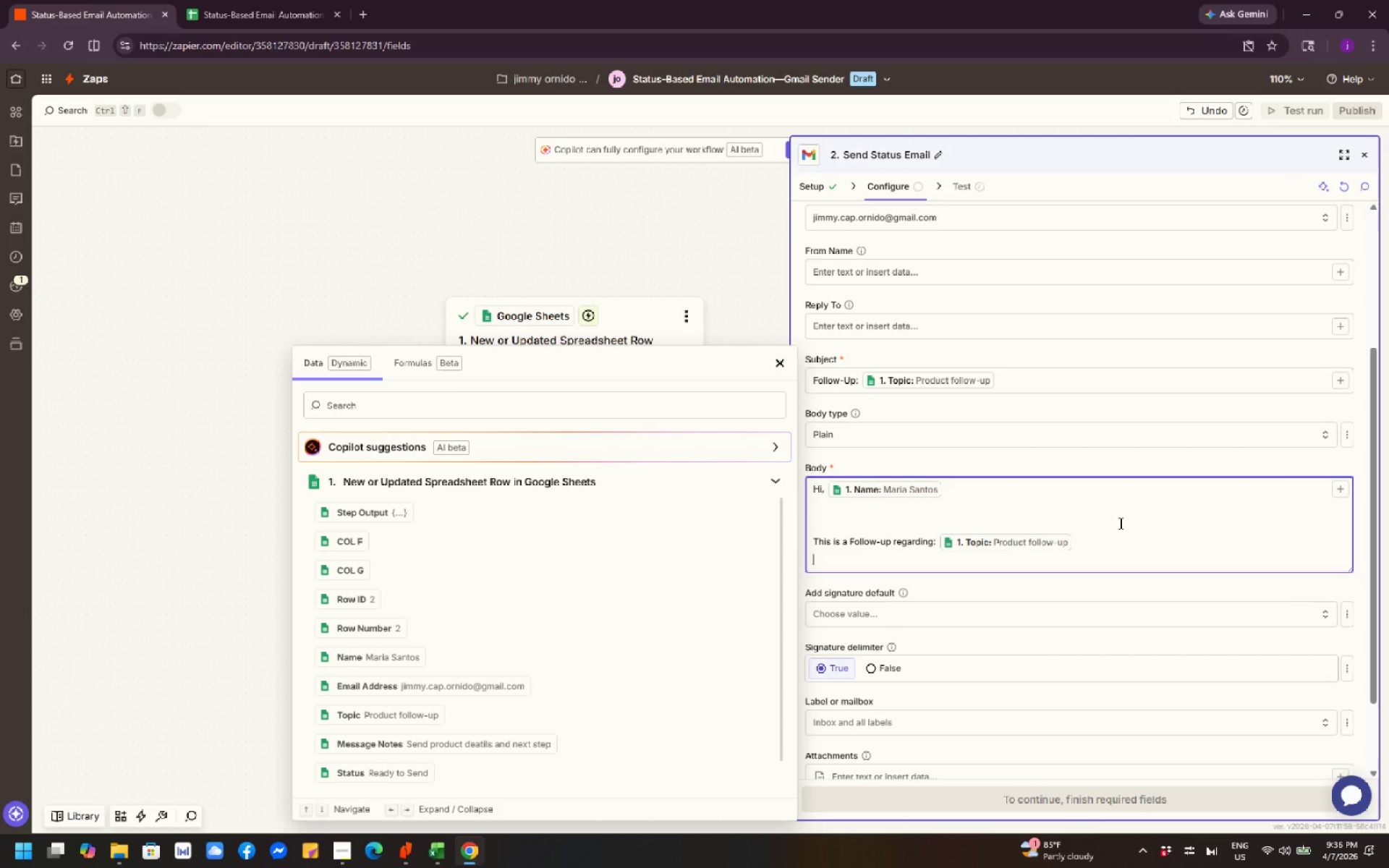 
left_click([1100, 536])
 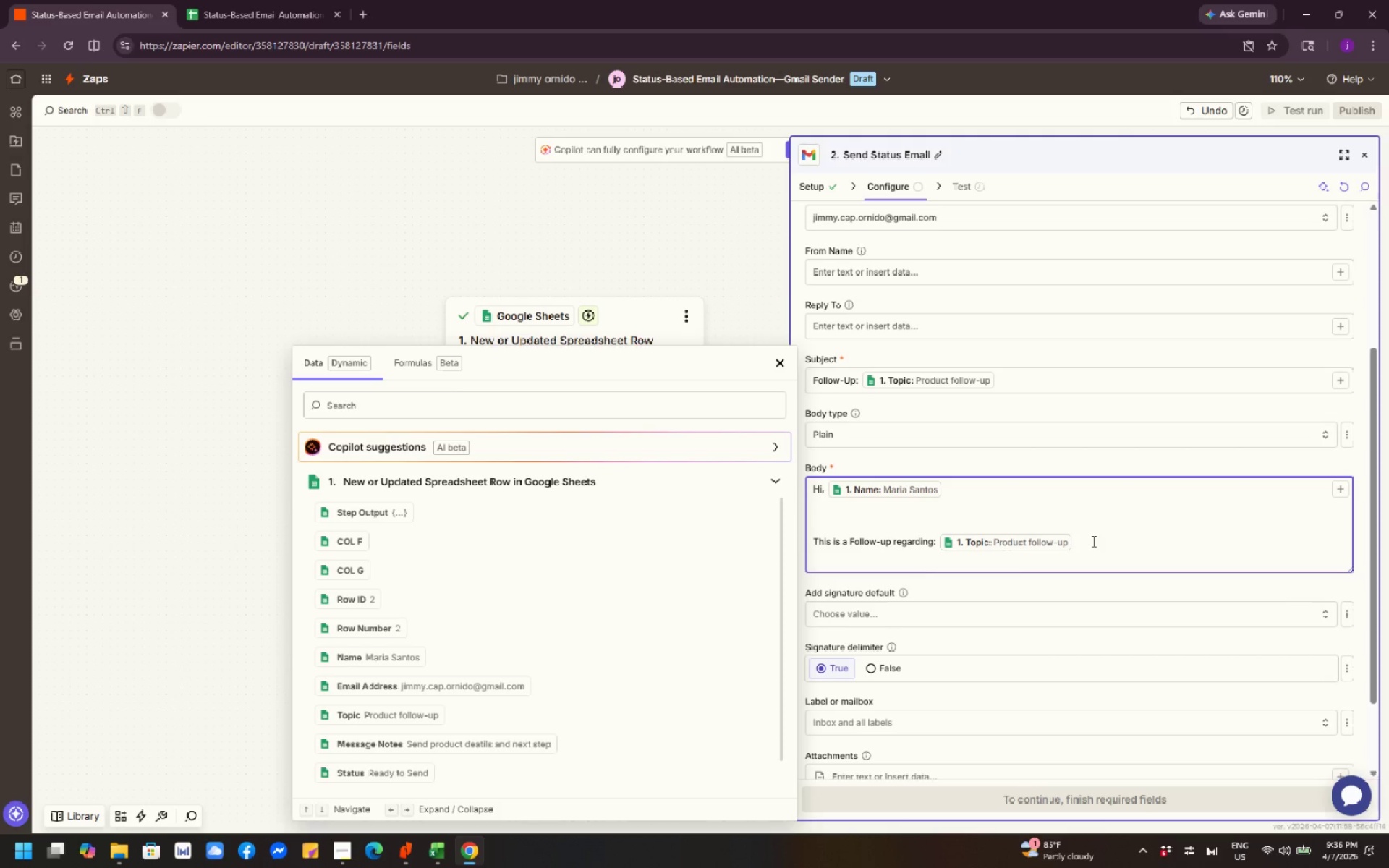 
key(Enter)
 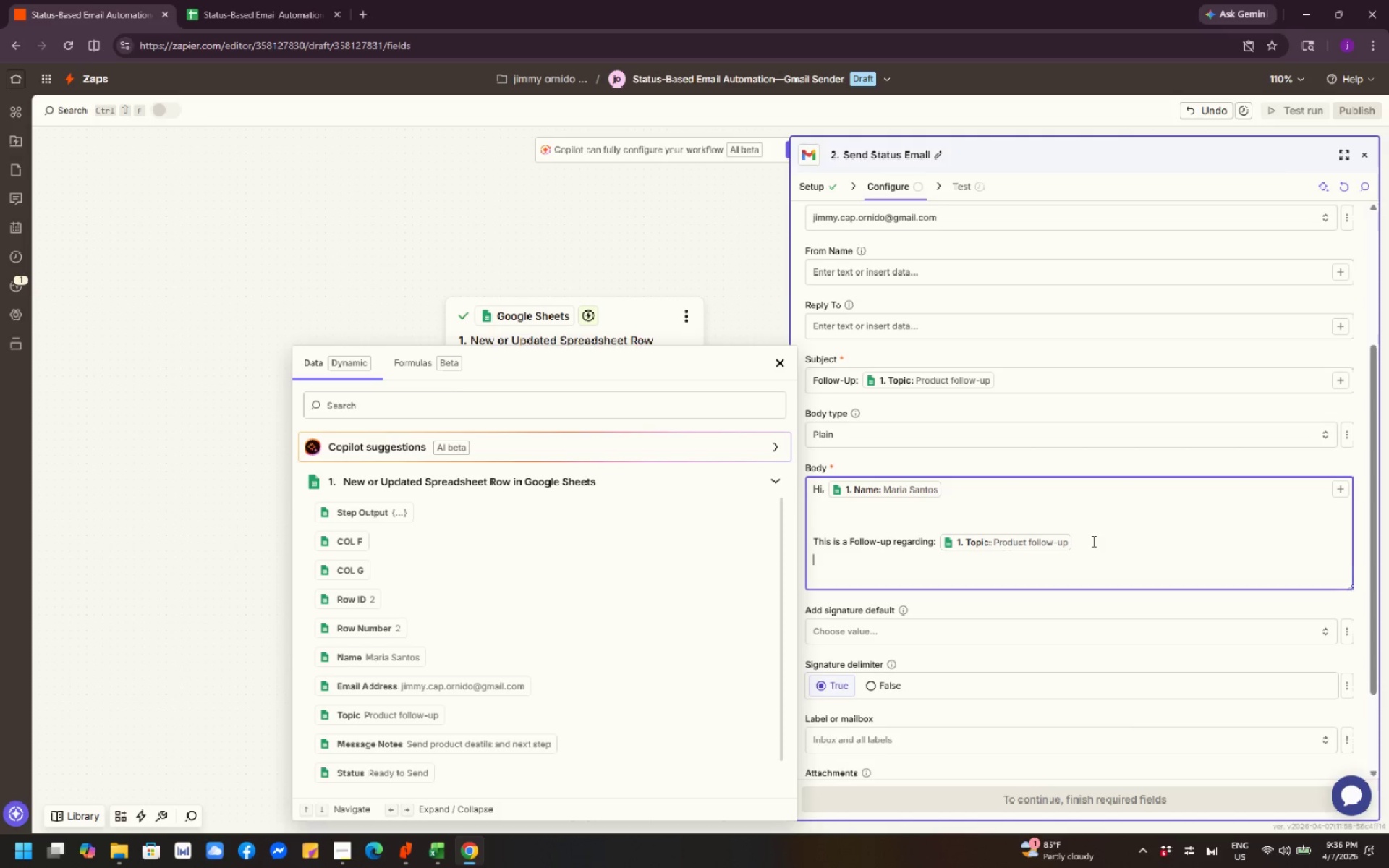 
key(Enter)
 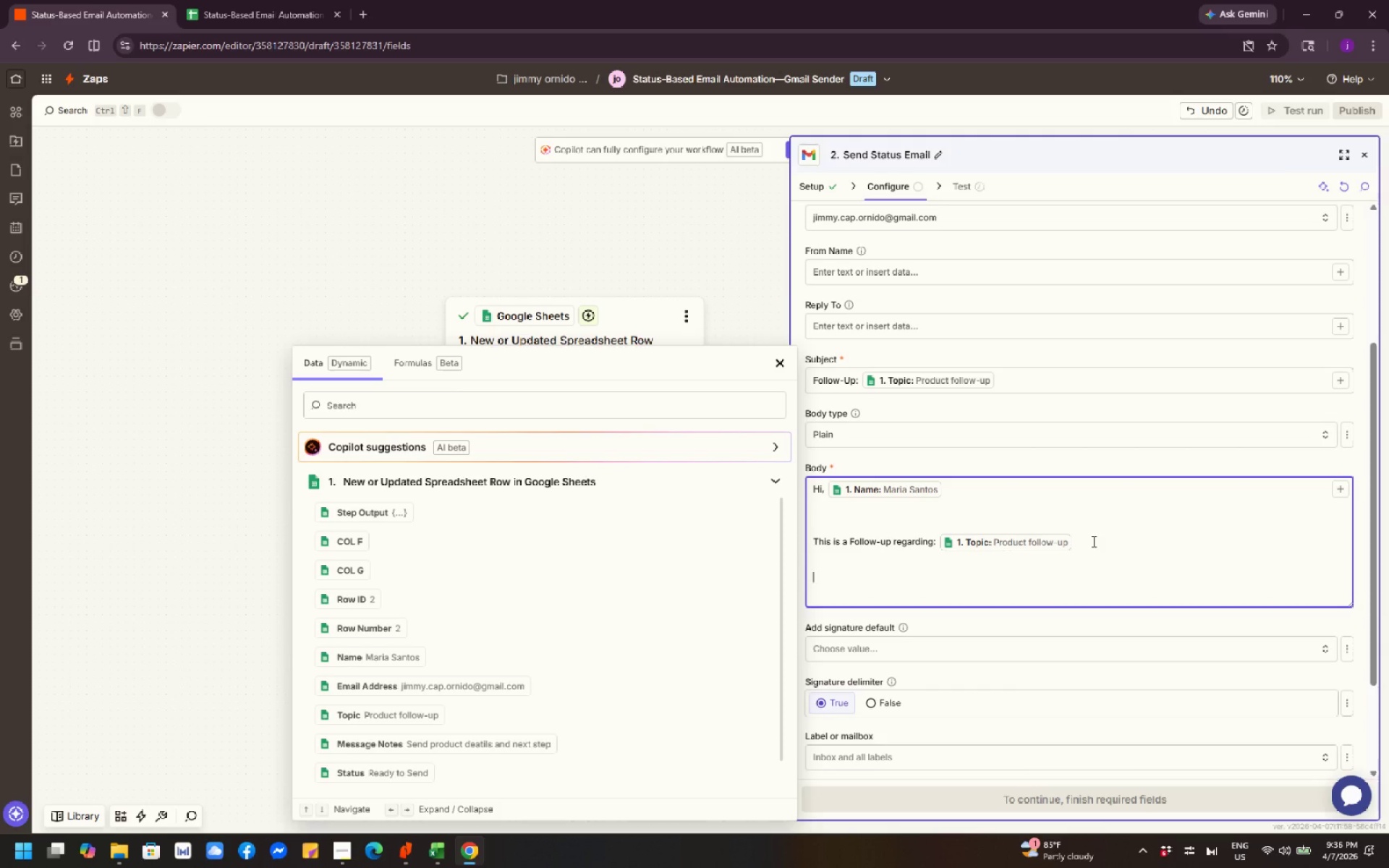 
type(Details: )
 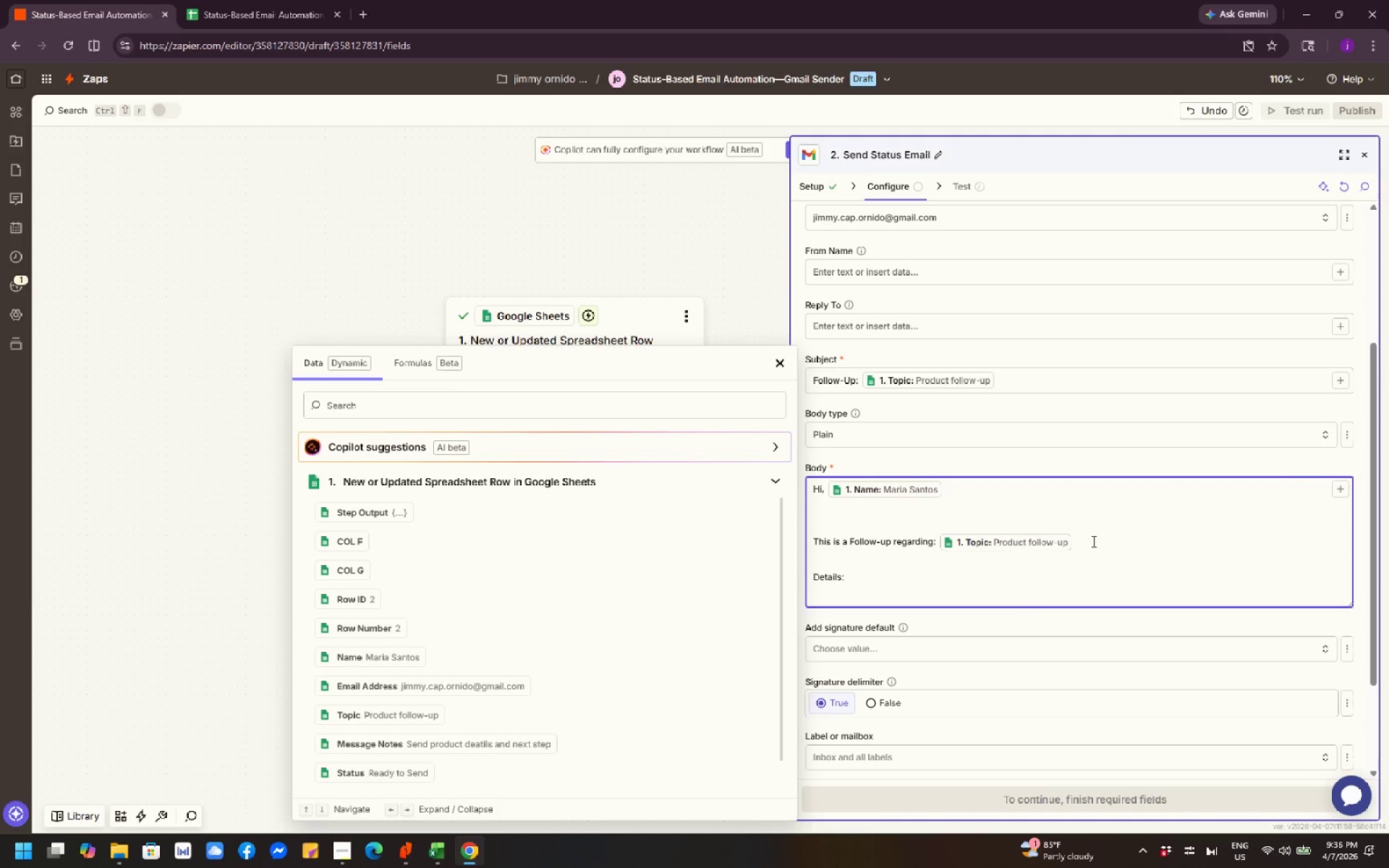 
wait(8.28)
 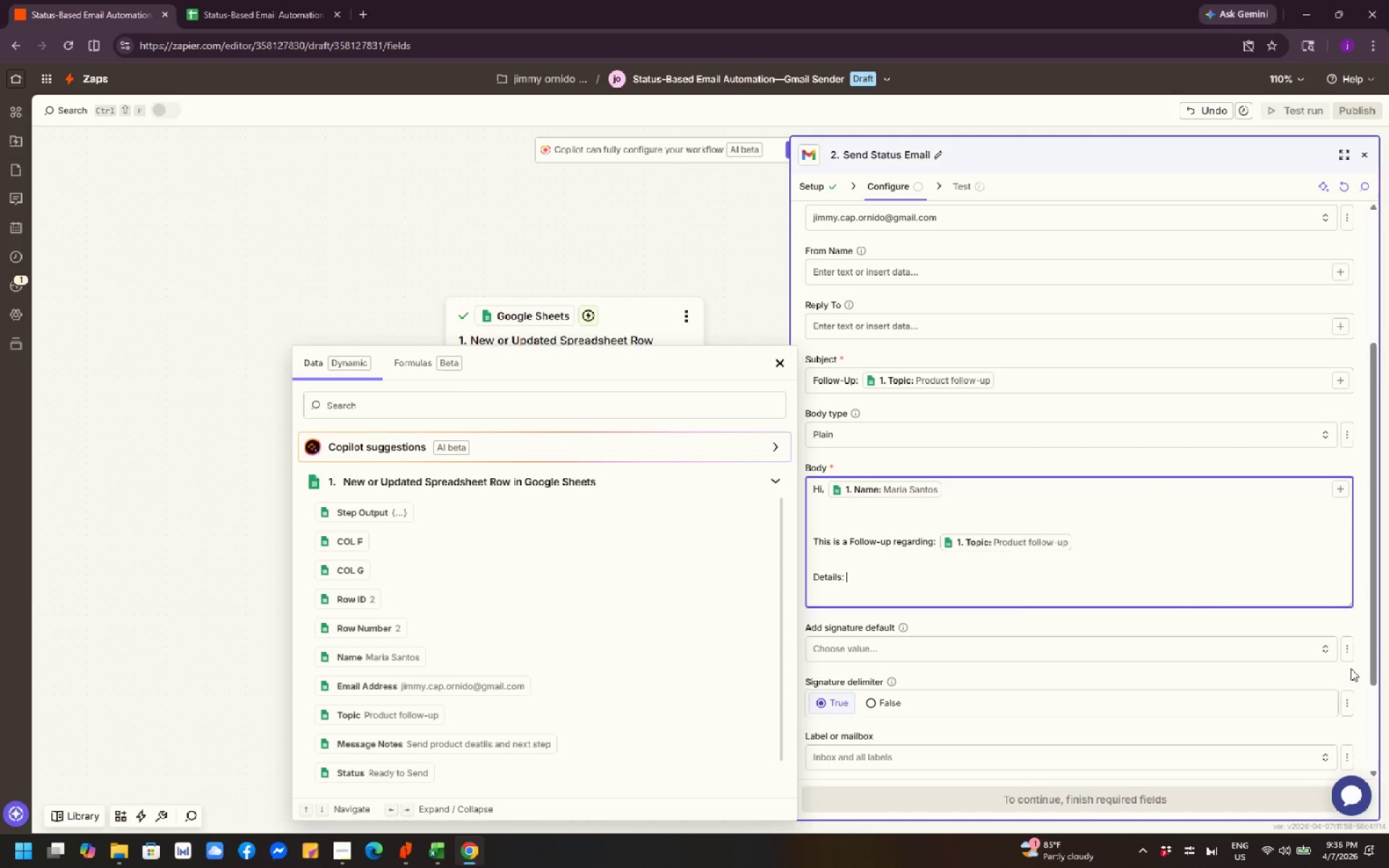 
scroll: coordinate [456, 693], scroll_direction: down, amount: 1.0
 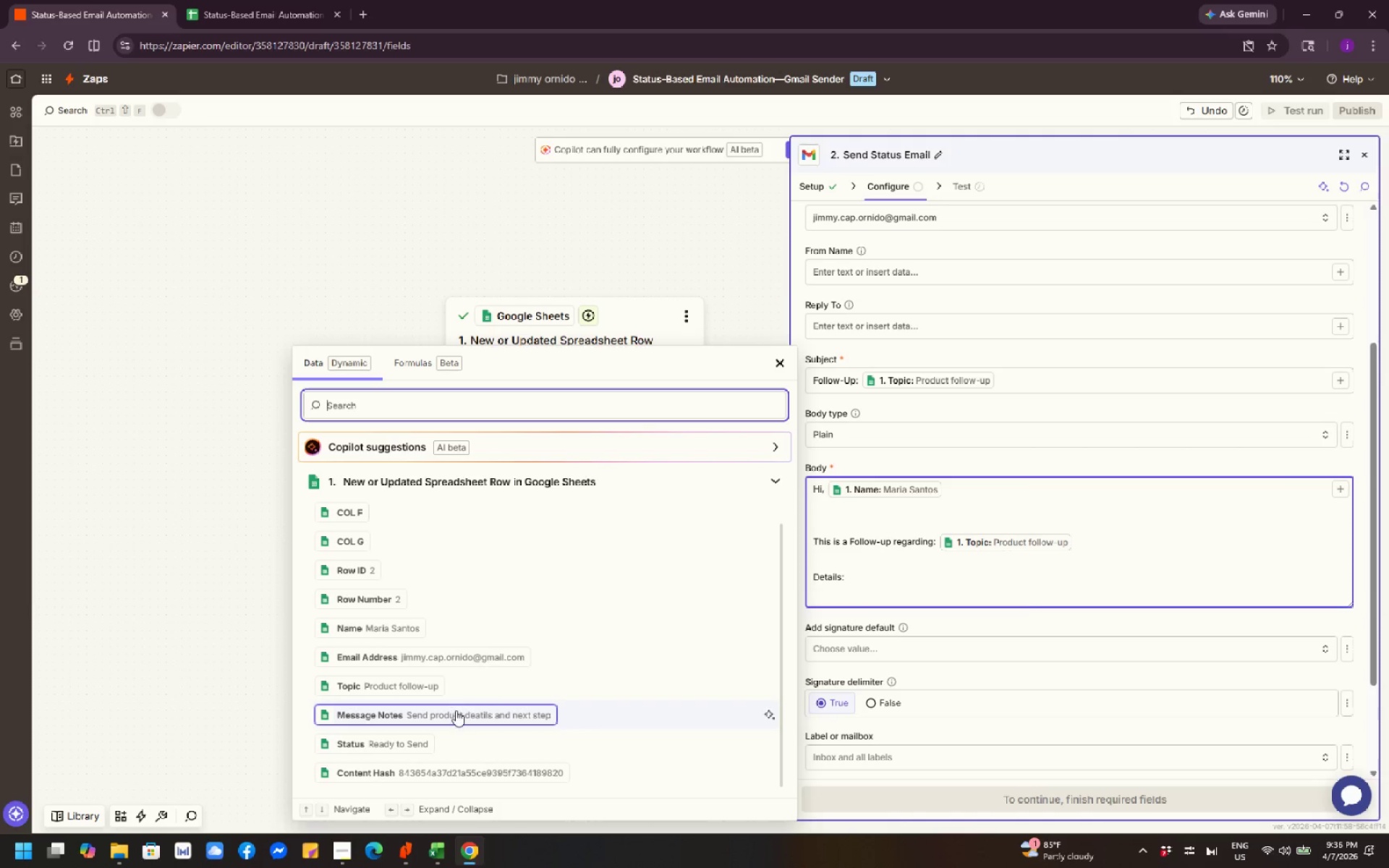 
left_click([456, 710])
 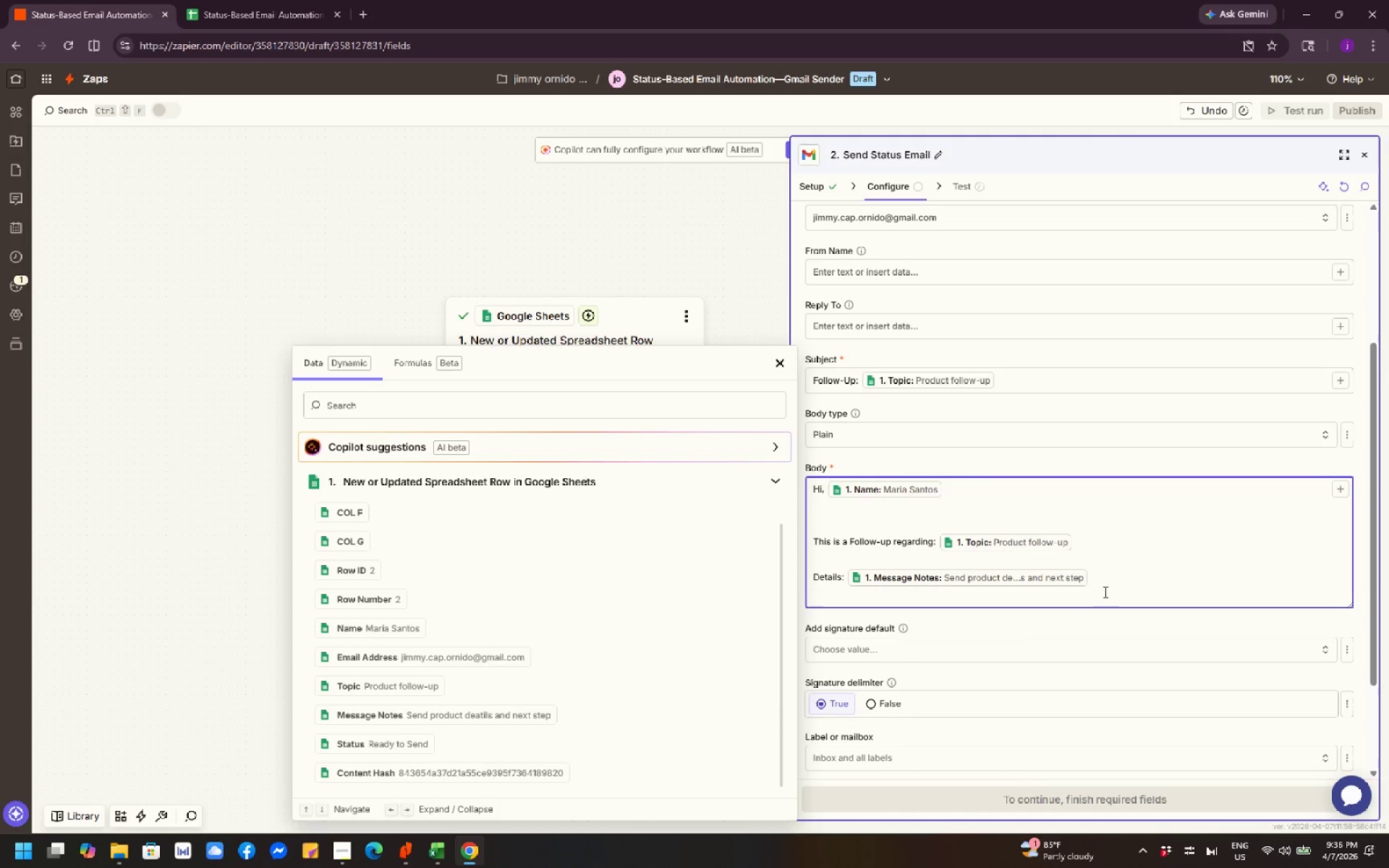 
left_click([1130, 576])
 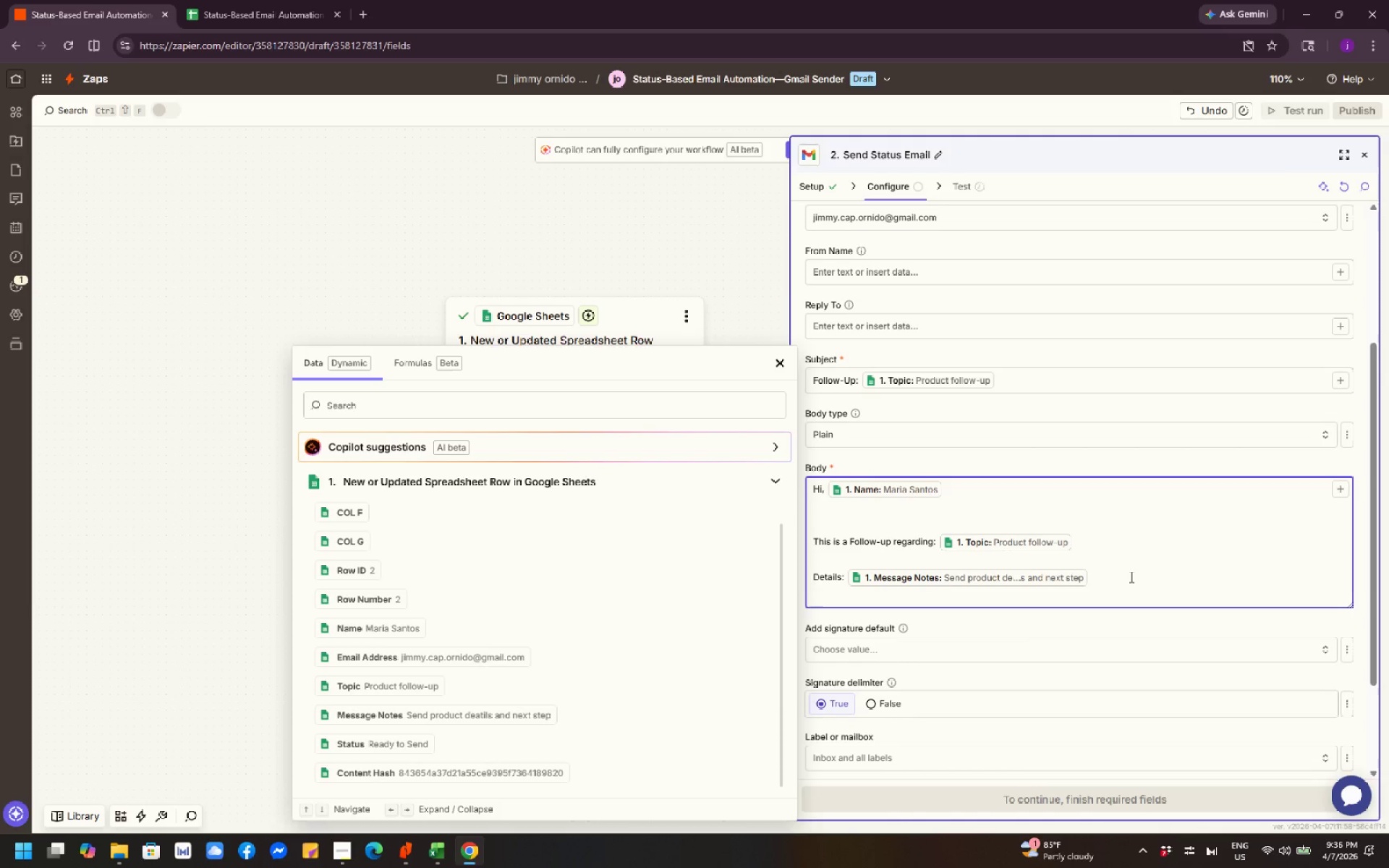 
key(Shift+Enter)
 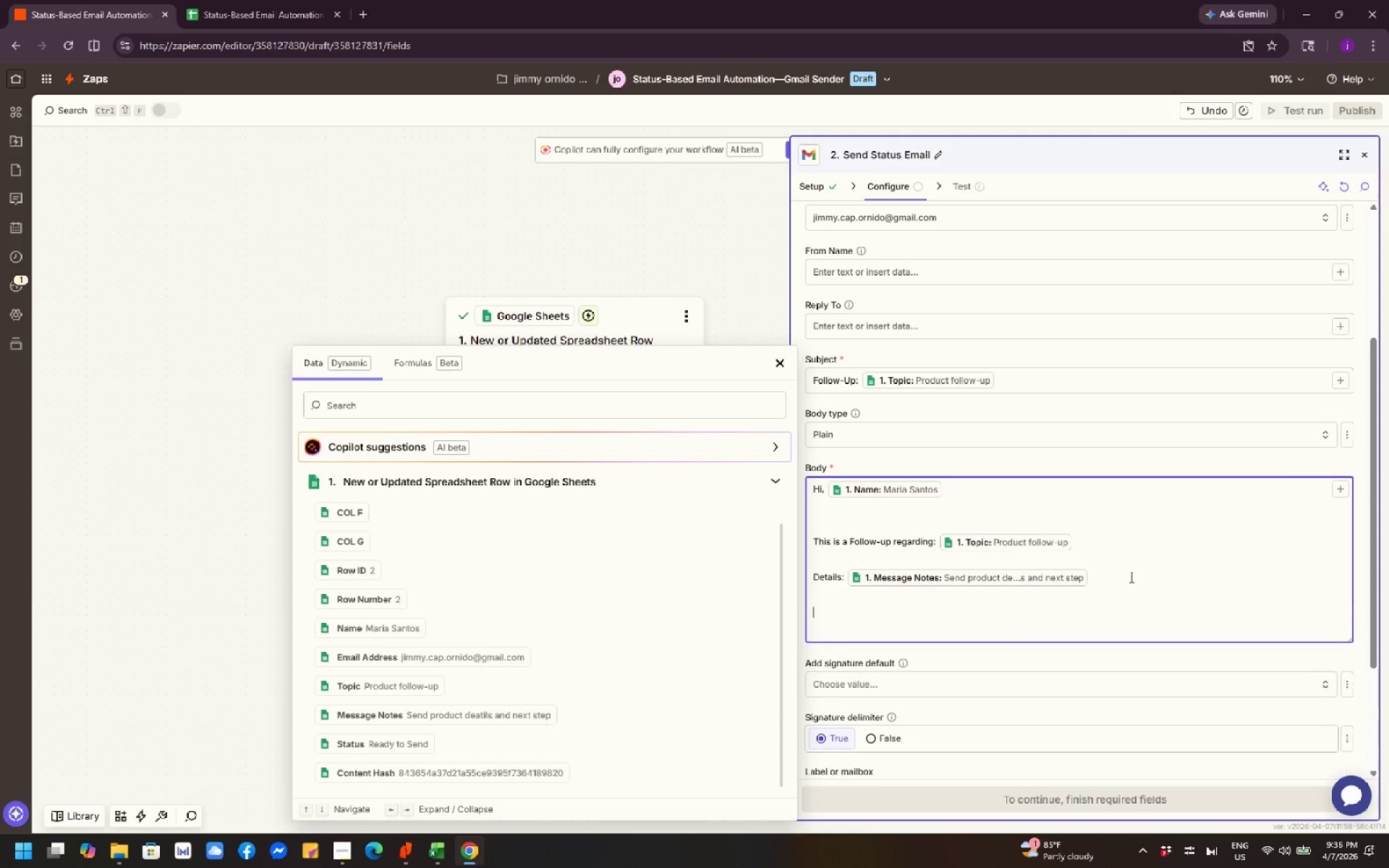 
key(Shift+Enter)
 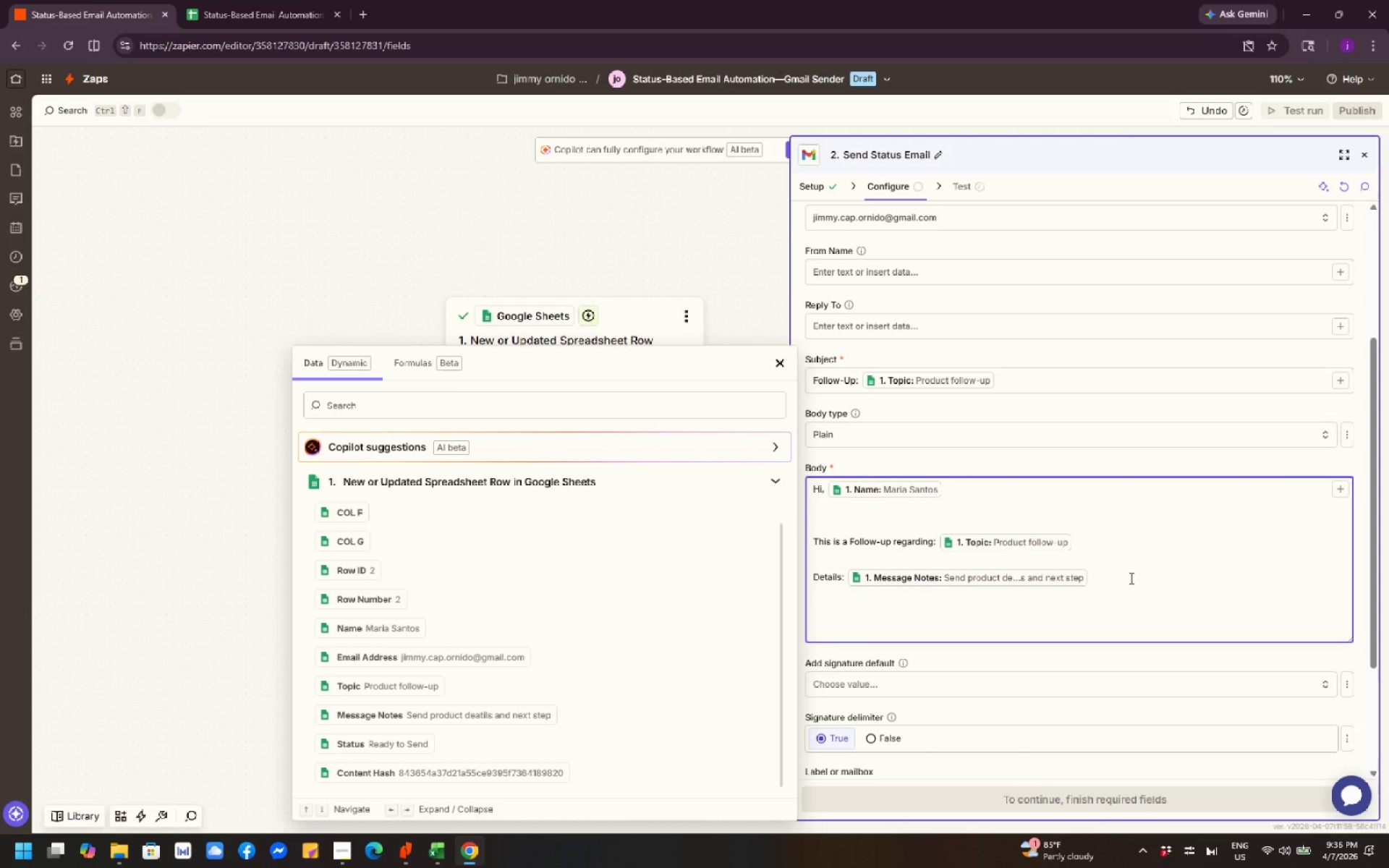 
wait(11.73)
 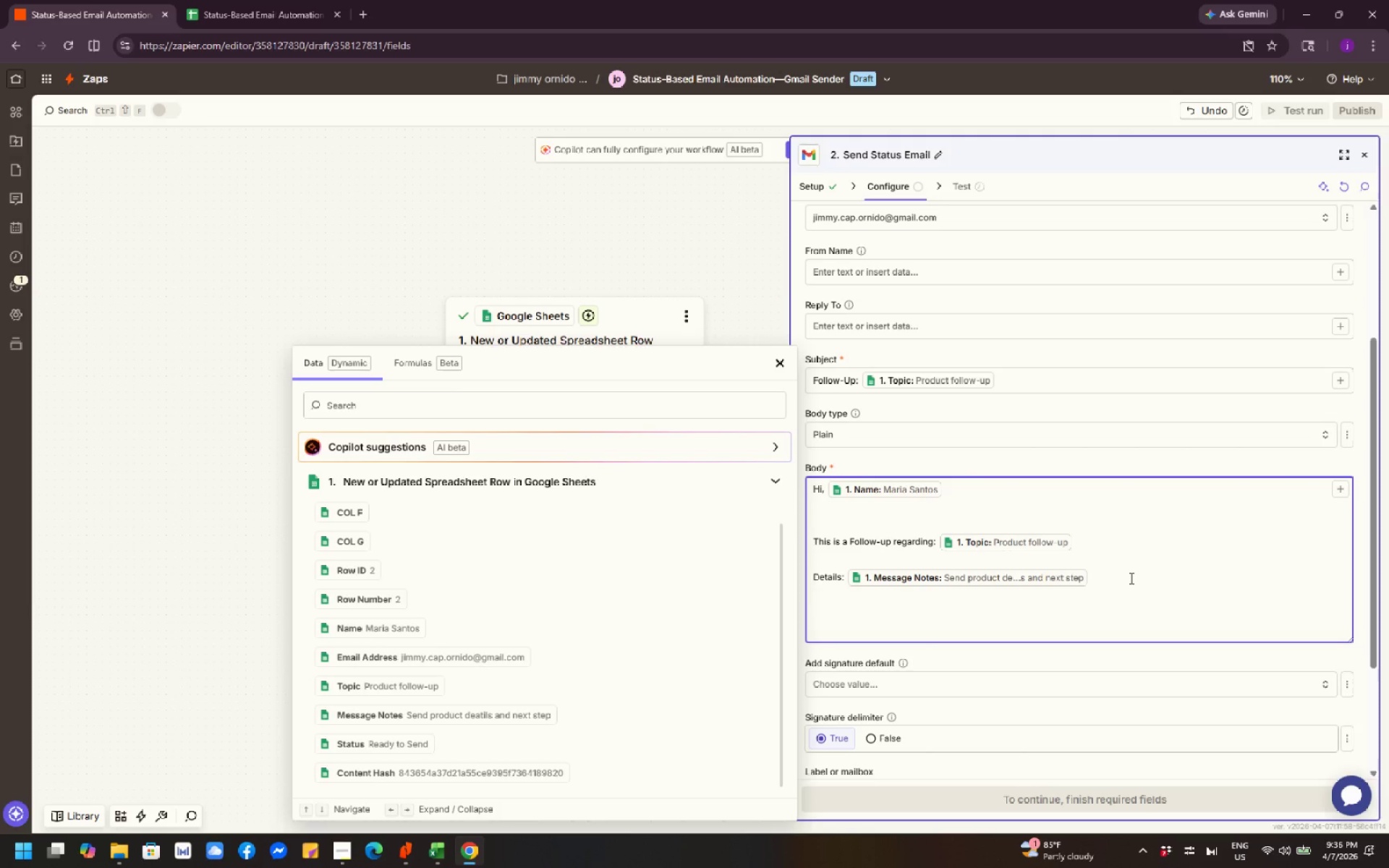 
type(Best)
 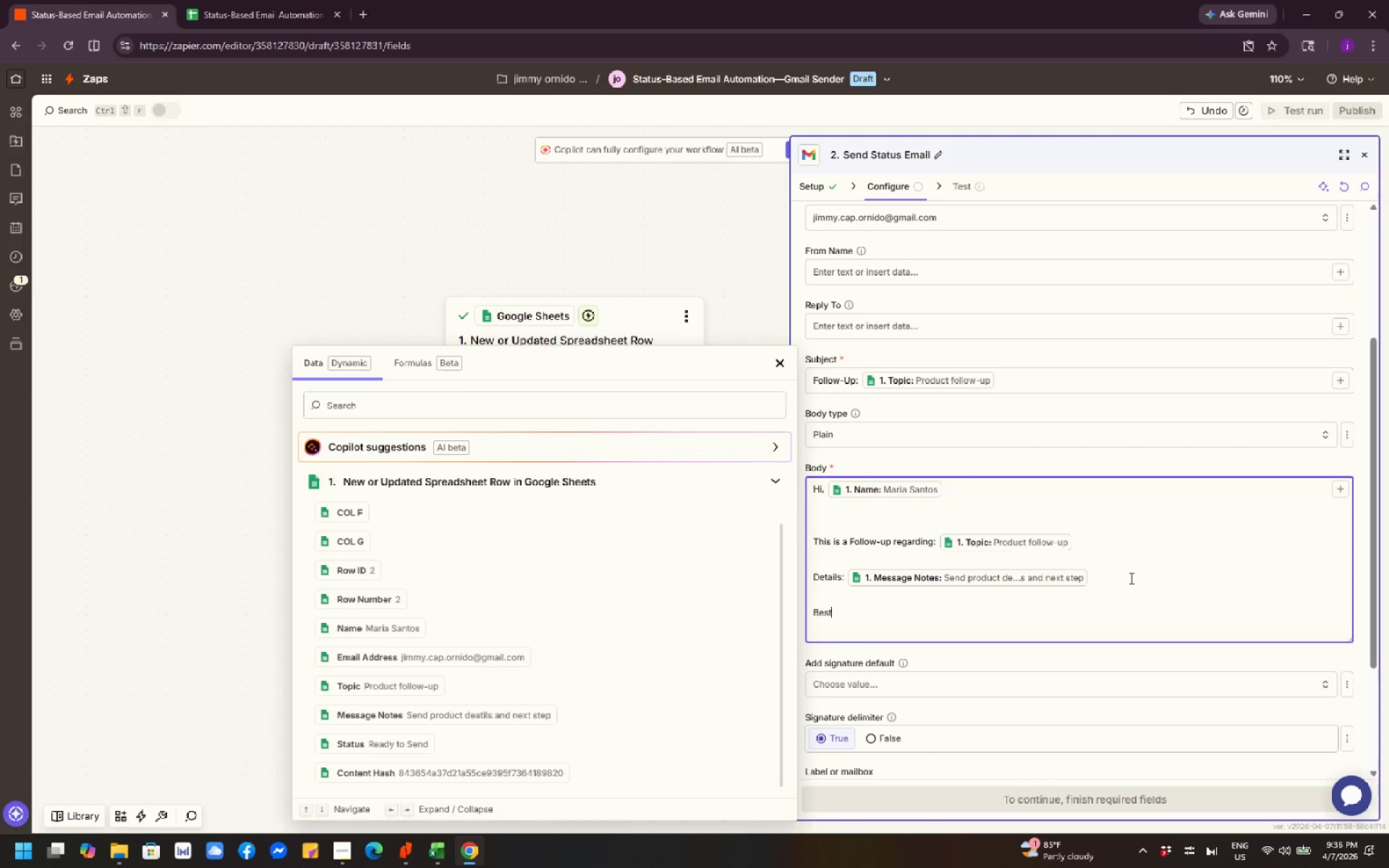 
type( rew)
key(Backspace)
key(Backspace)
type(egars)
key(Backspace)
type(ds)
 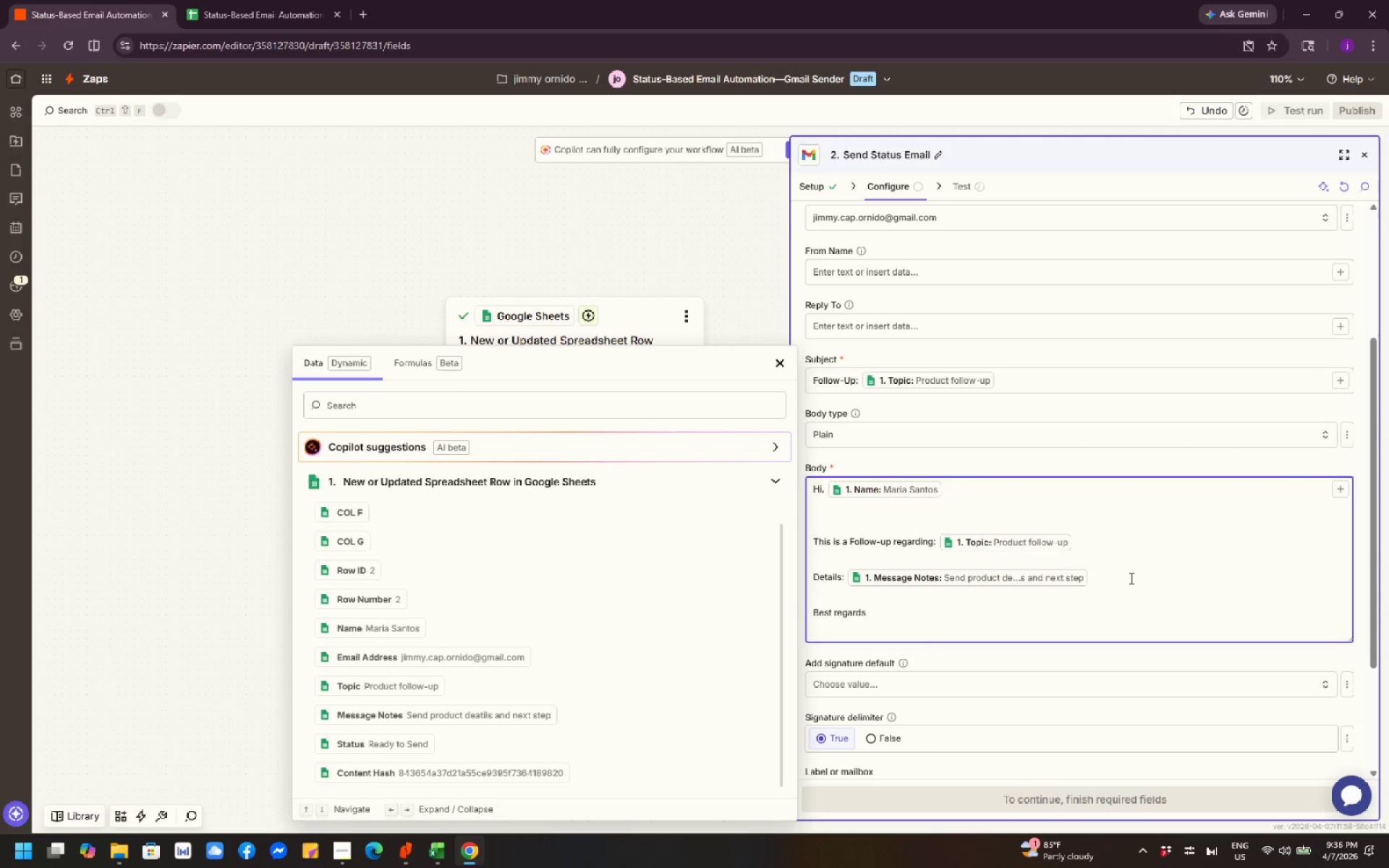 
key(Comma)
 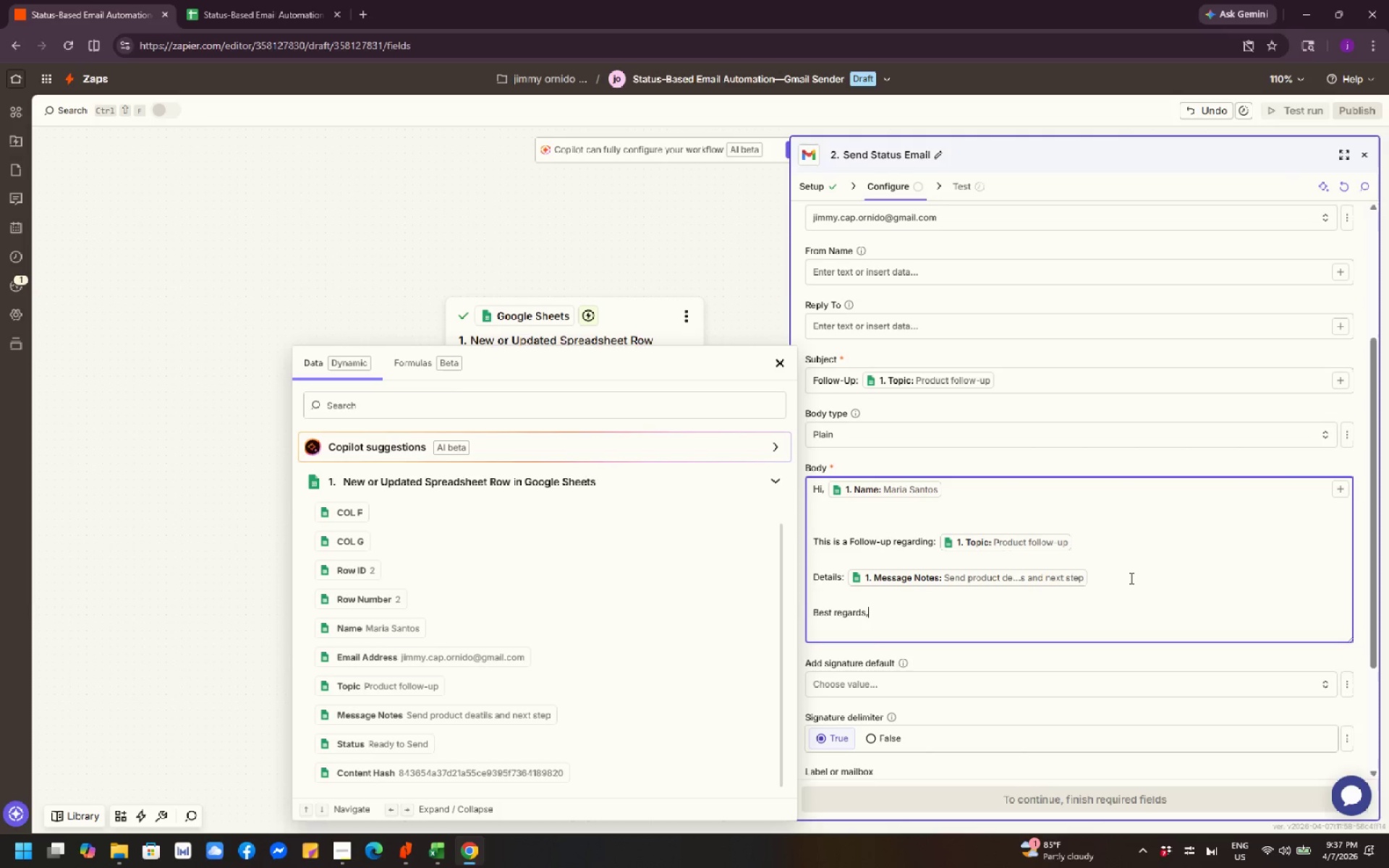 
key(Shift+Enter)
 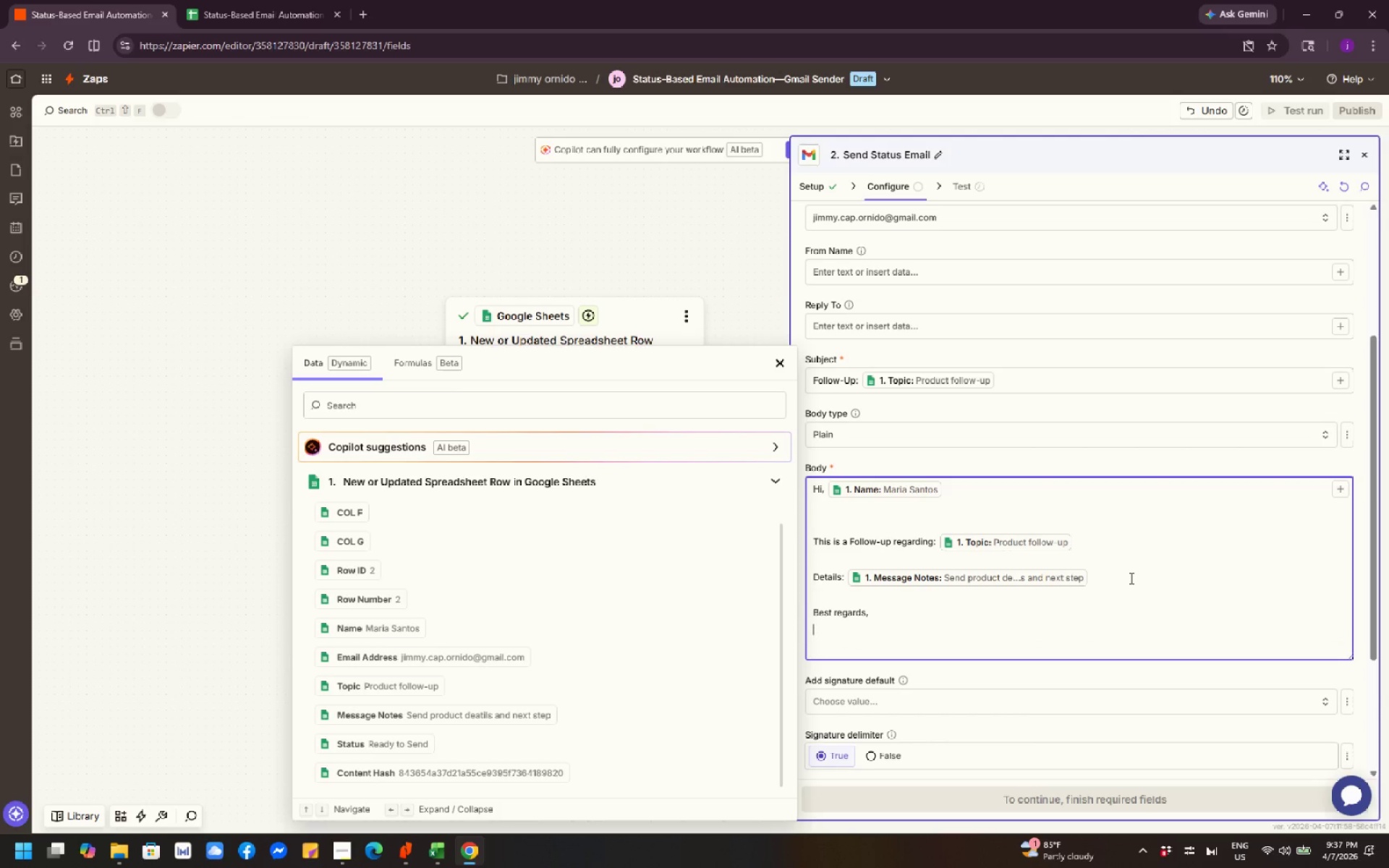 
wait(10.19)
 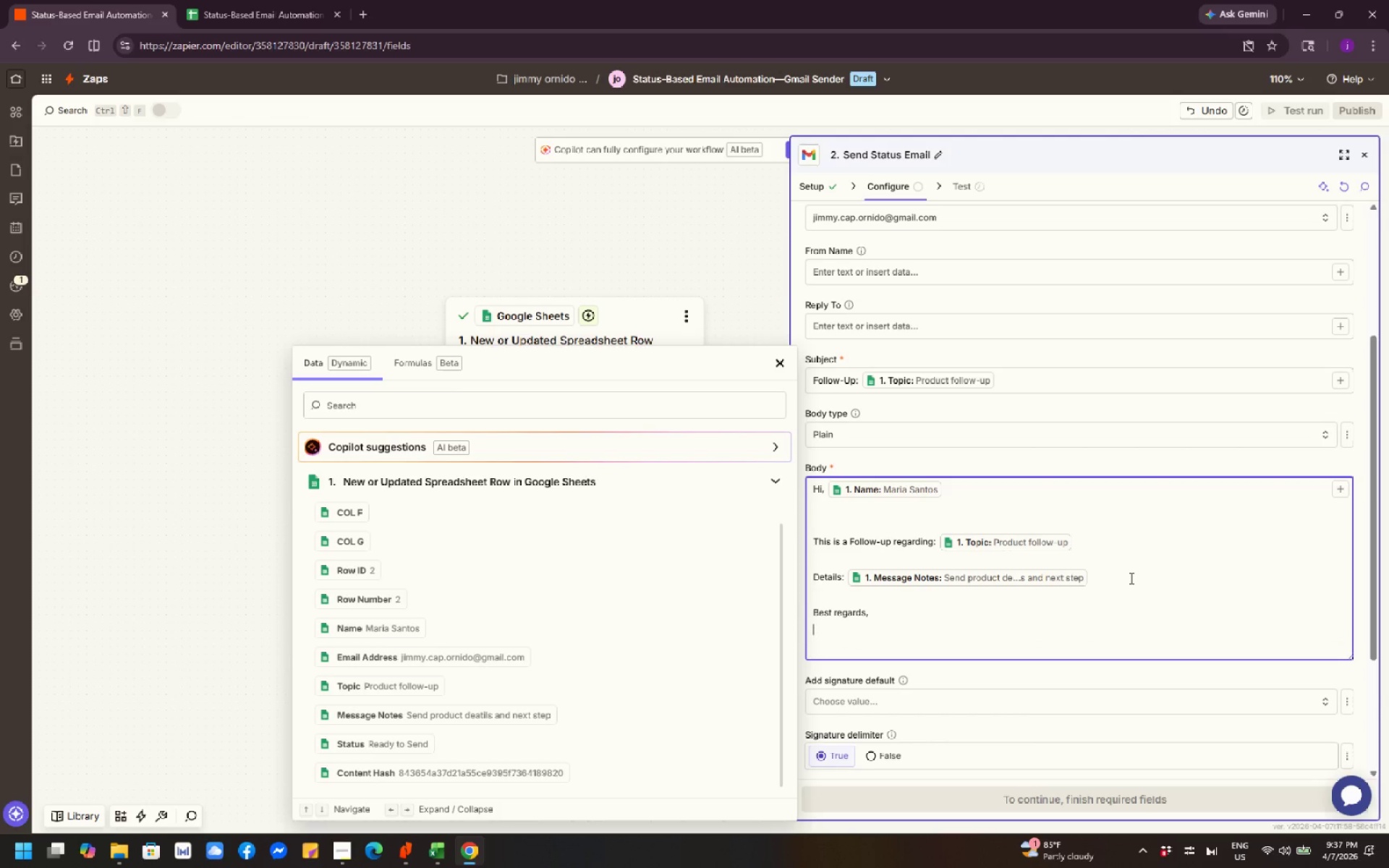 
type(Stephen)
 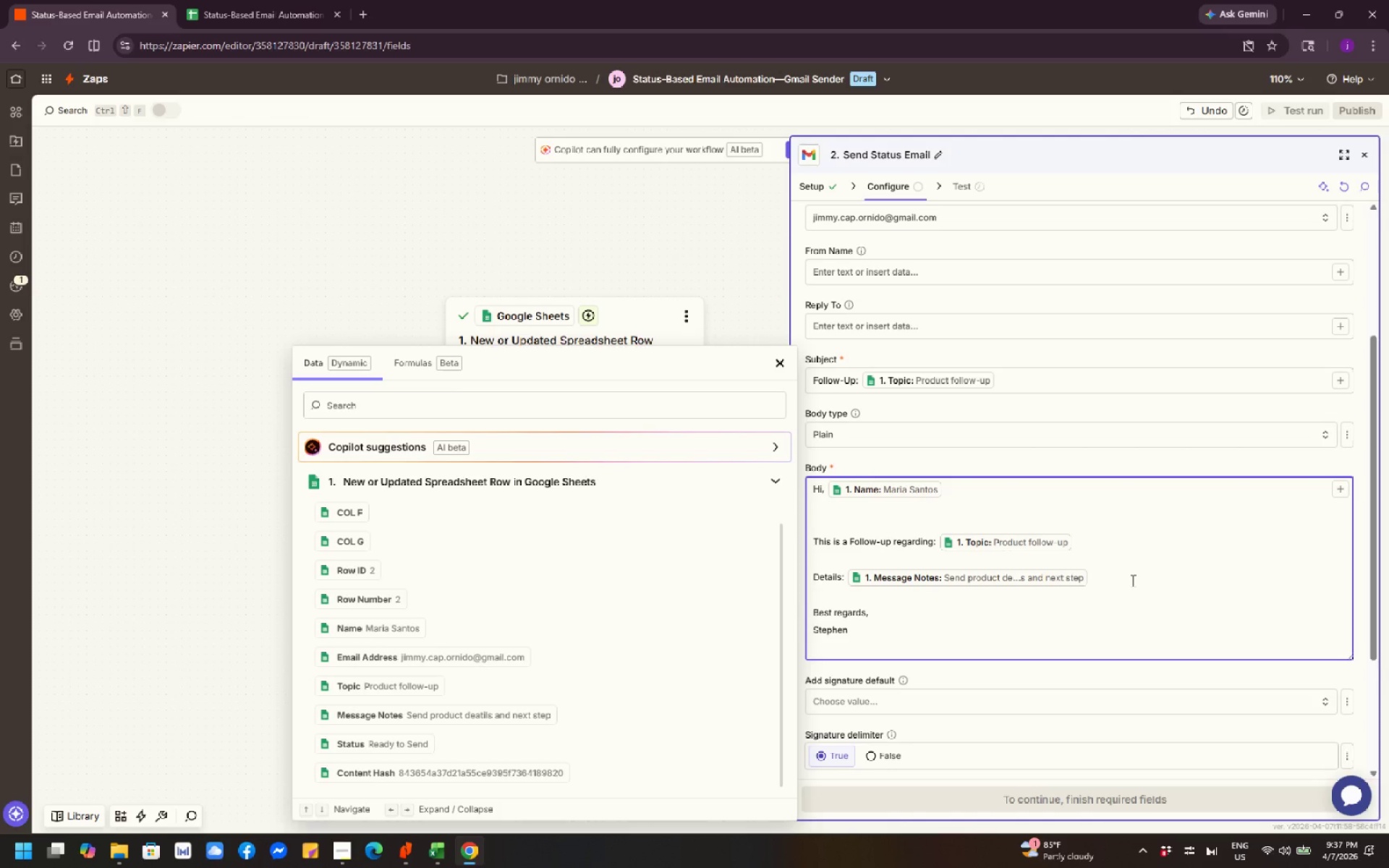 
wait(8.94)
 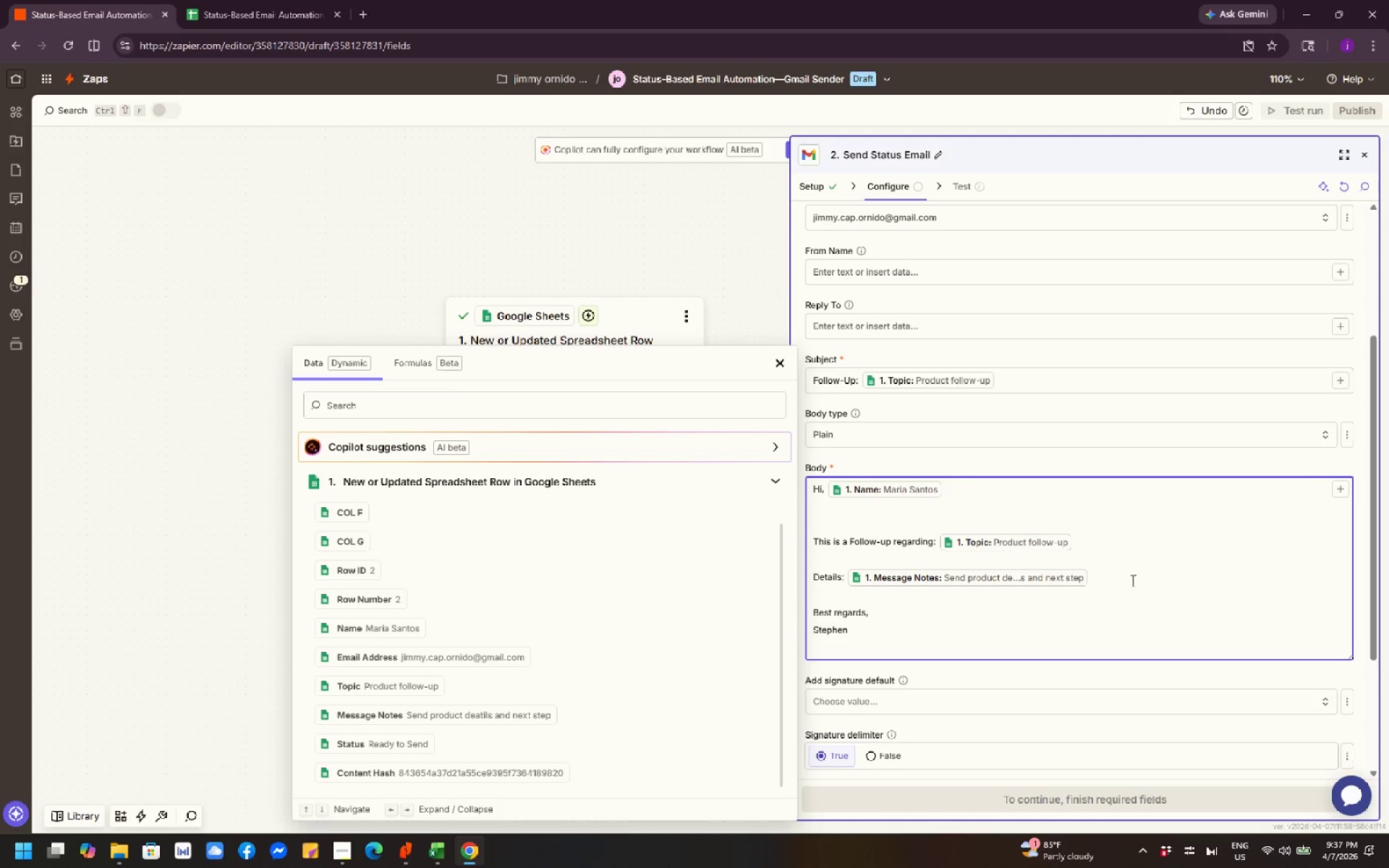 
left_click([874, 754])
 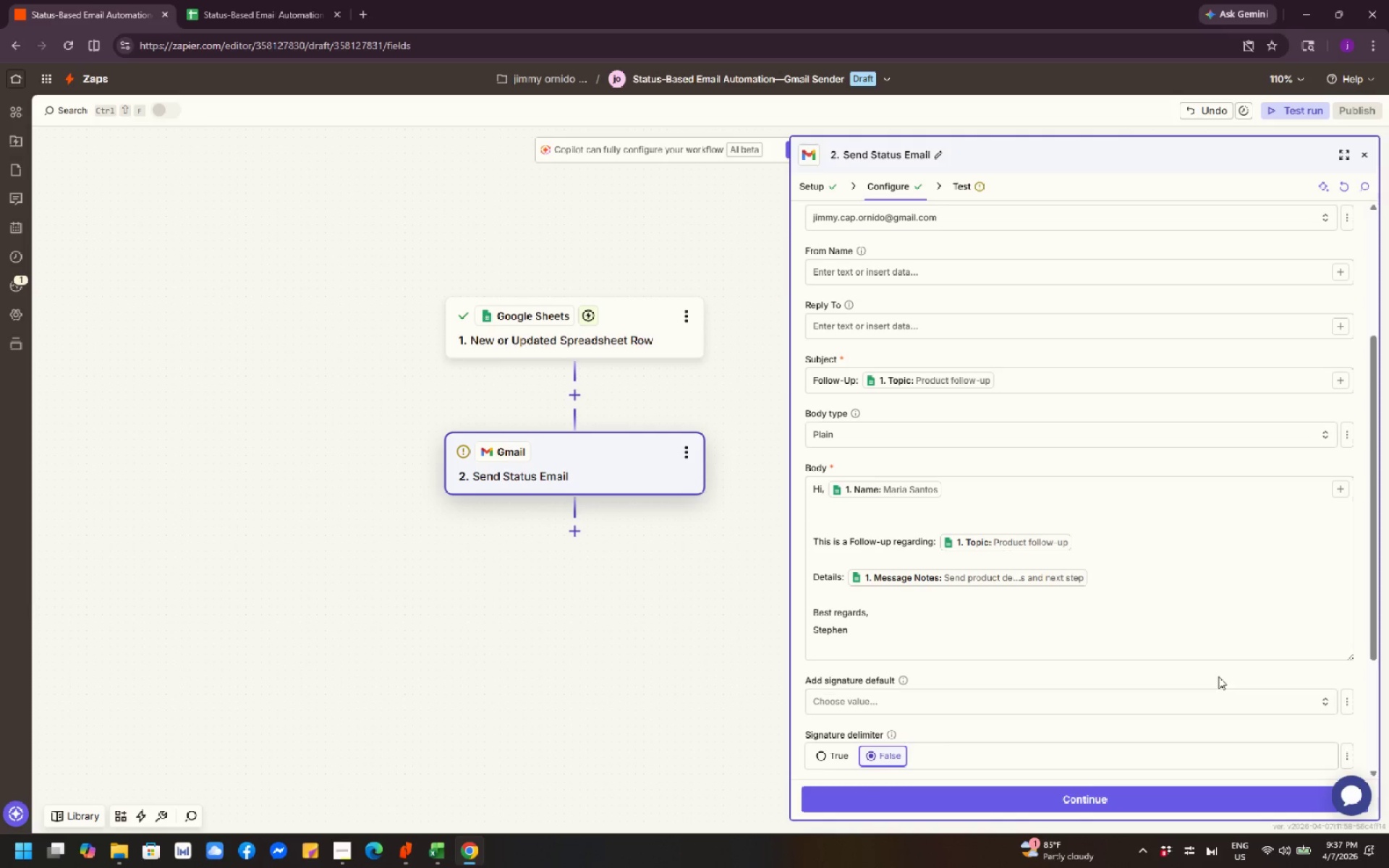 
scroll: coordinate [1224, 671], scroll_direction: down, amount: 3.0
 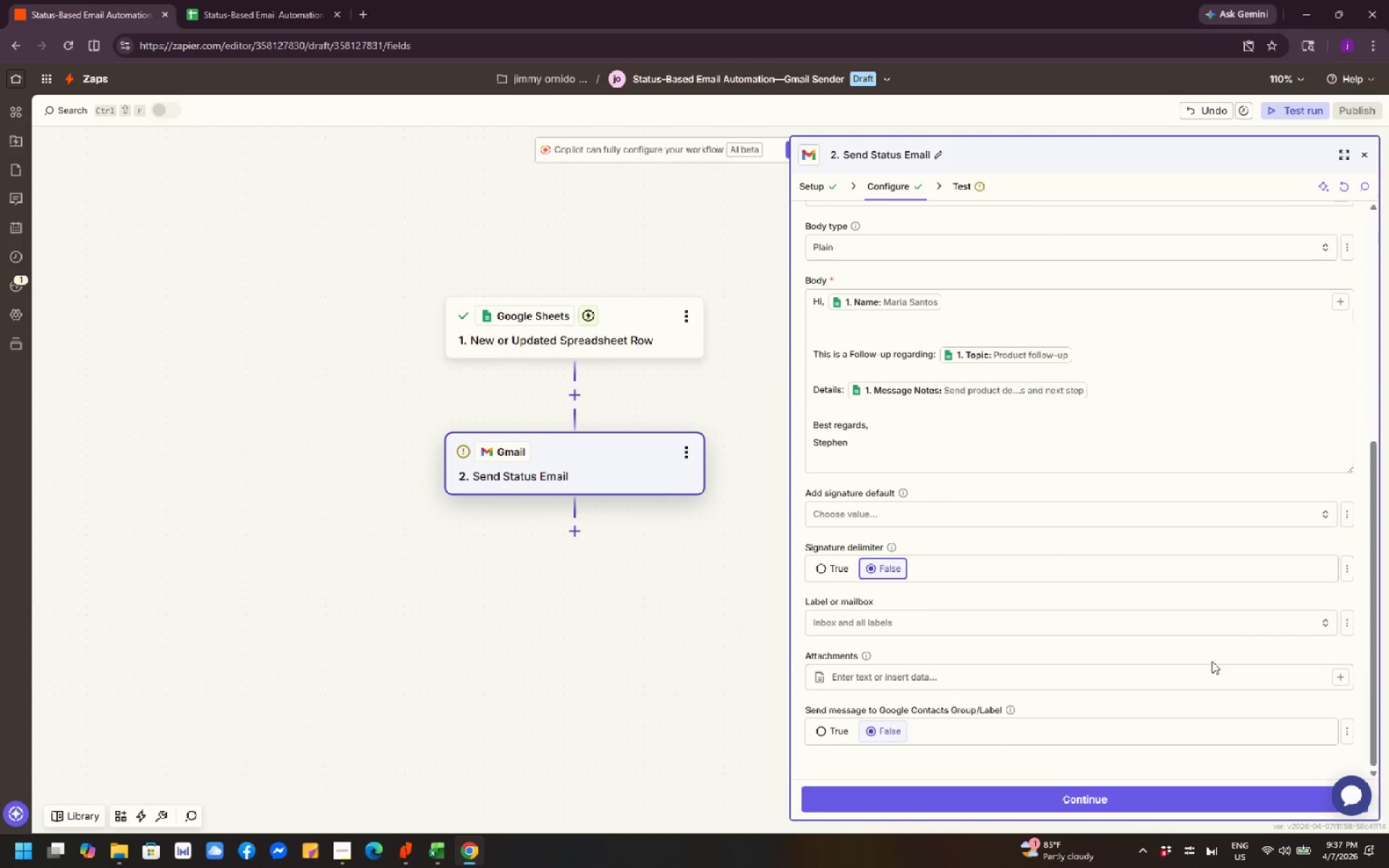 
wait(8.22)
 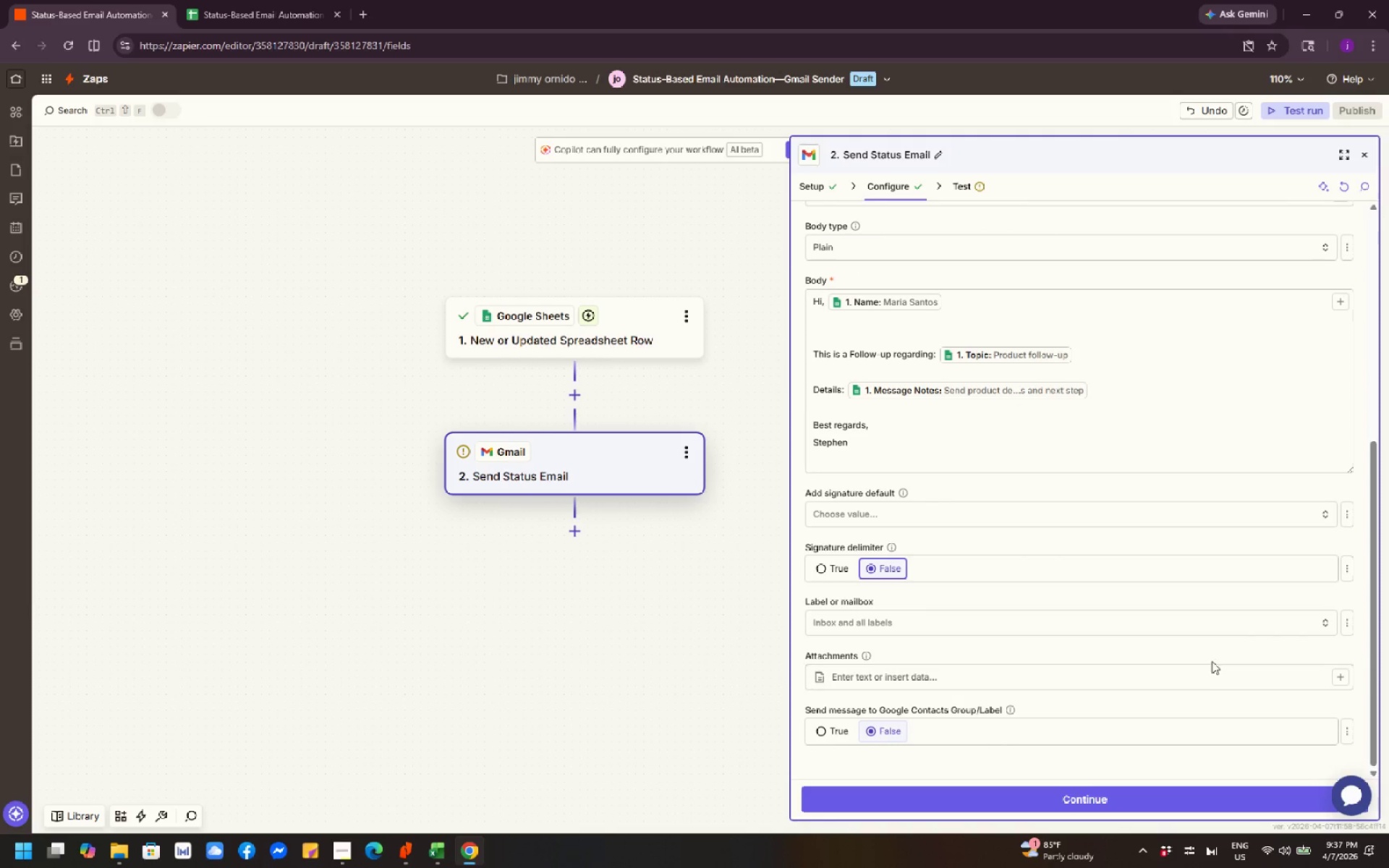 
scroll: coordinate [1085, 665], scroll_direction: down, amount: 5.0
 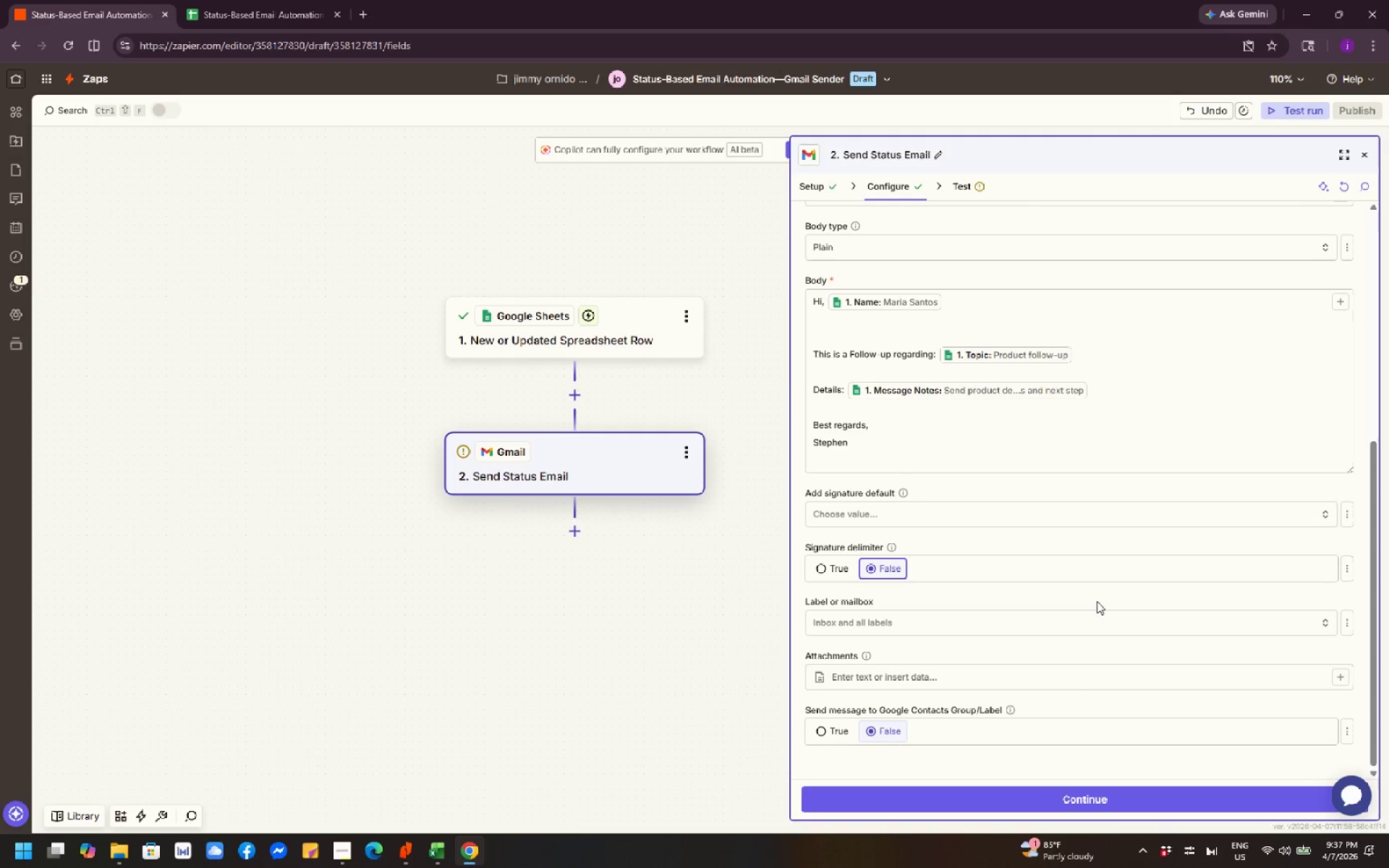 
wait(19.54)
 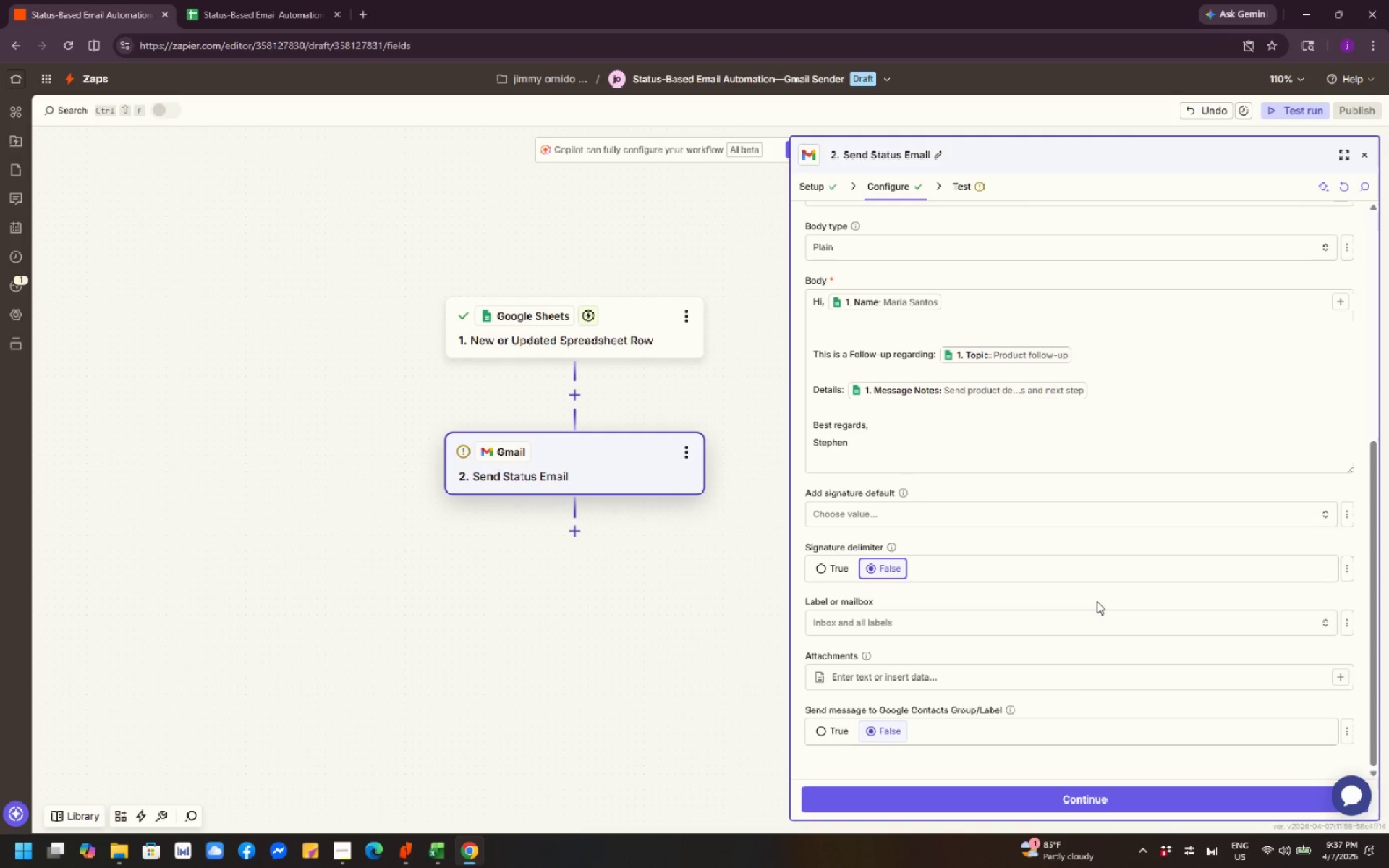 
scroll: coordinate [1161, 450], scroll_direction: up, amount: 7.0
 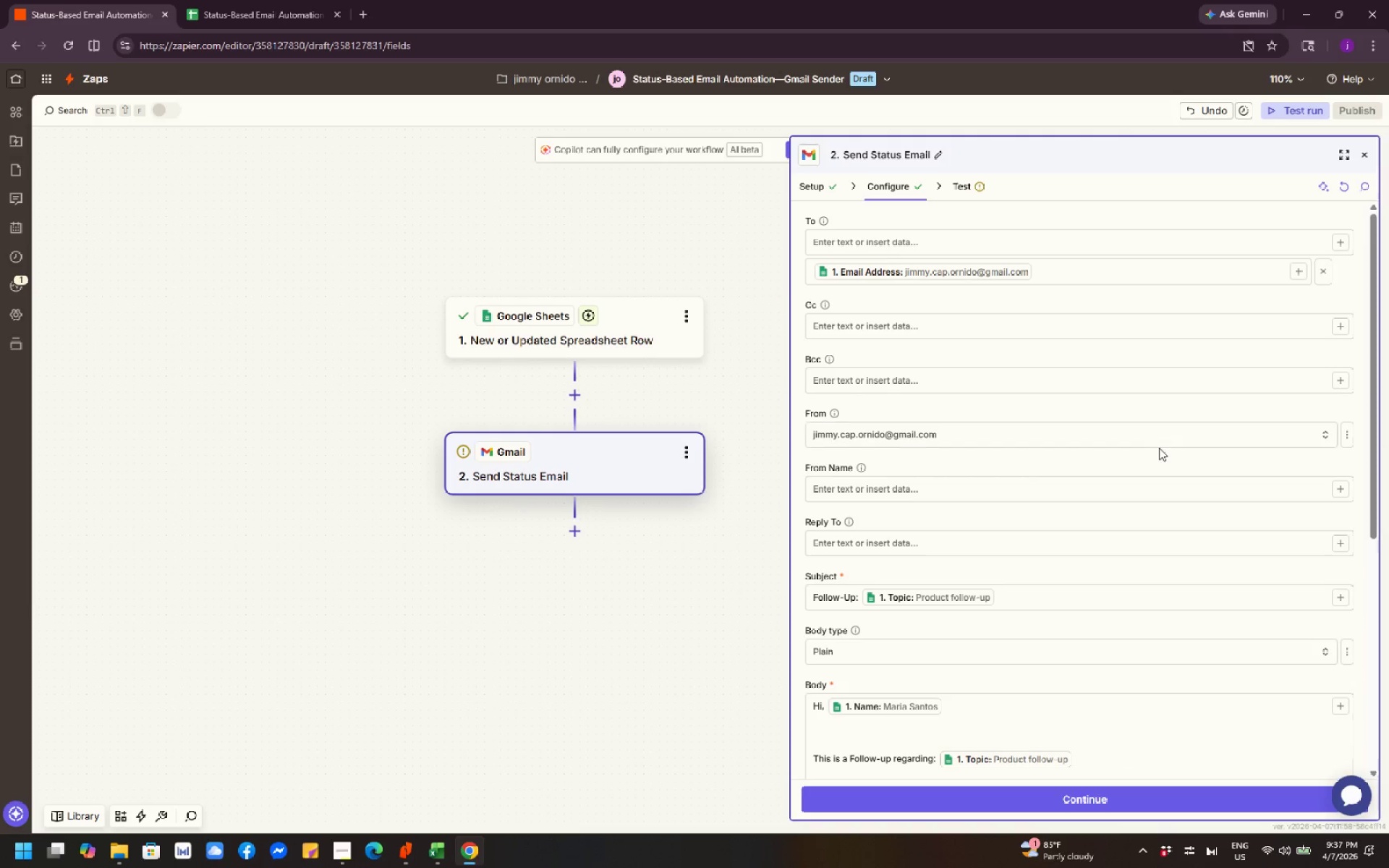 
scroll: coordinate [1194, 449], scroll_direction: down, amount: 16.0
 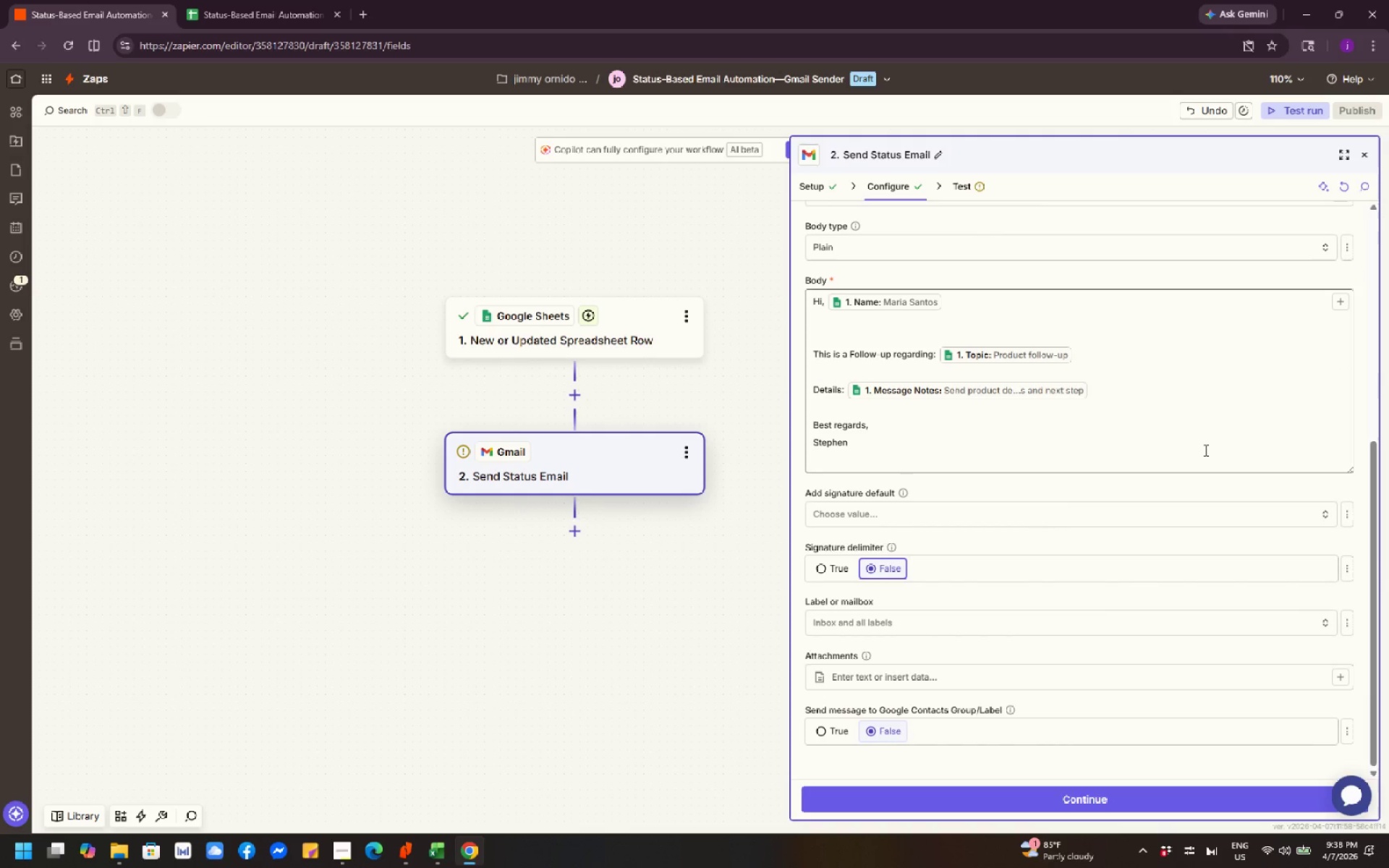 
hold_key(key=ControlLeft, duration=1.49)
scroll: coordinate [1205, 450], scroll_direction: up, amount: 1.0
 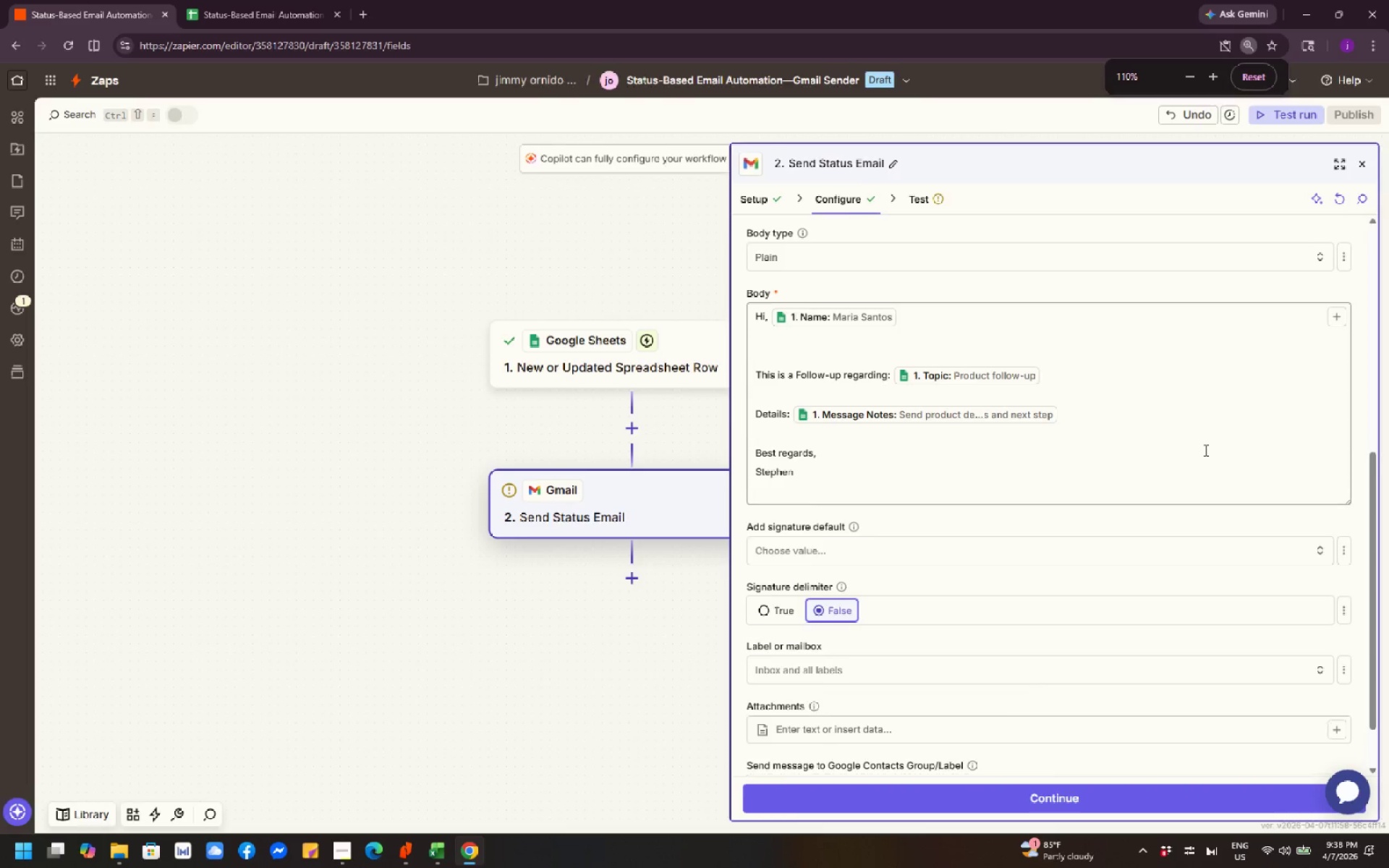 
scroll: coordinate [1205, 450], scroll_direction: down, amount: 2.0
 